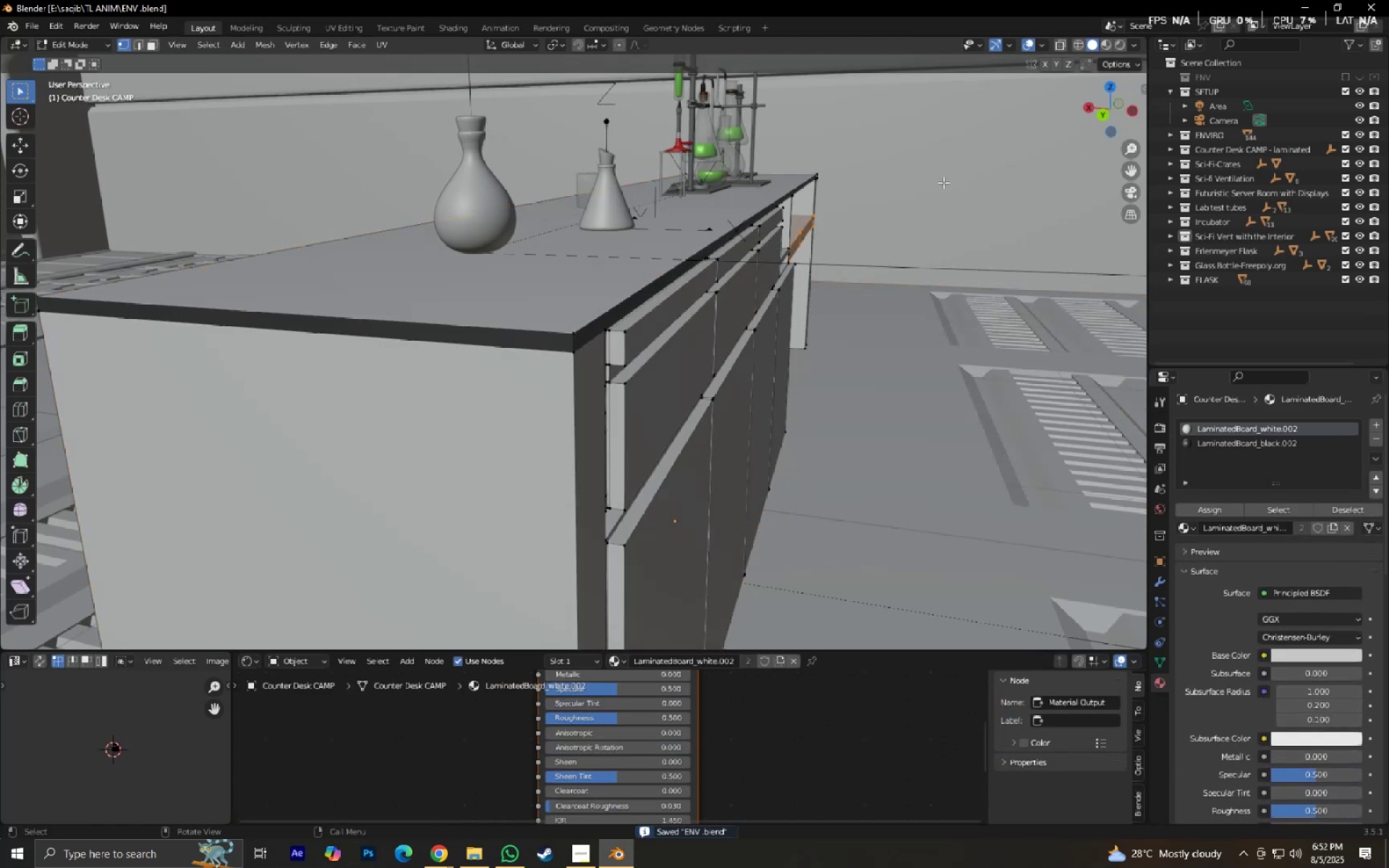 
left_click([944, 182])
 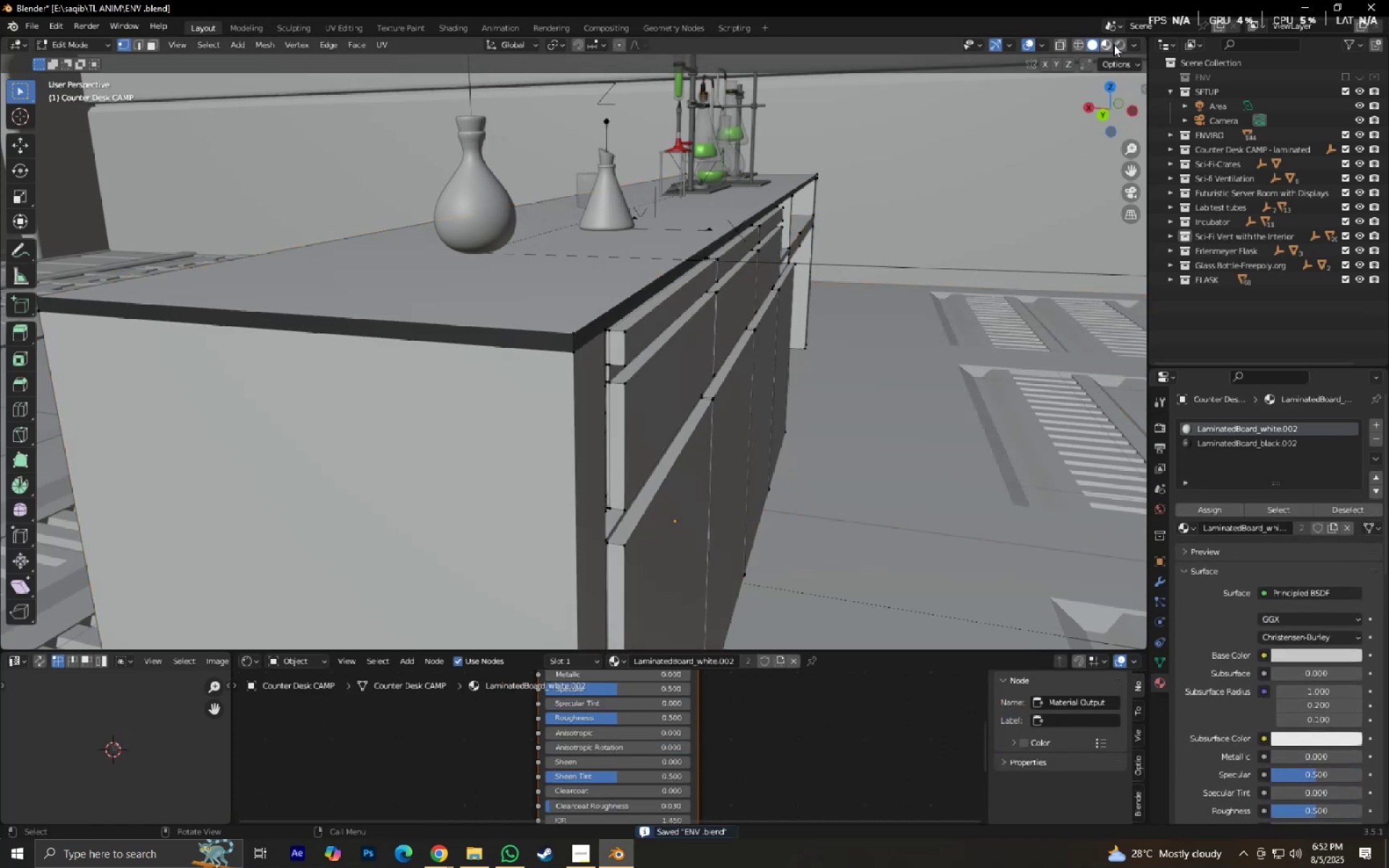 
left_click([1118, 45])
 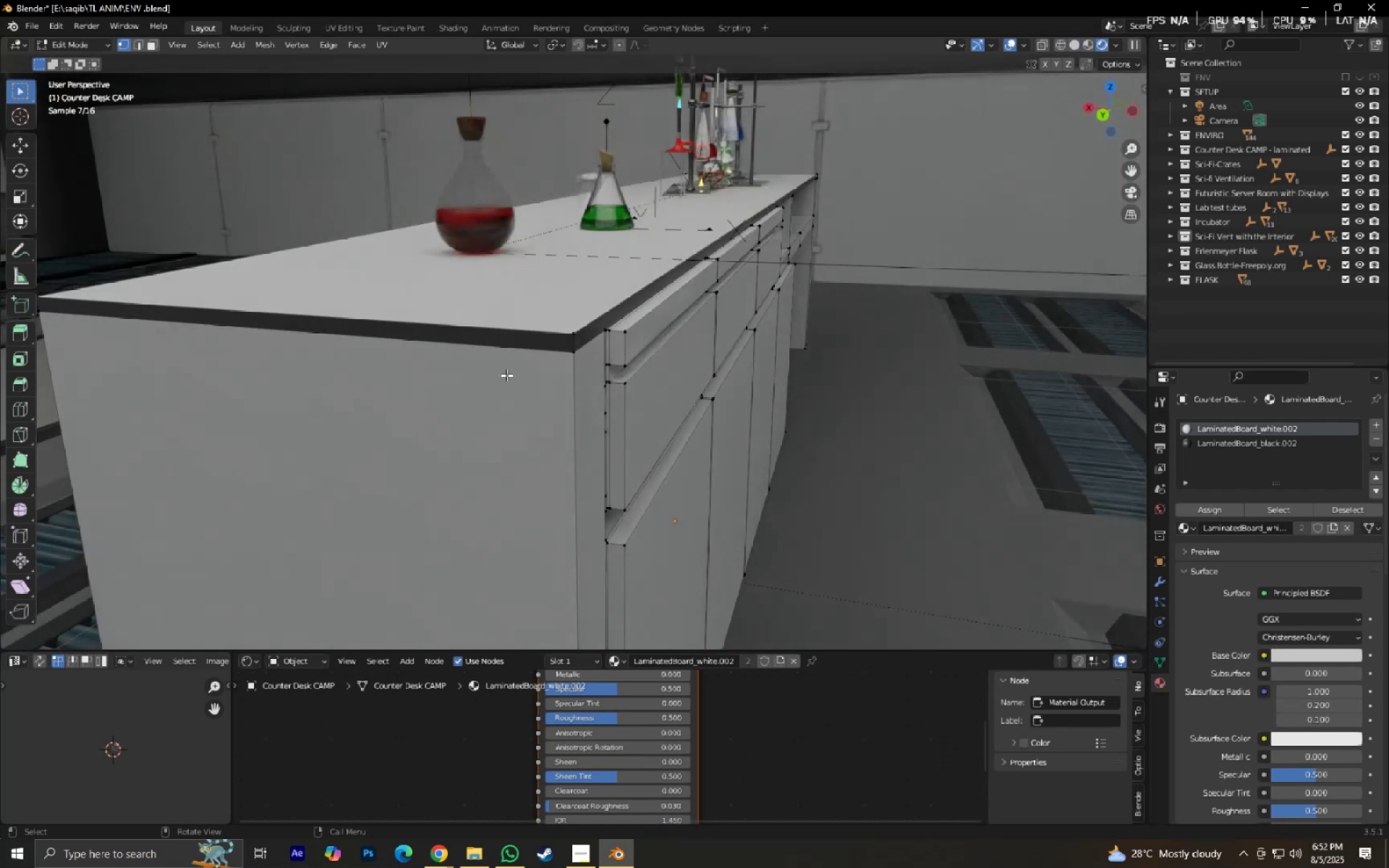 
wait(5.07)
 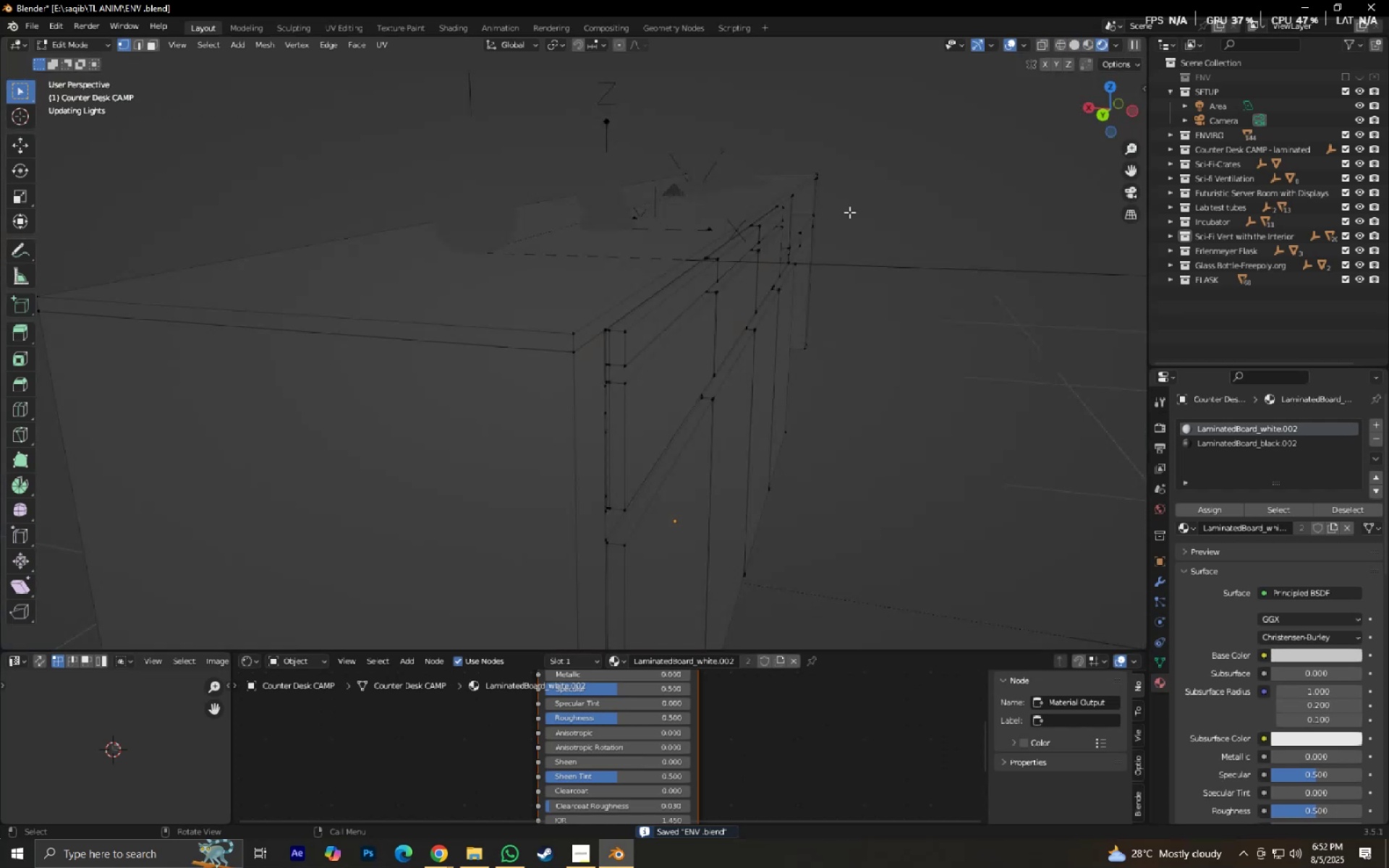 
key(Numpad0)
 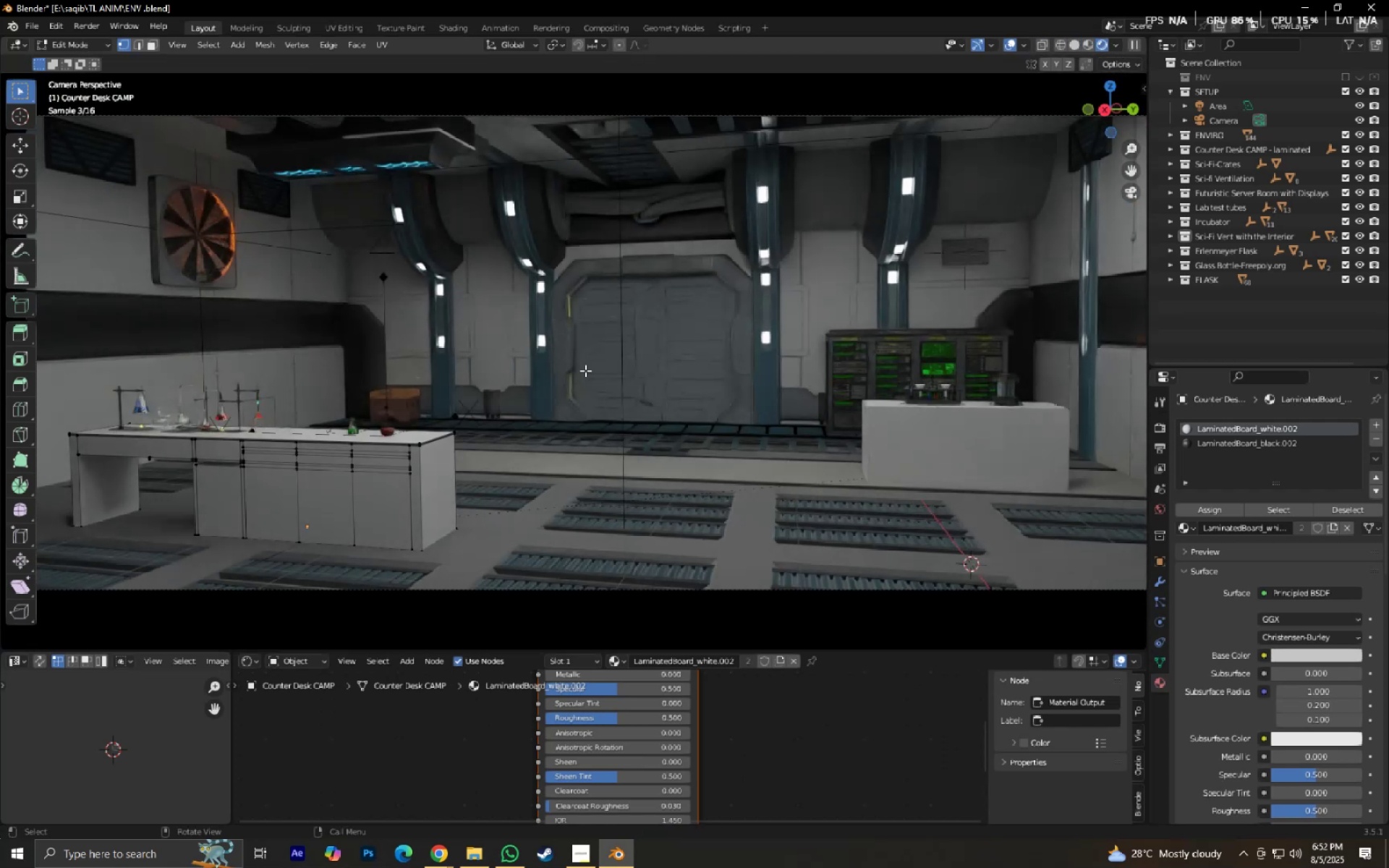 
hold_key(key=ShiftLeft, duration=0.38)
 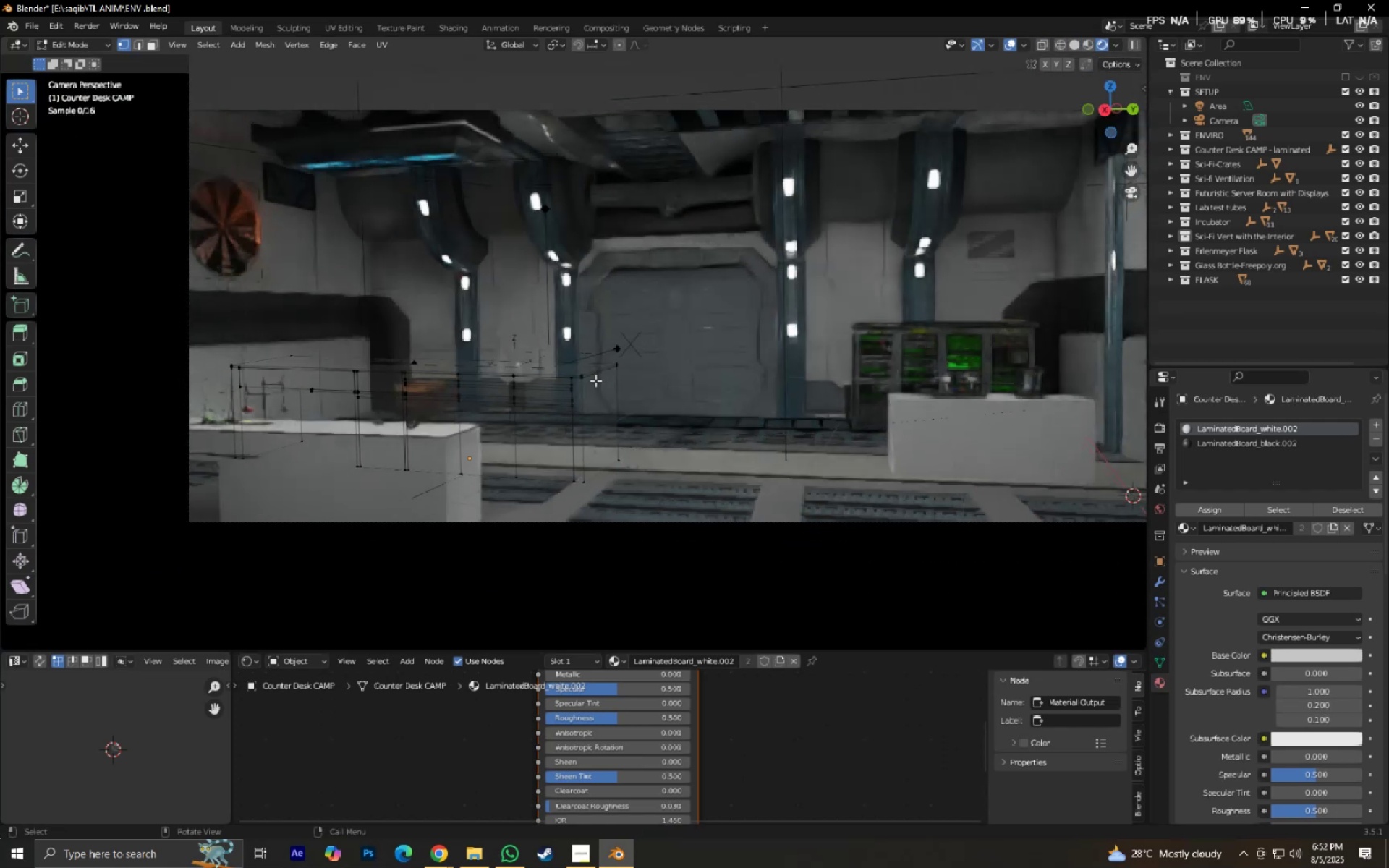 
key(Tab)
 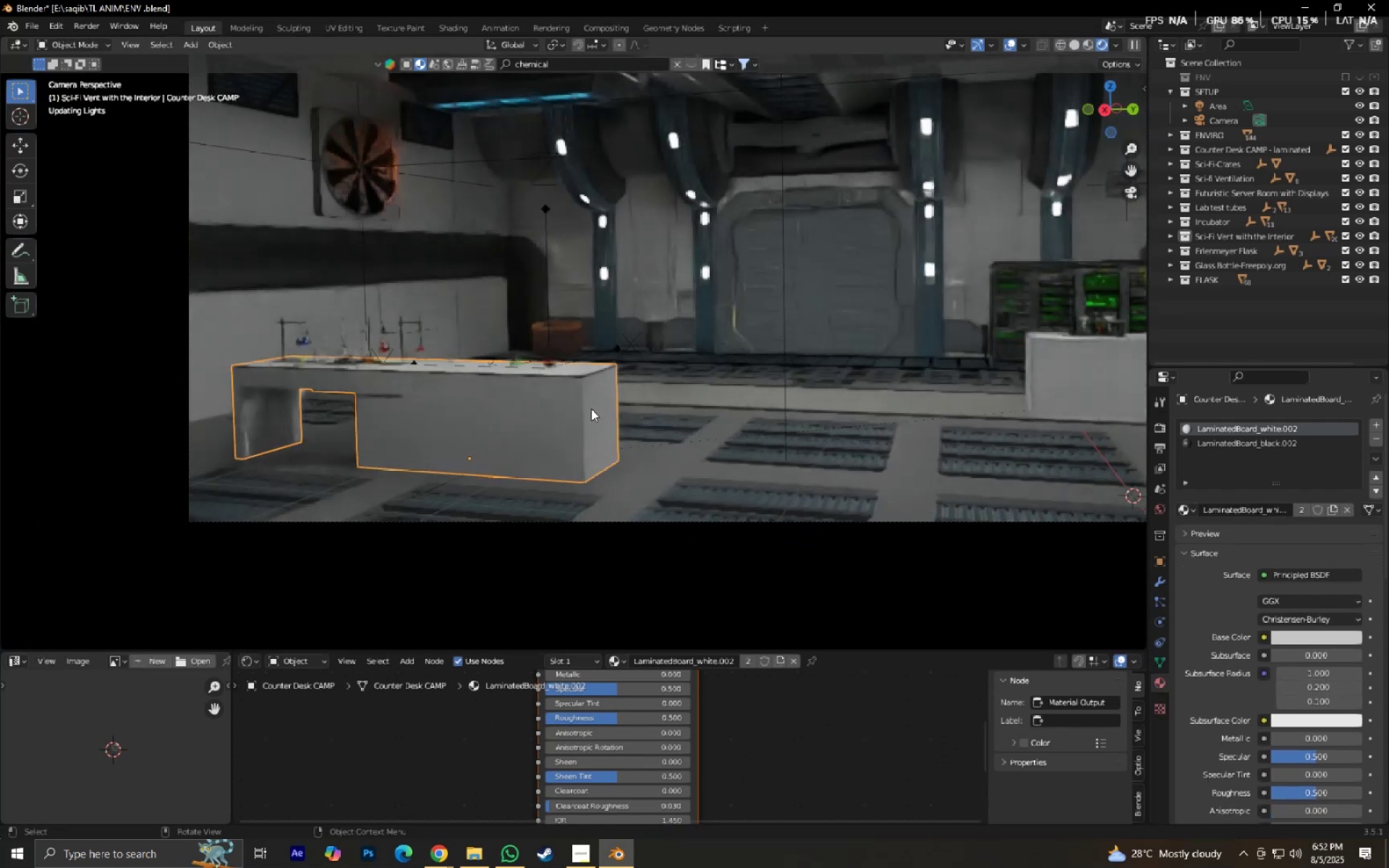 
scroll: coordinate [607, 480], scroll_direction: up, amount: 11.0
 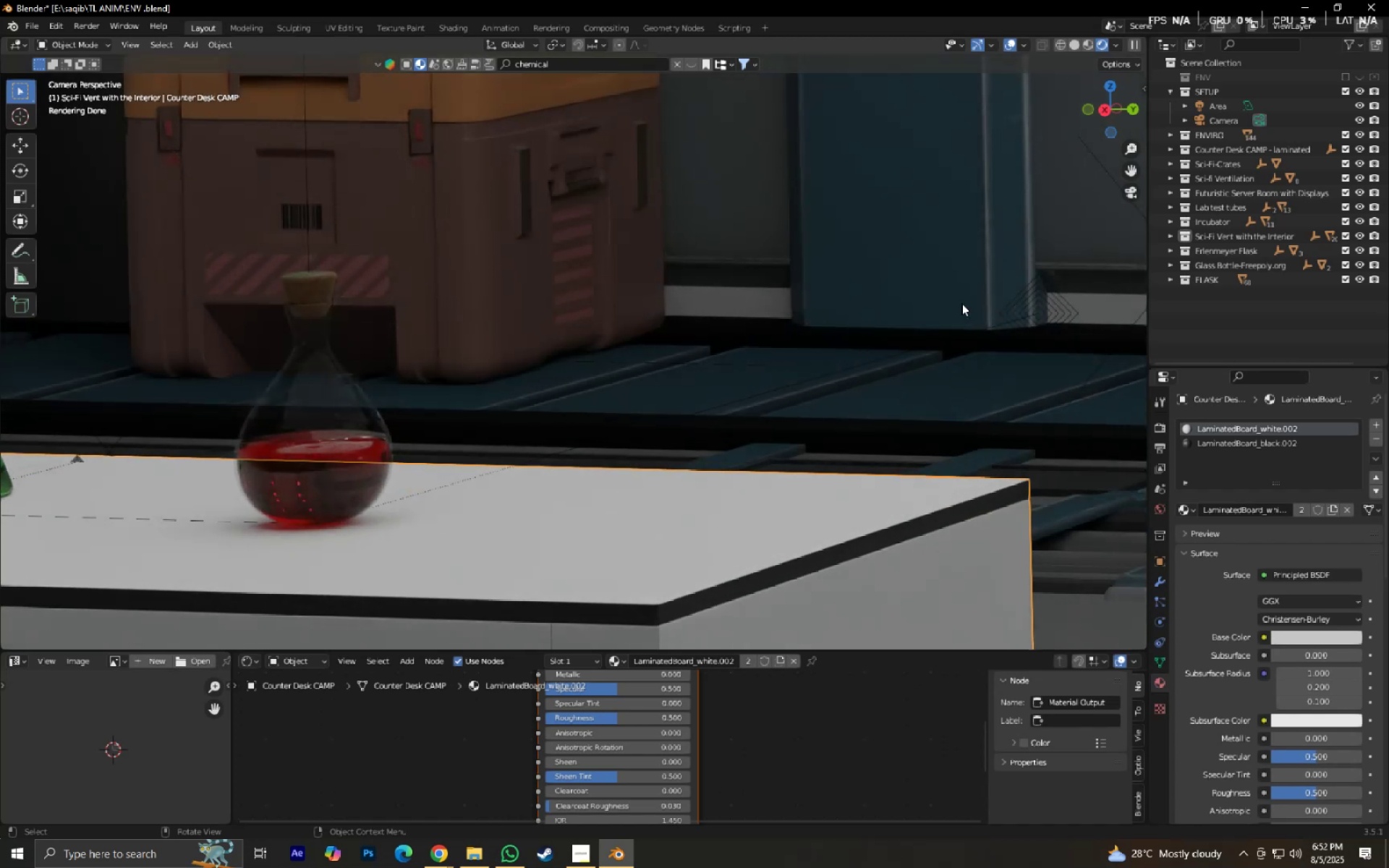 
wait(8.57)
 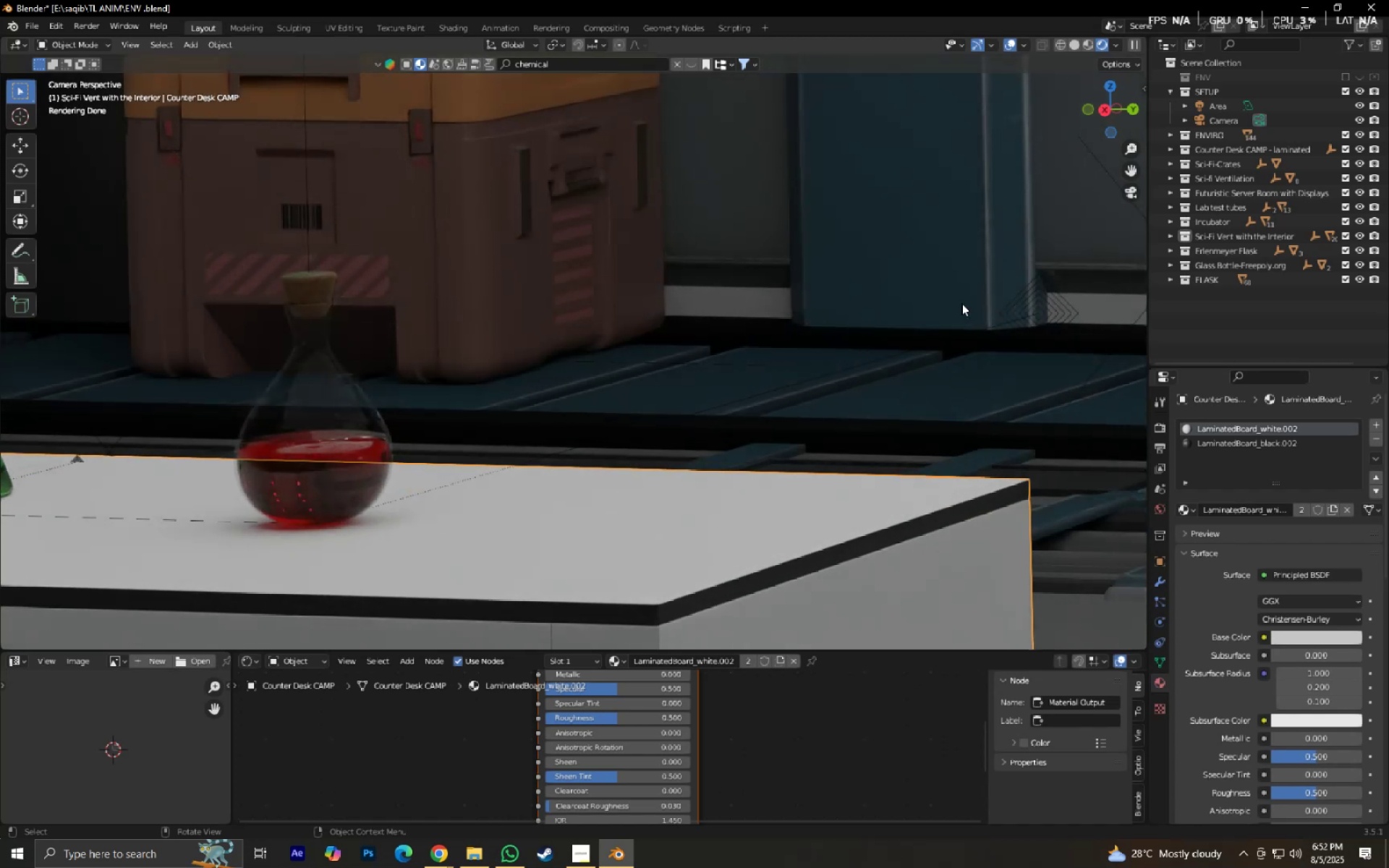 
left_click([1074, 45])
 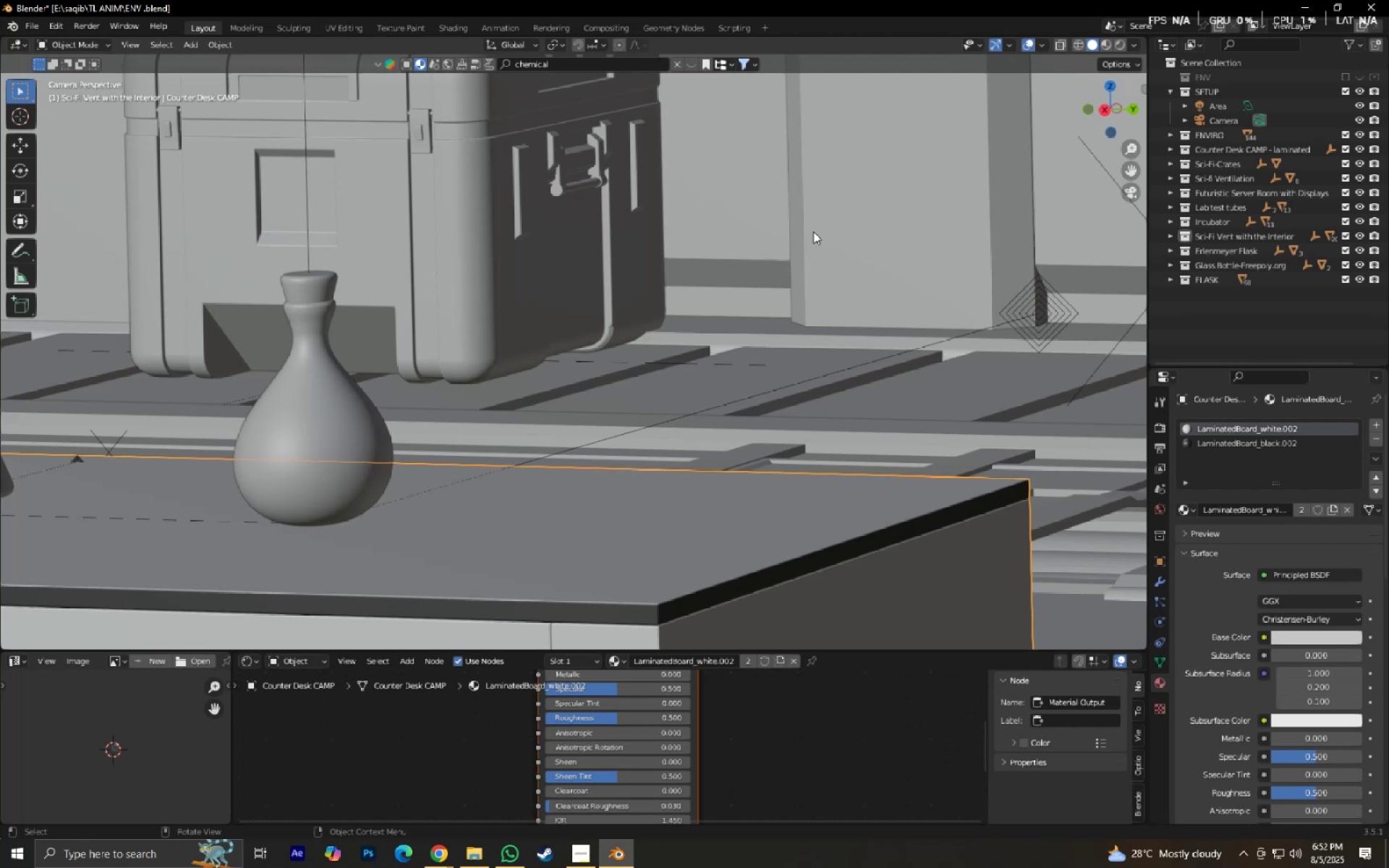 
left_click([583, 289])
 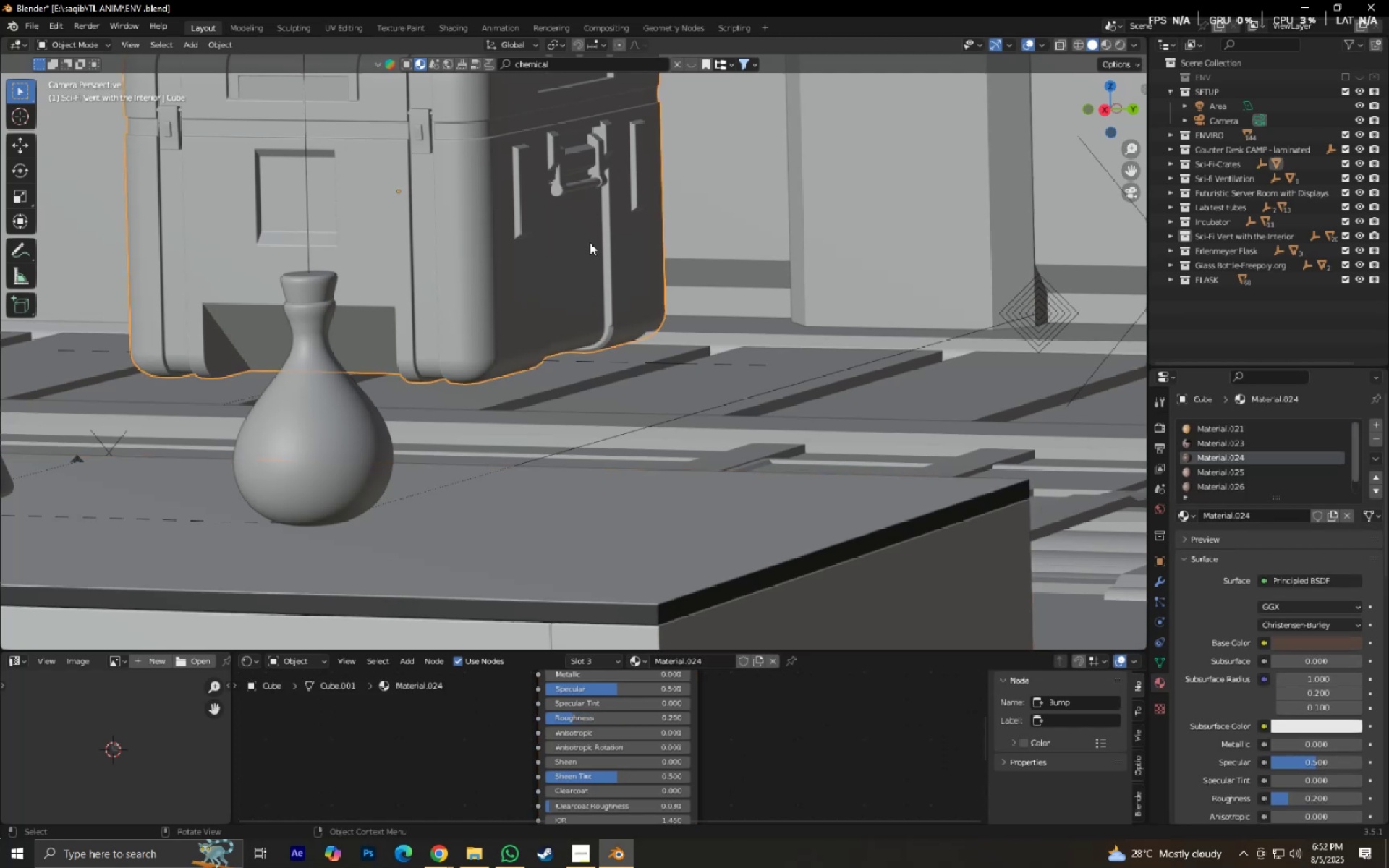 
key(NumpadDecimal)
 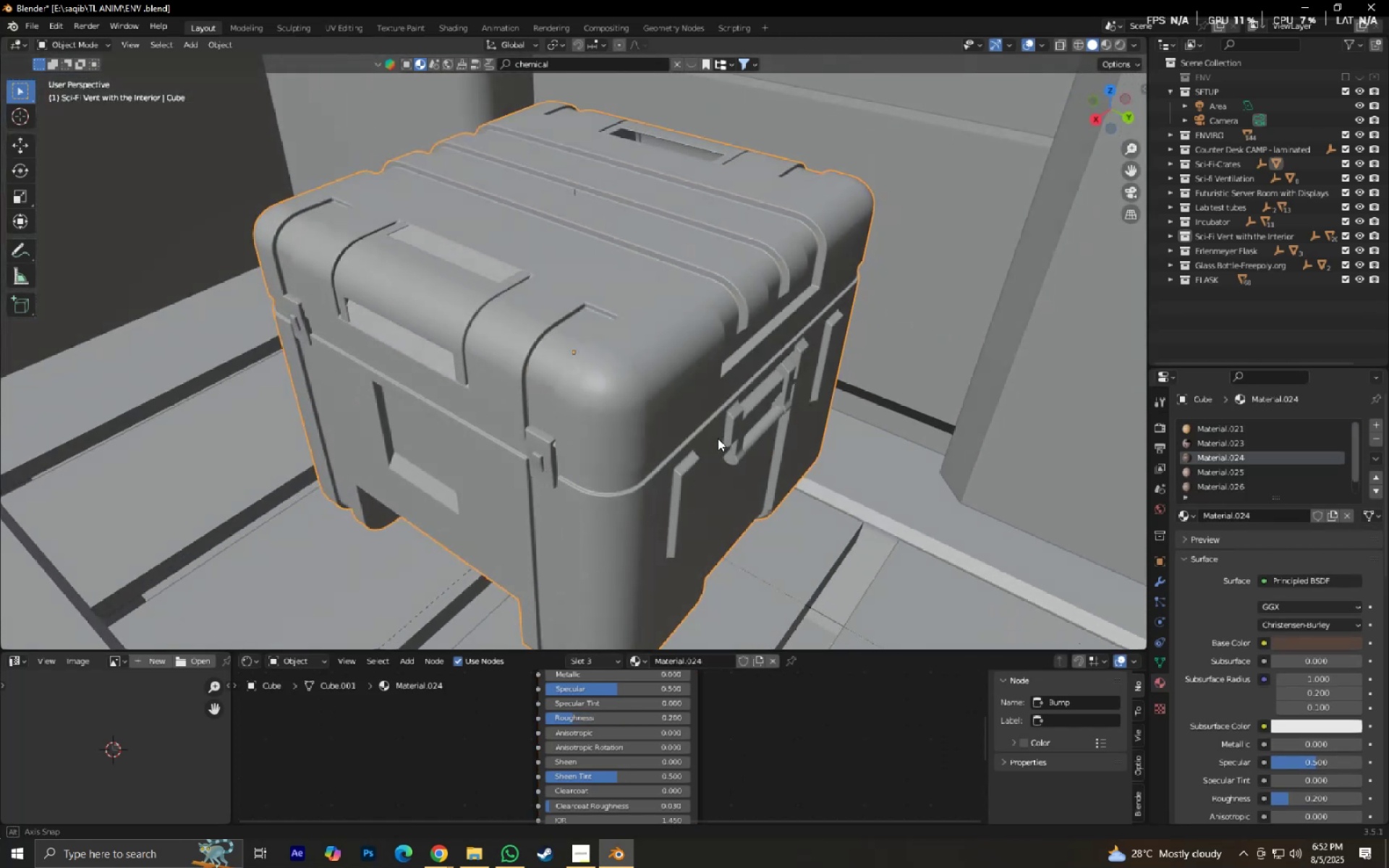 
scroll: coordinate [781, 346], scroll_direction: down, amount: 6.0
 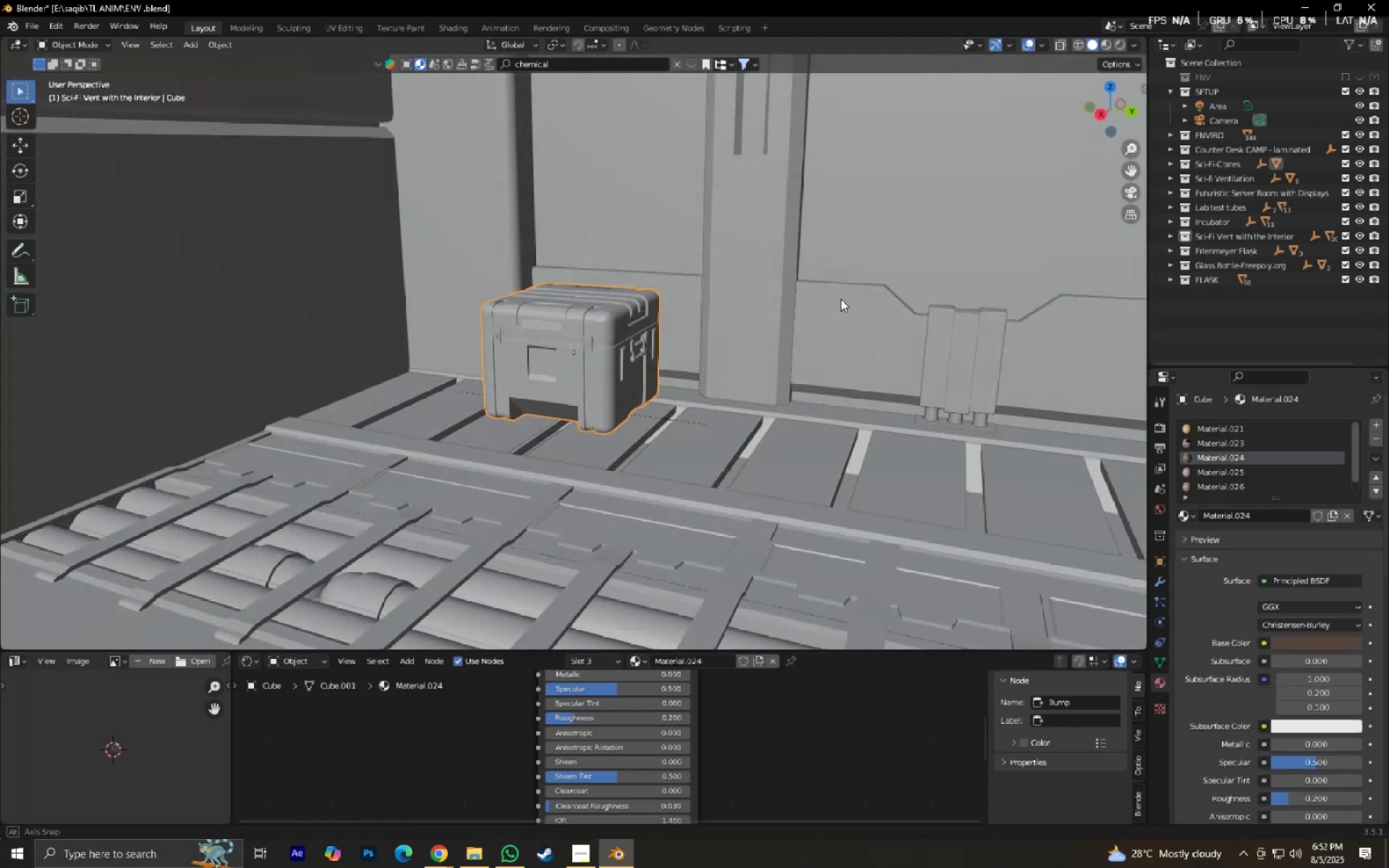 
key(S)
 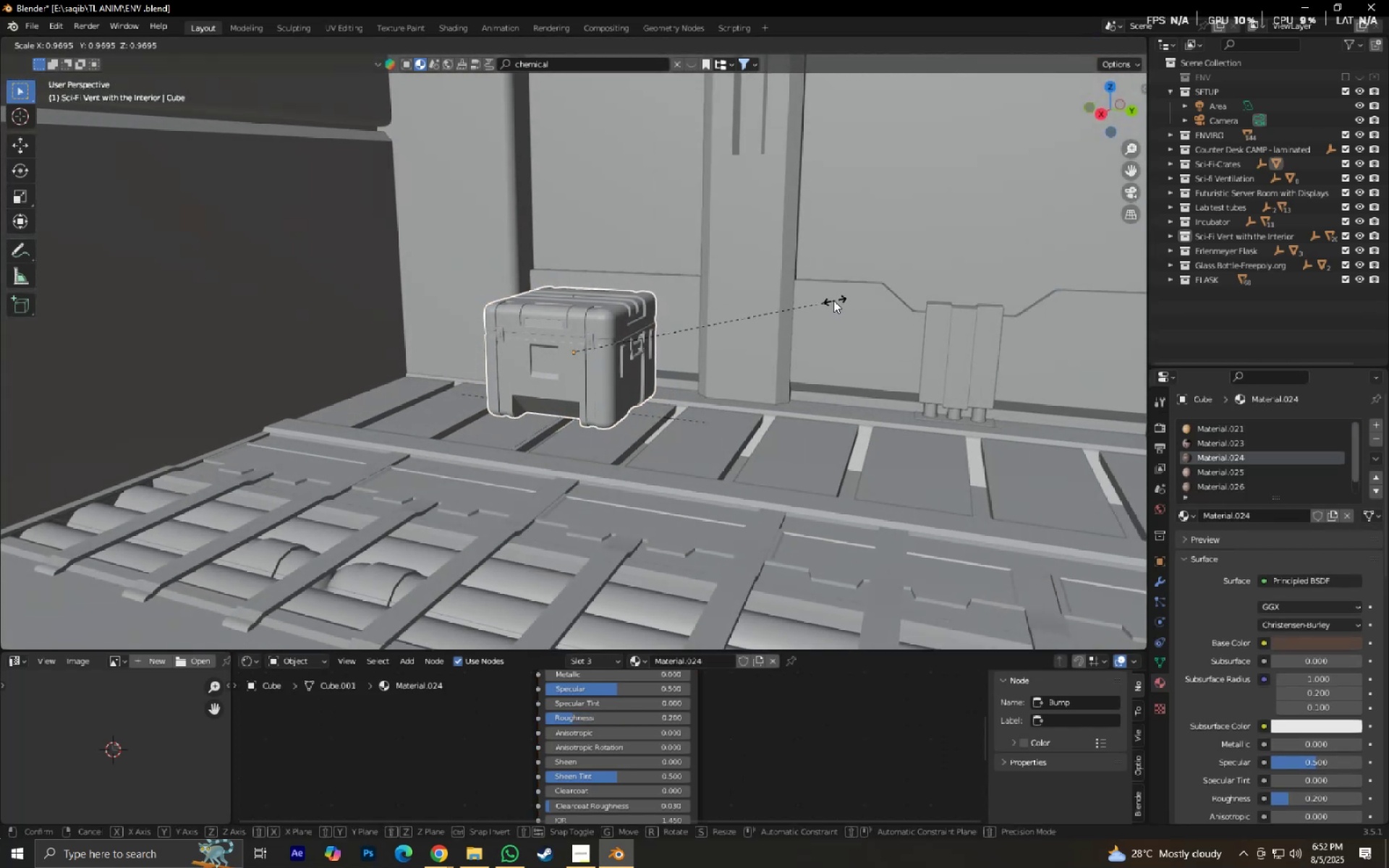 
left_click([831, 301])
 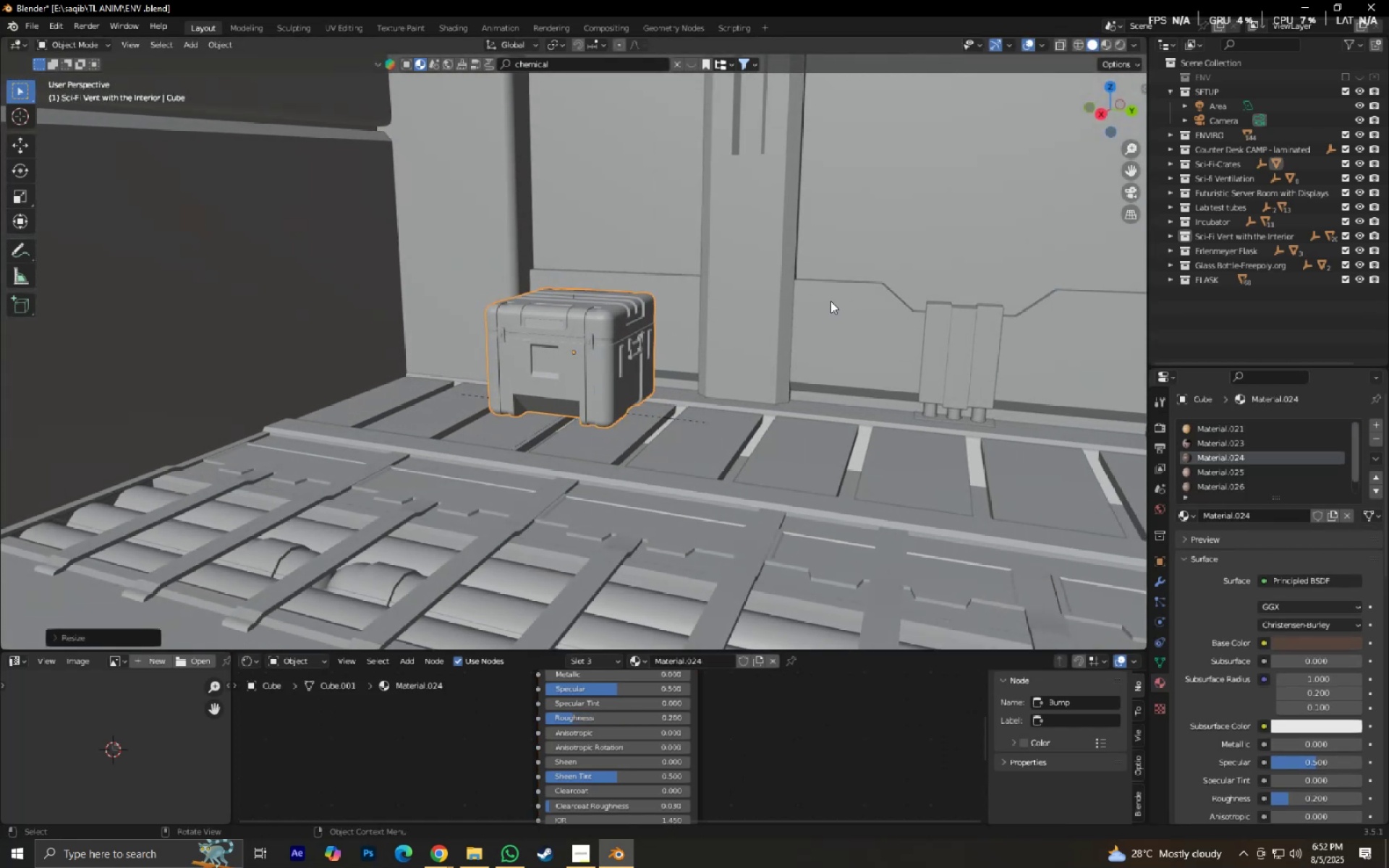 
type(gx)
 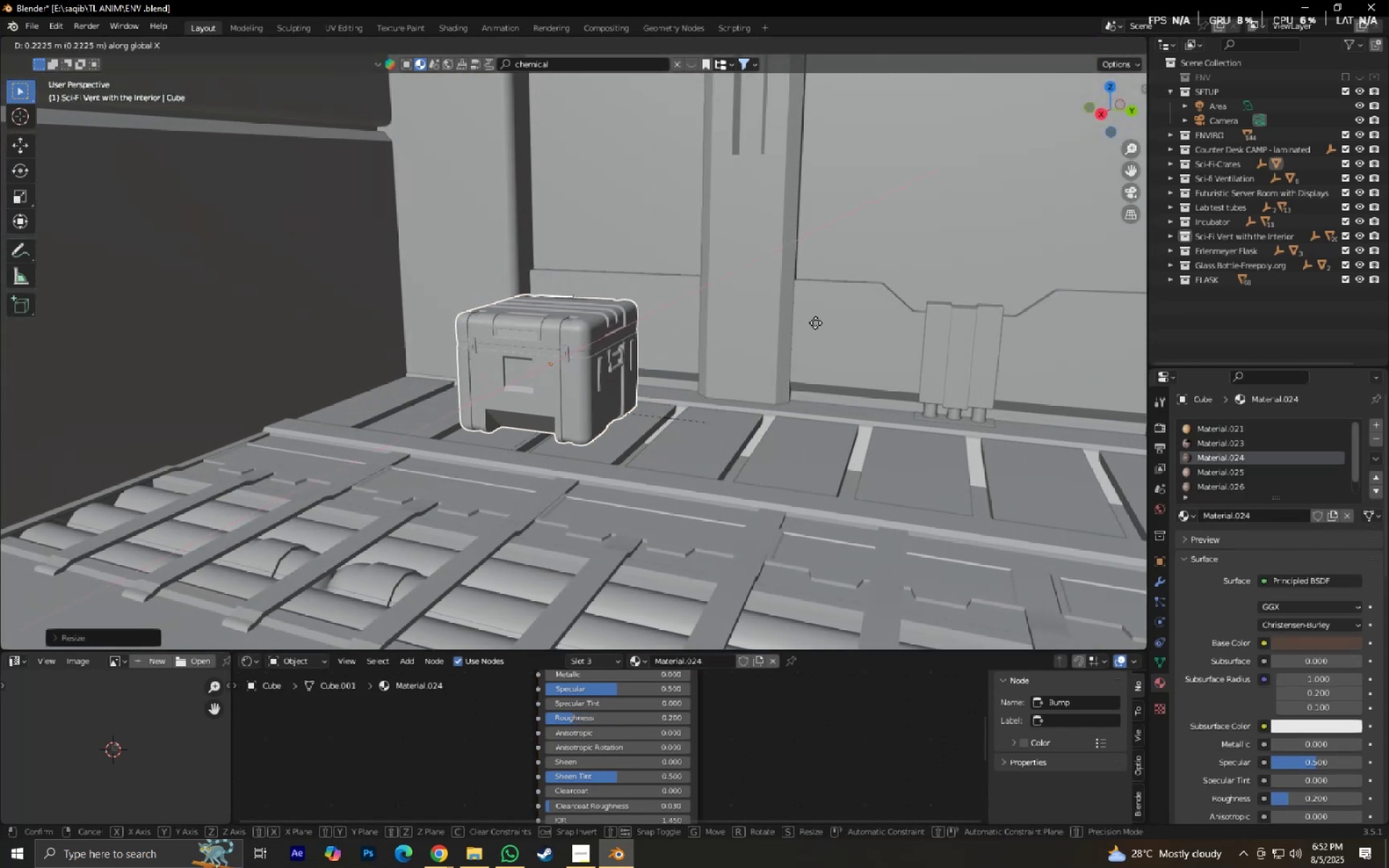 
left_click([819, 320])
 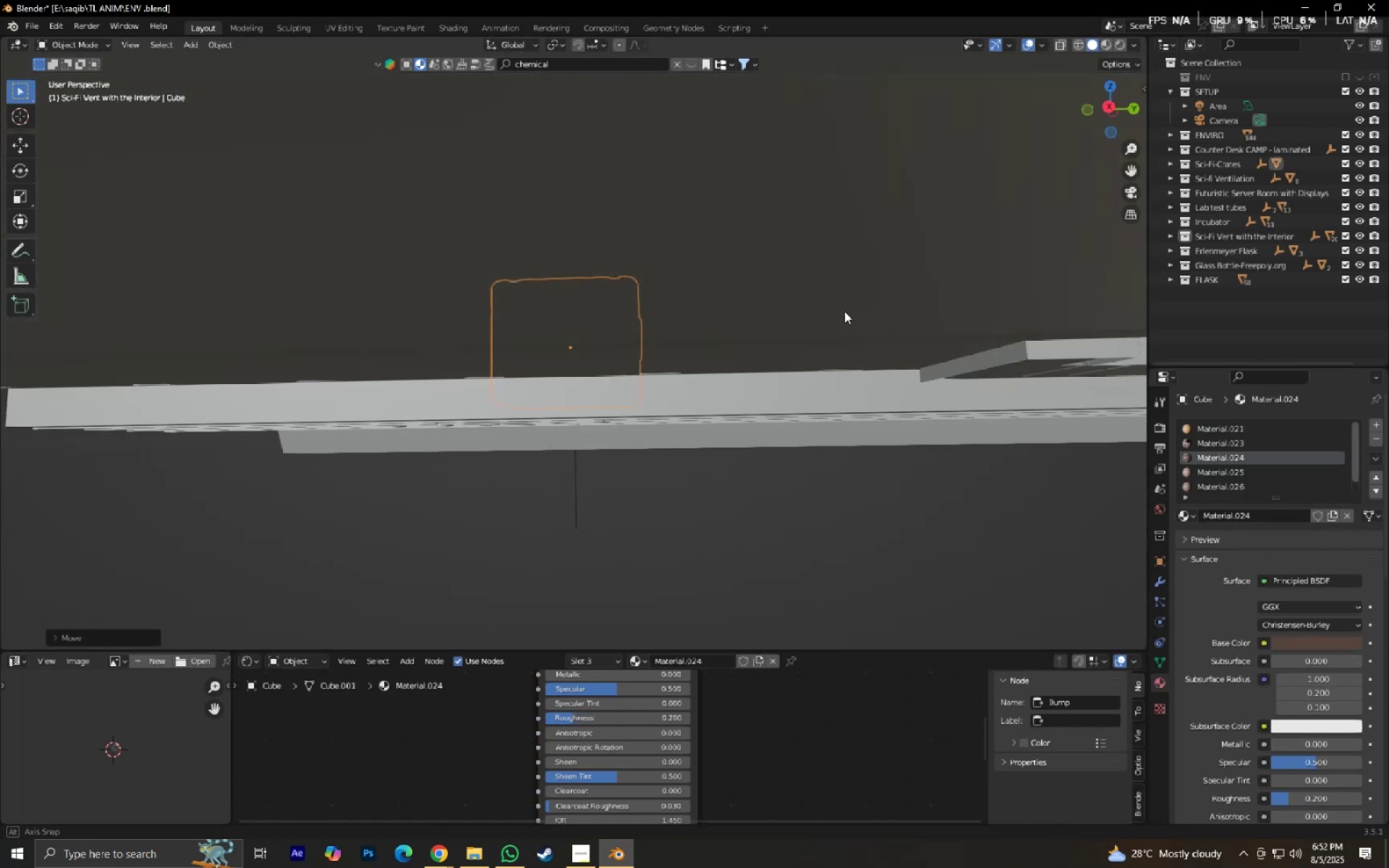 
scroll: coordinate [849, 344], scroll_direction: up, amount: 5.0
 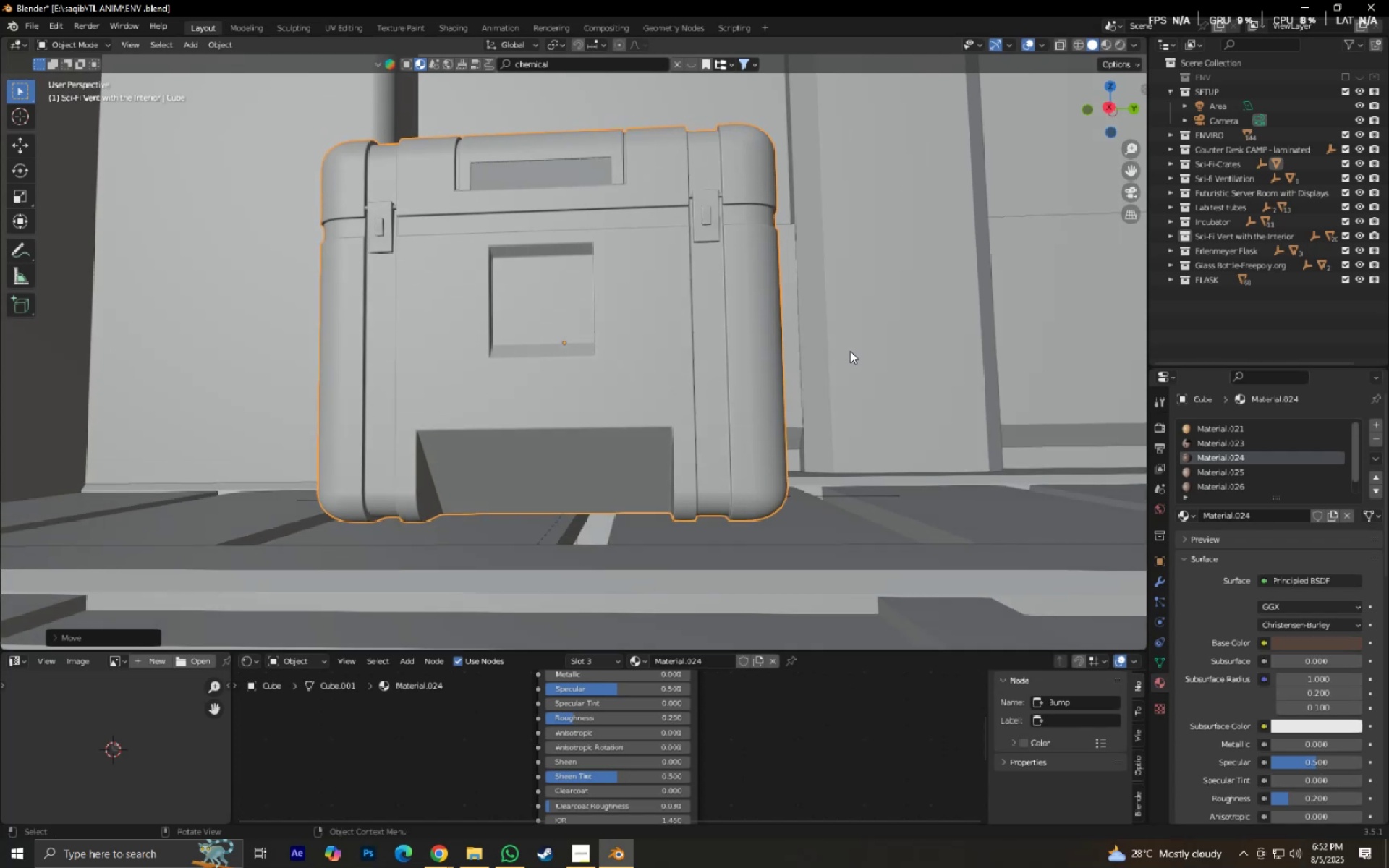 
type(gz)
 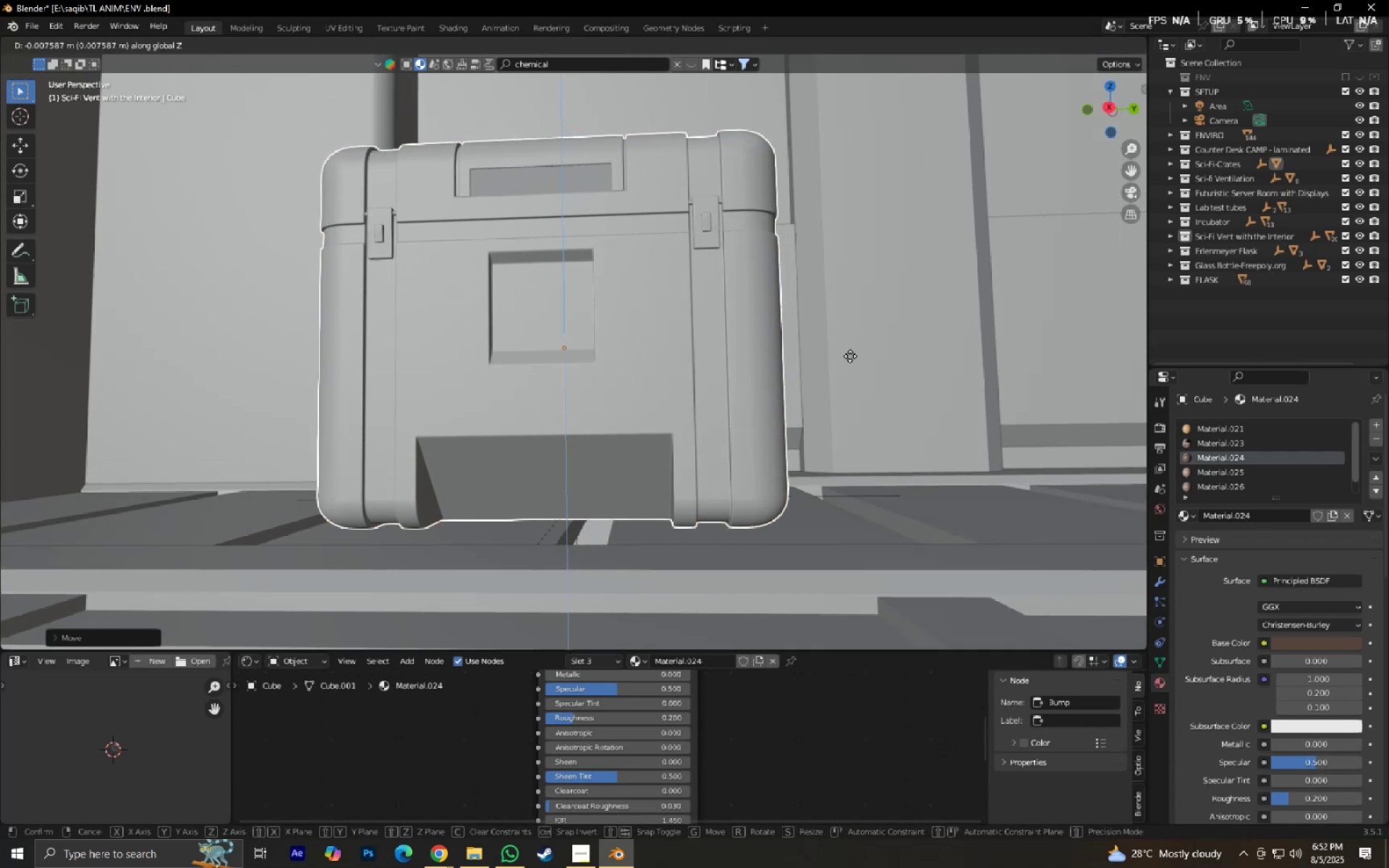 
right_click([850, 356])
 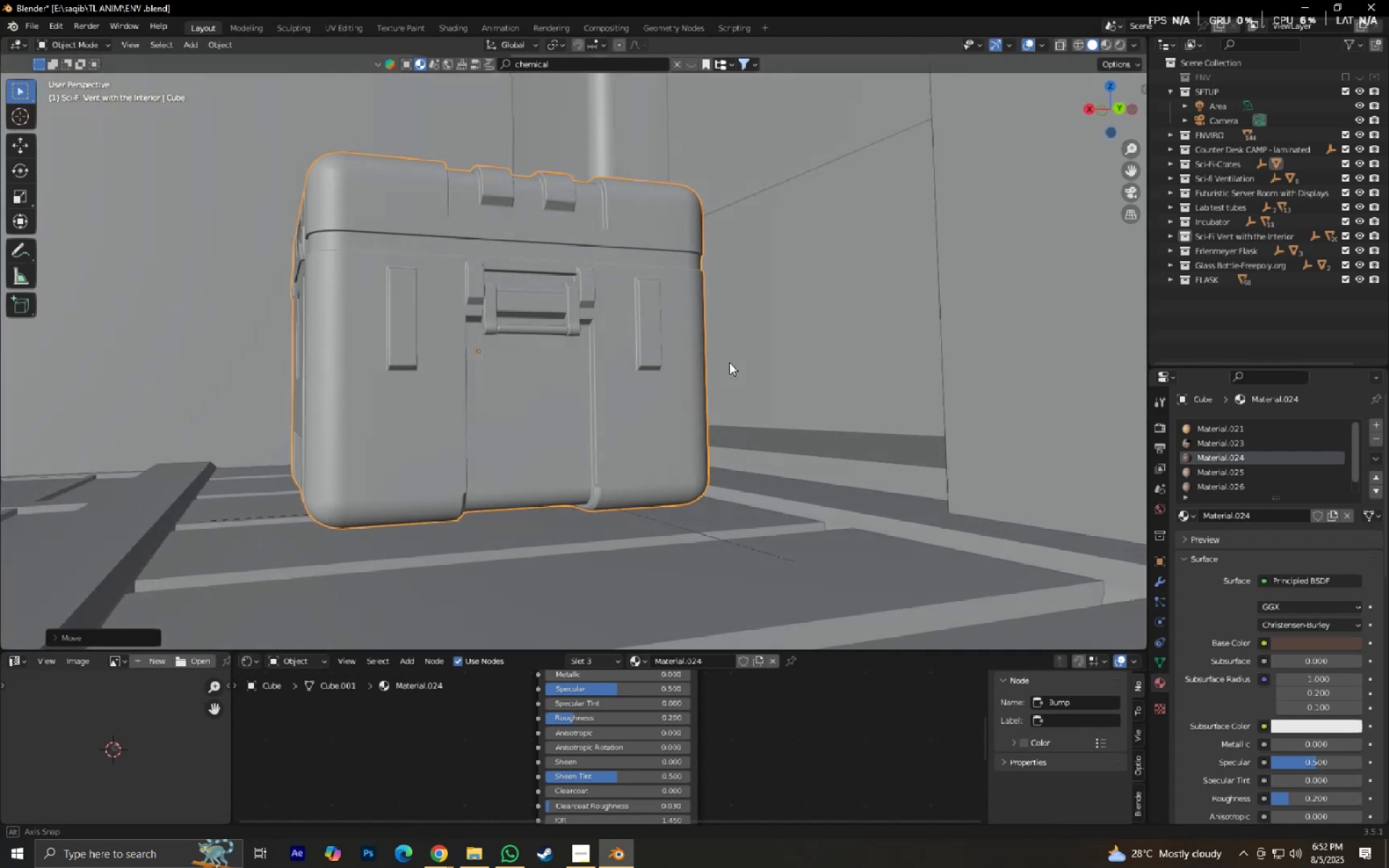 
scroll: coordinate [721, 357], scroll_direction: up, amount: 4.0
 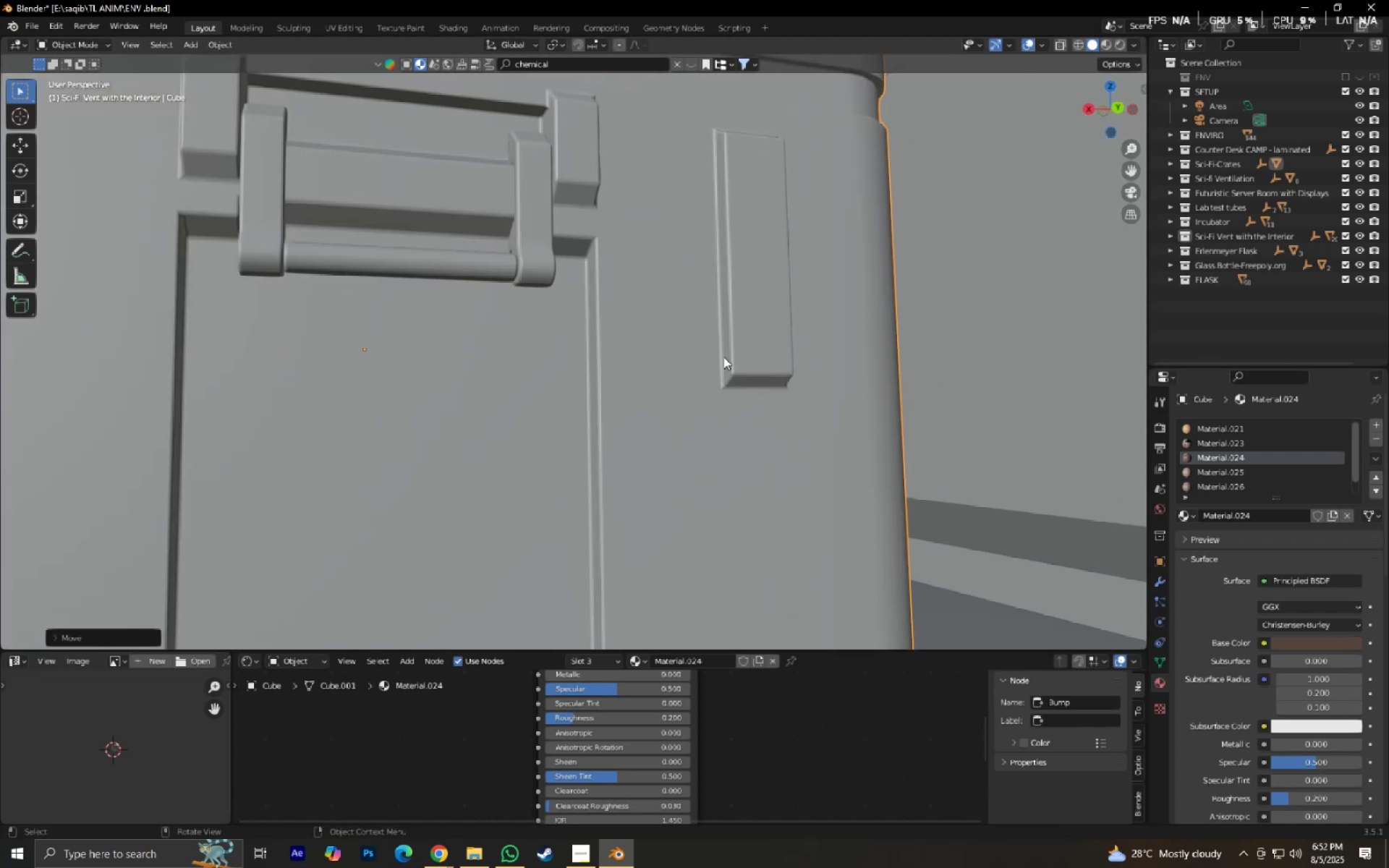 
hold_key(key=ShiftLeft, duration=1.5)
 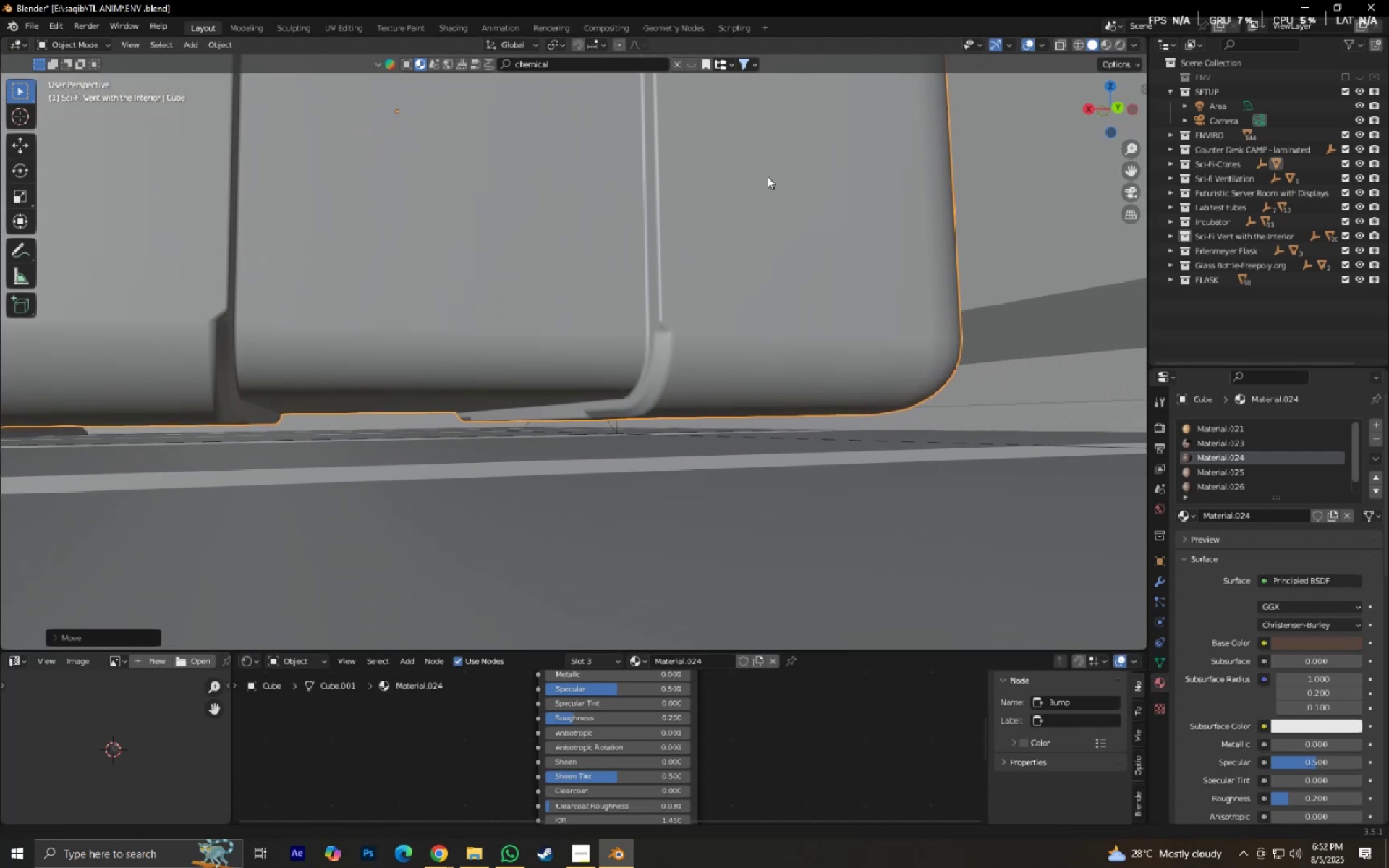 
hold_key(key=ShiftLeft, duration=0.72)
 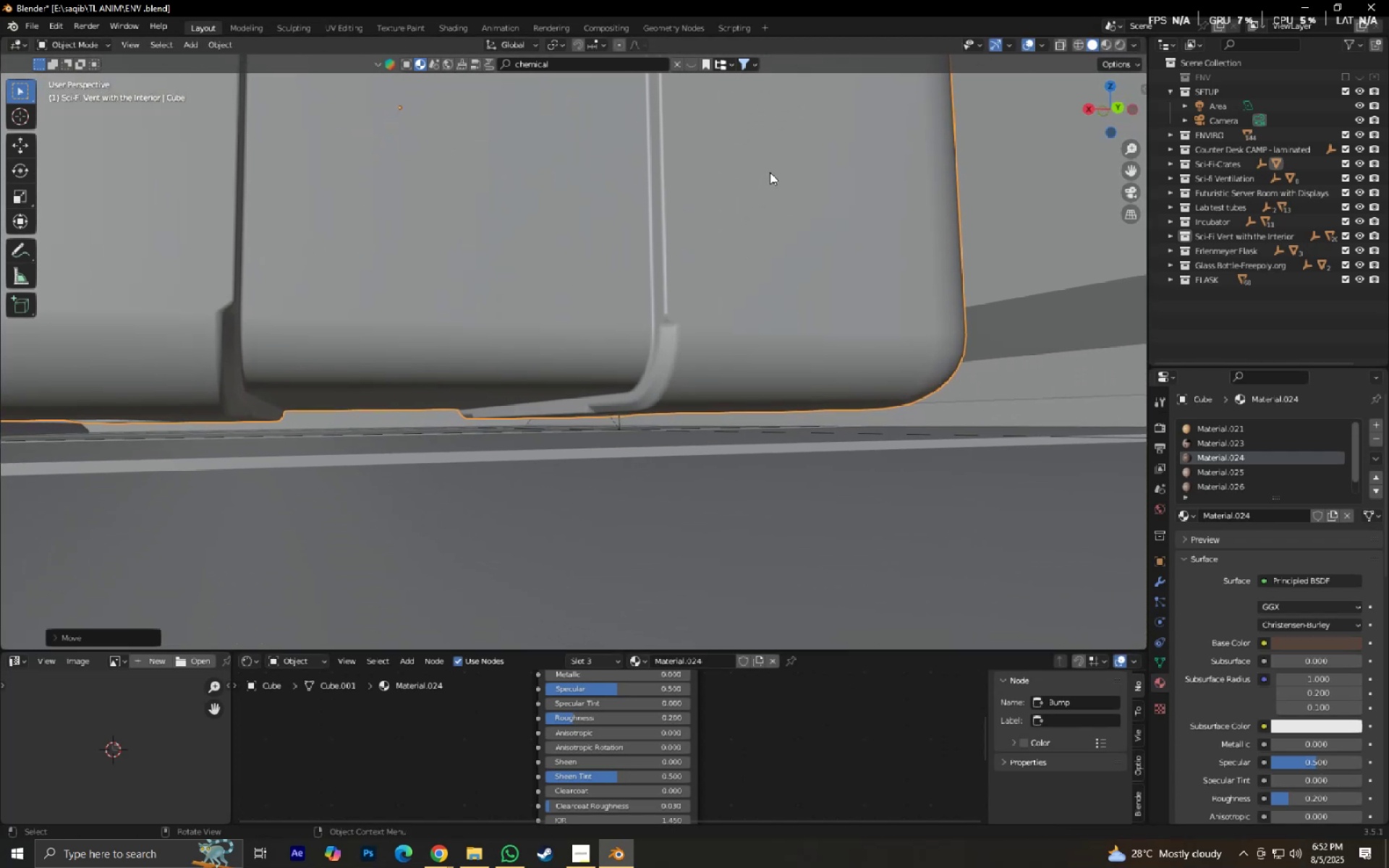 
type(gz)
 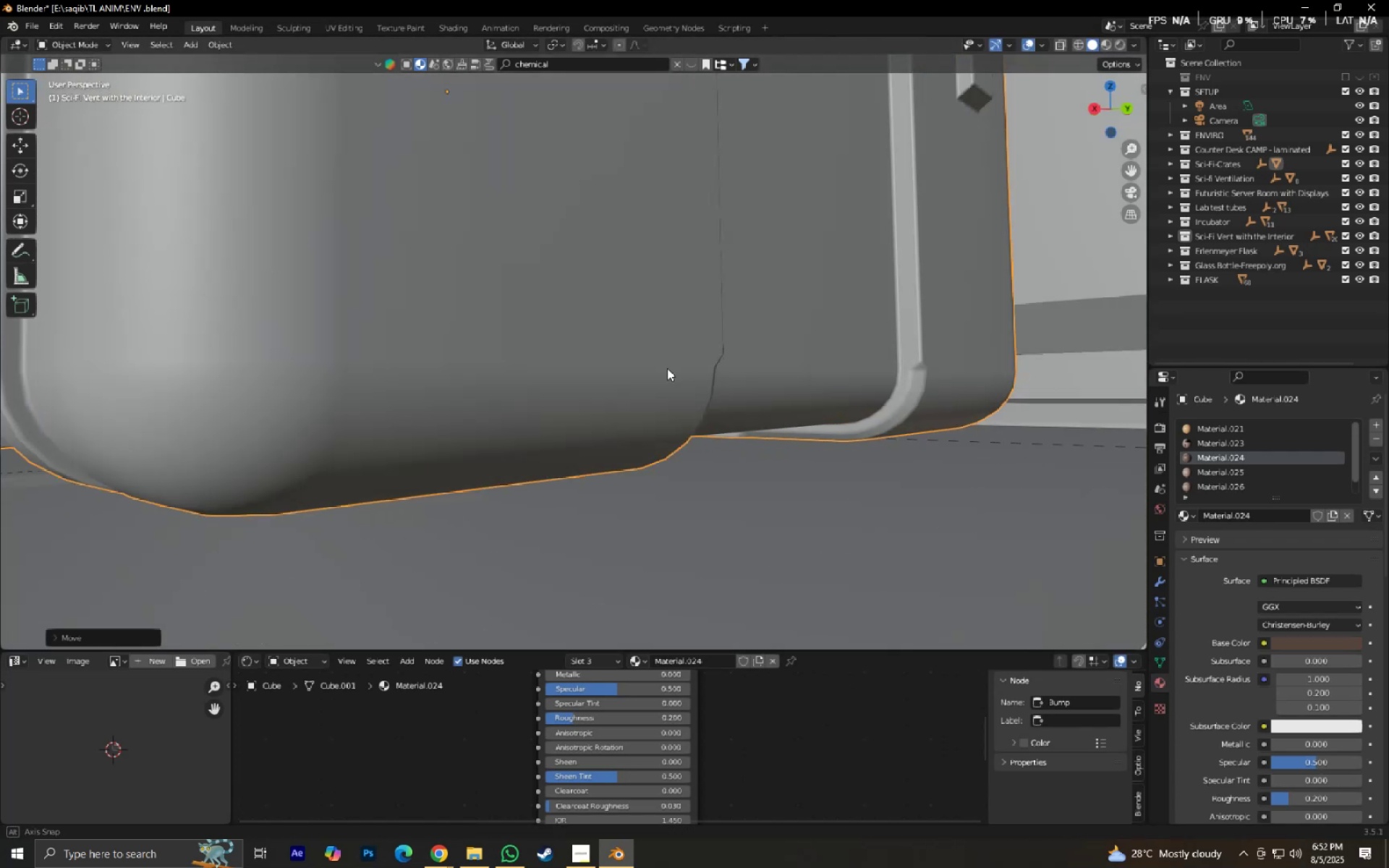 
 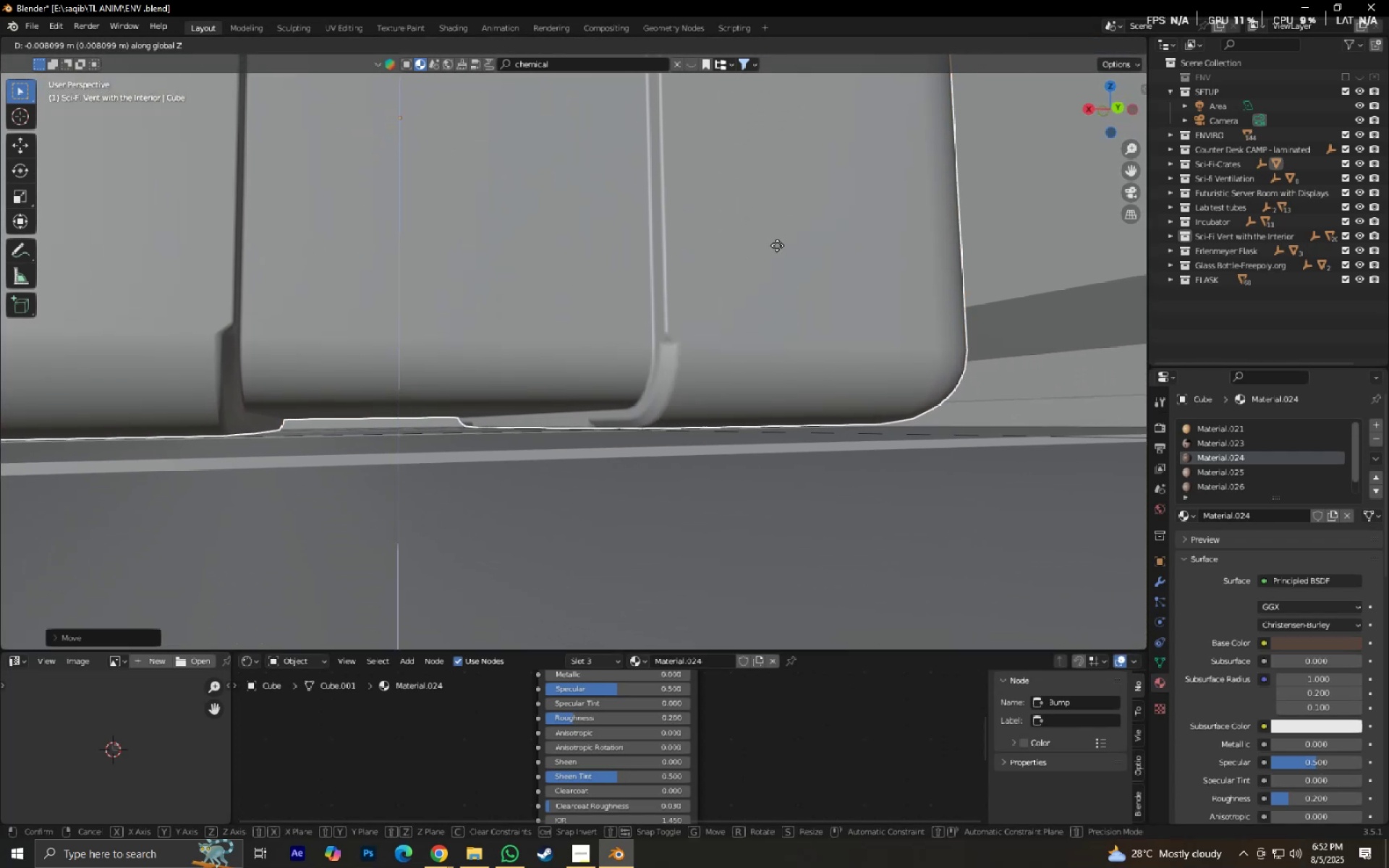 
left_click([777, 245])
 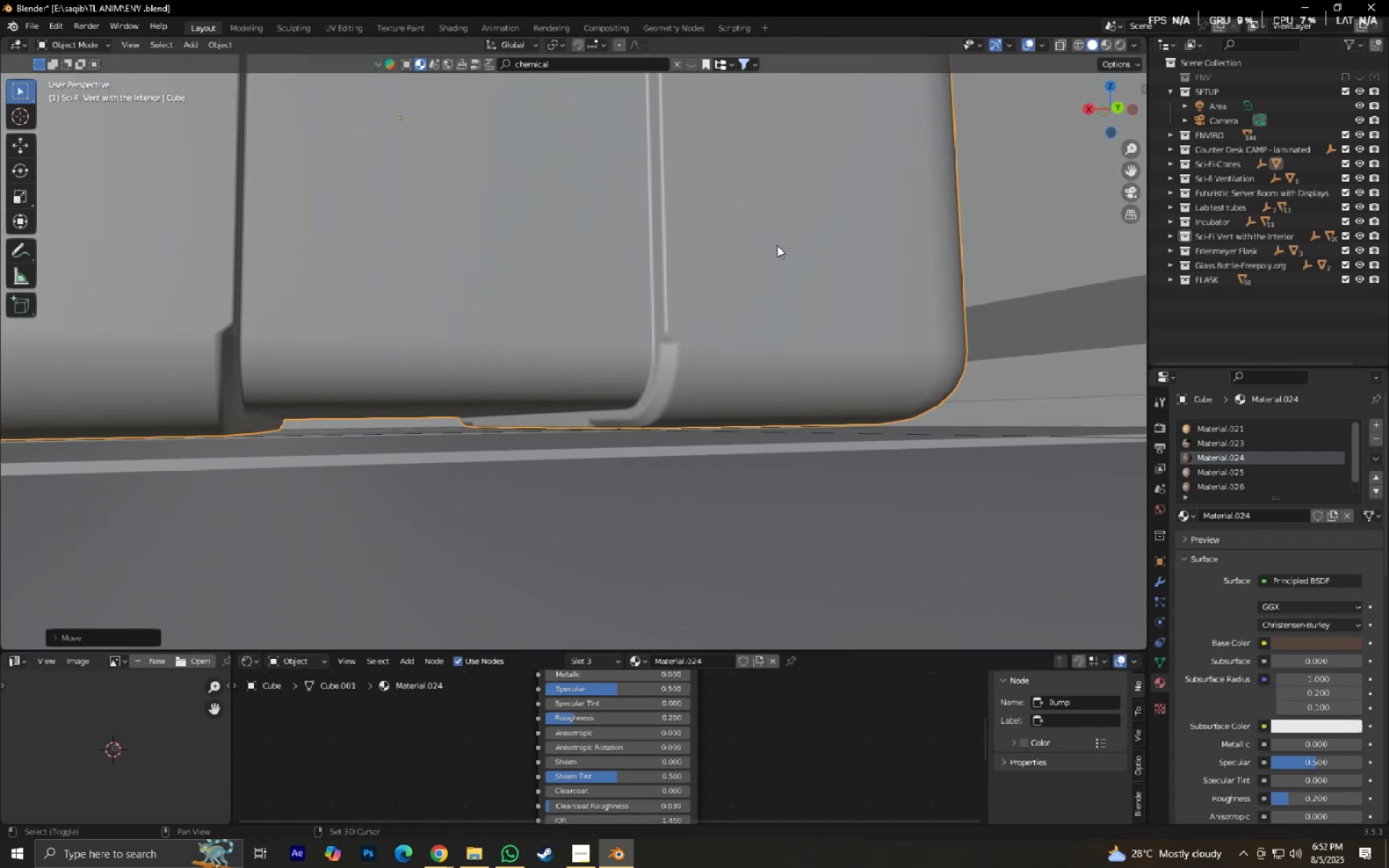 
type(gy0gy)
 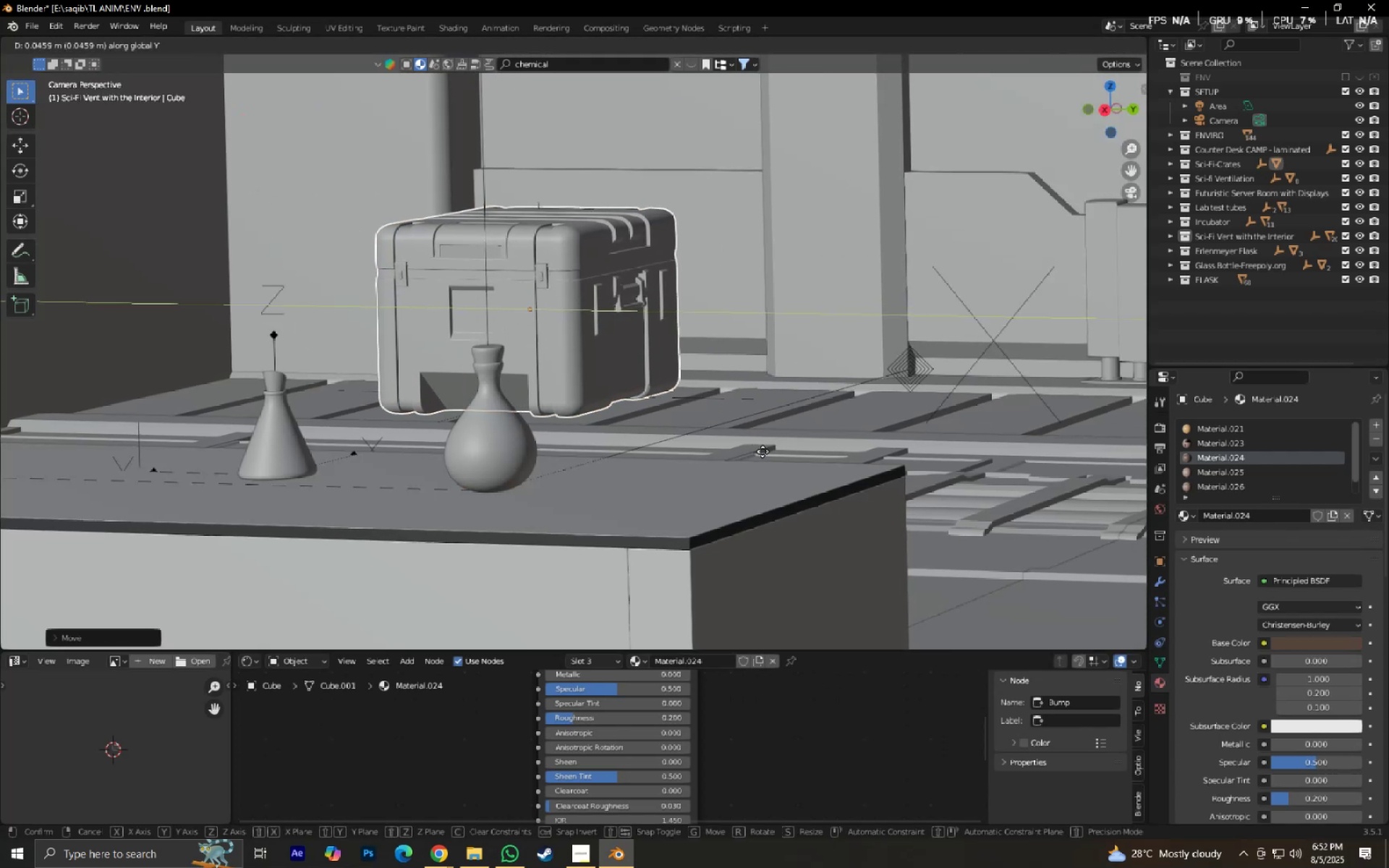 
scroll: coordinate [754, 461], scroll_direction: down, amount: 12.0
 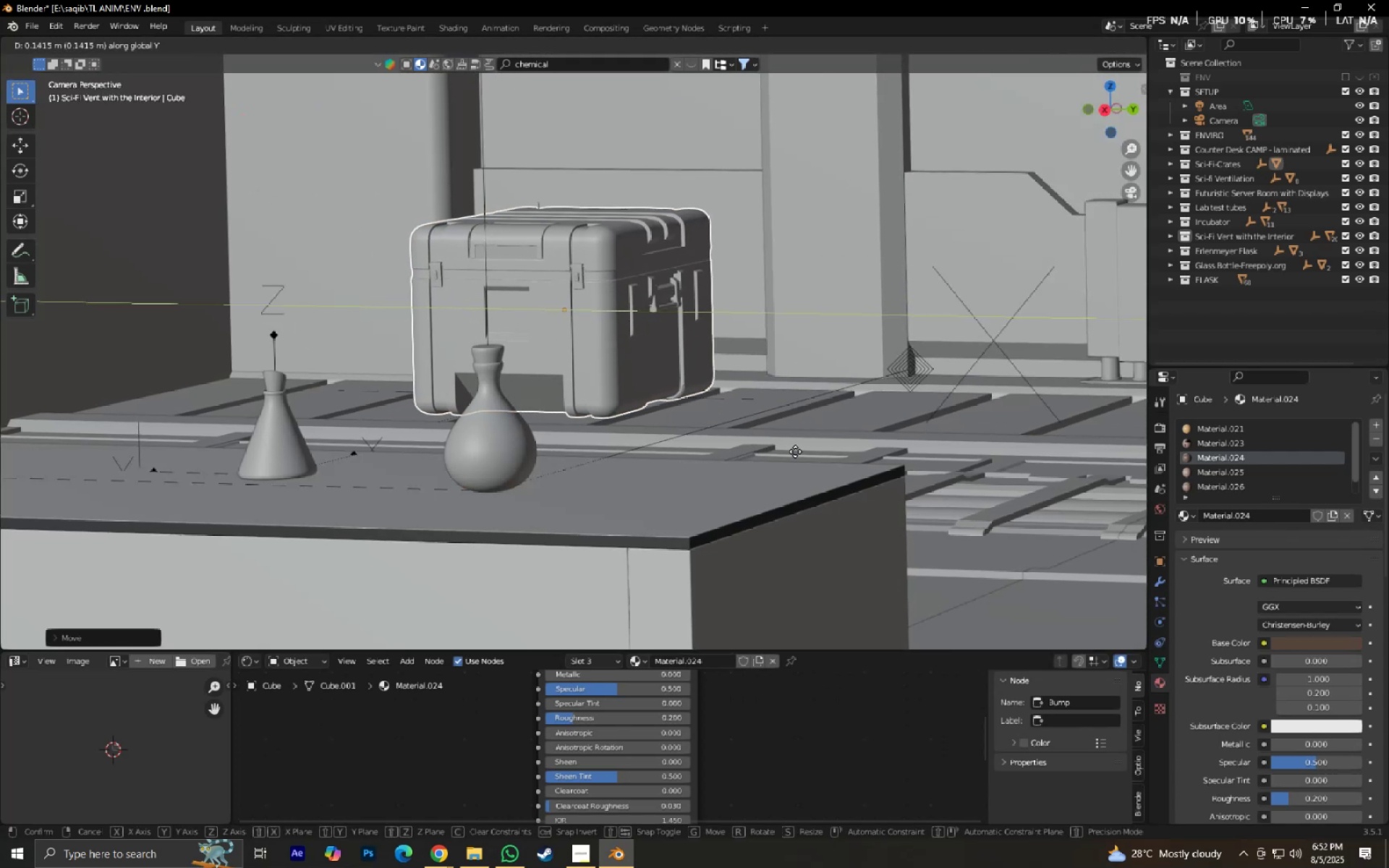 
left_click([795, 451])
 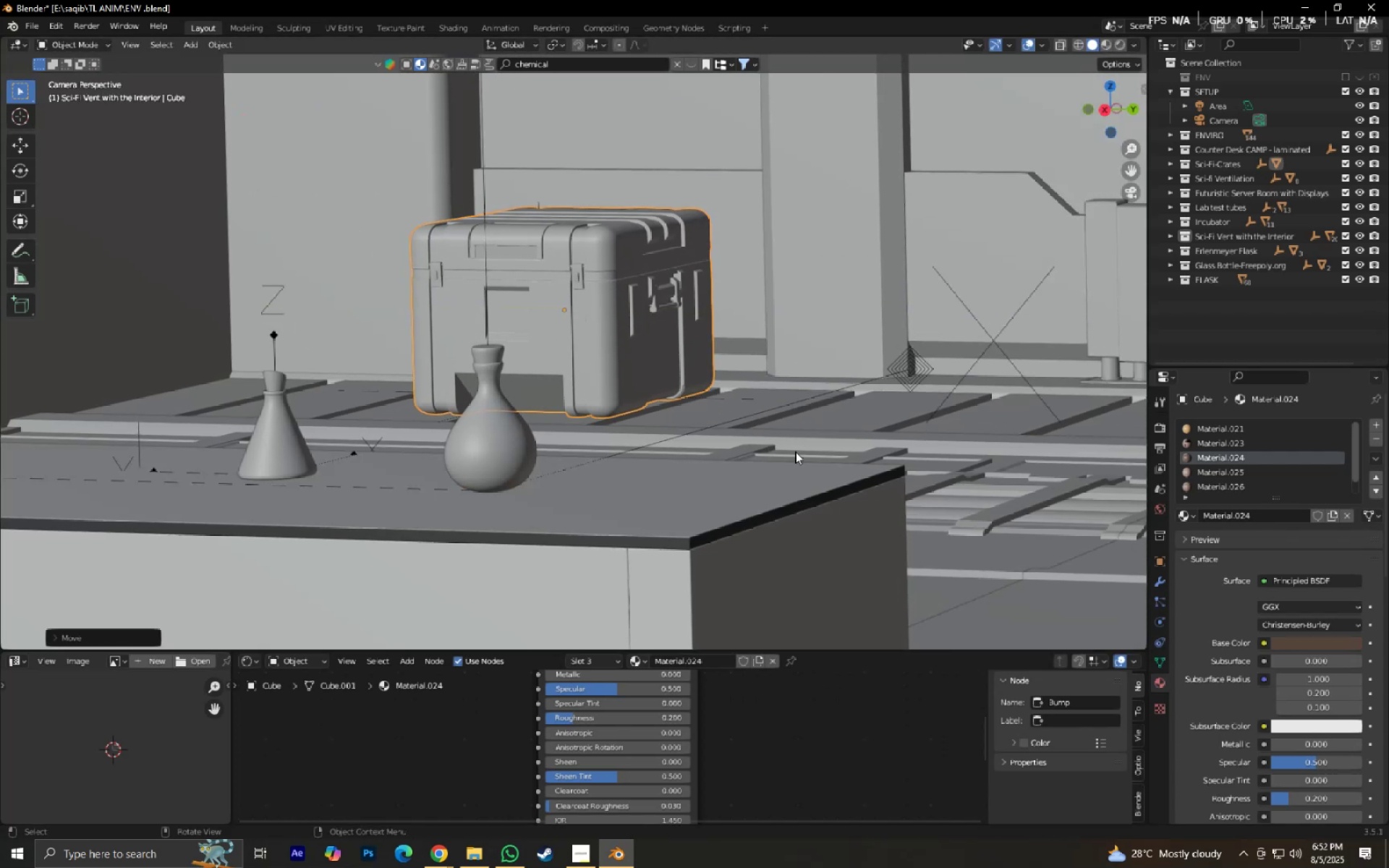 
wait(8.46)
 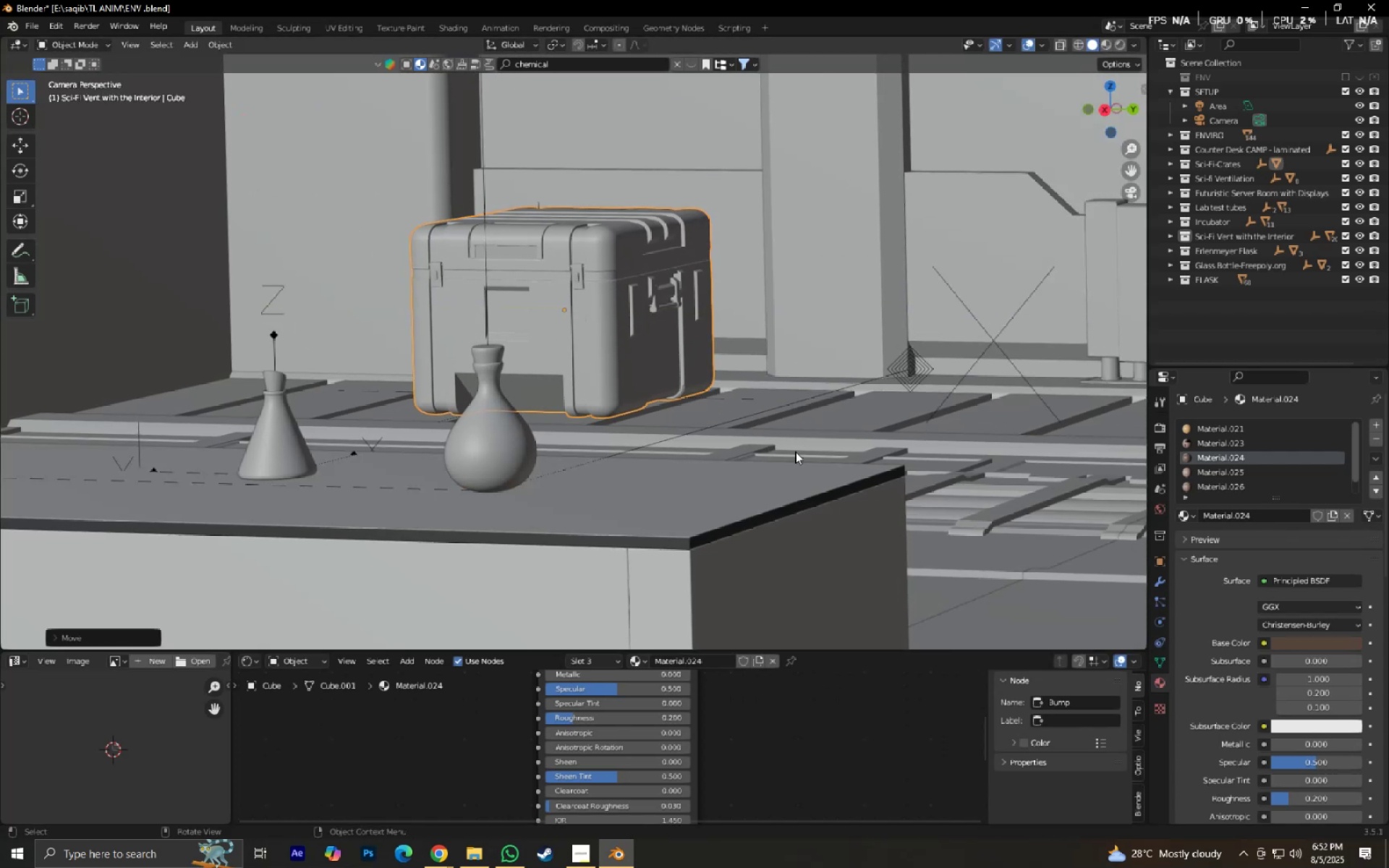 
scroll: coordinate [786, 460], scroll_direction: down, amount: 5.0
 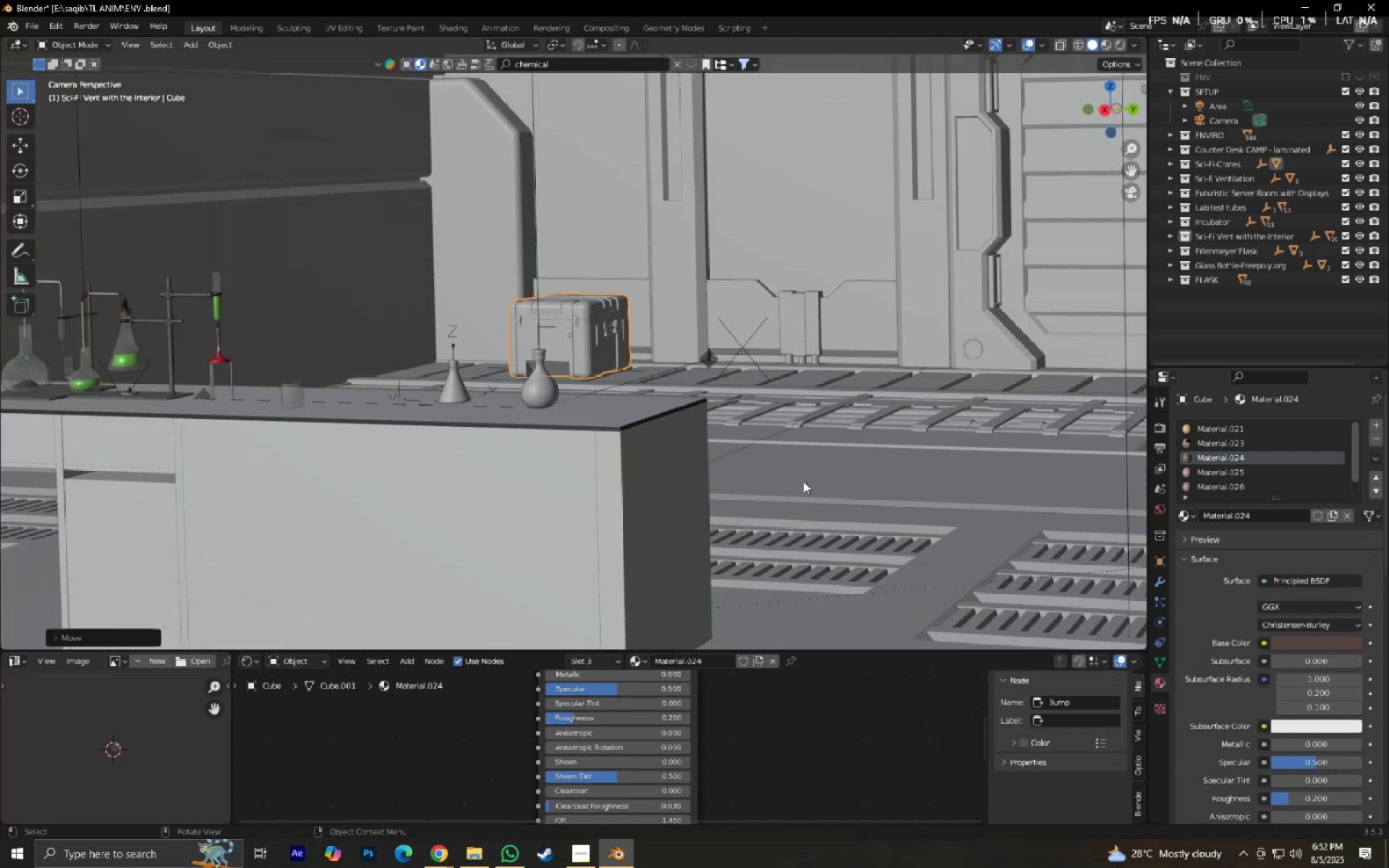 
hold_key(key=ShiftLeft, duration=0.42)
 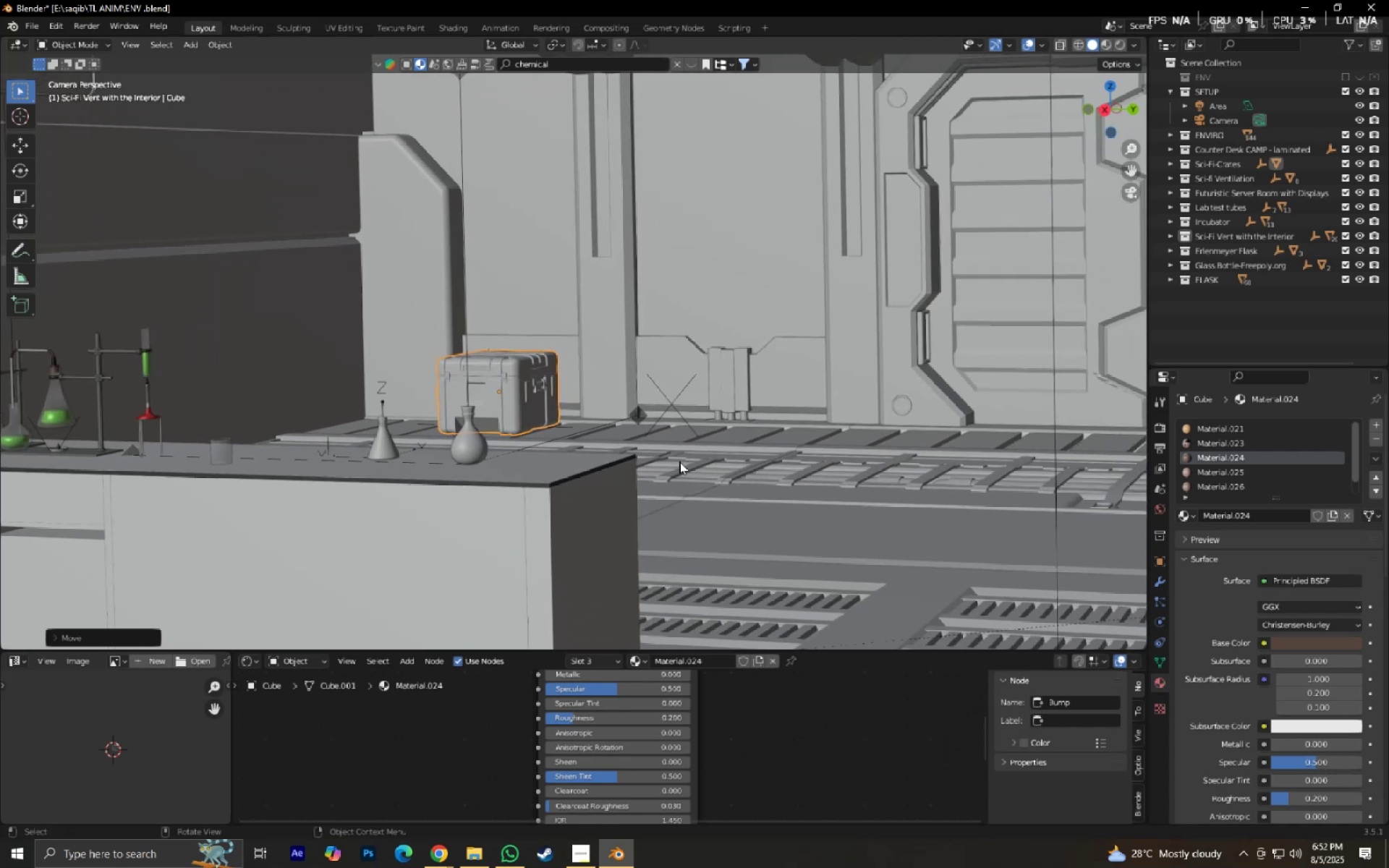 
scroll: coordinate [679, 461], scroll_direction: down, amount: 3.0
 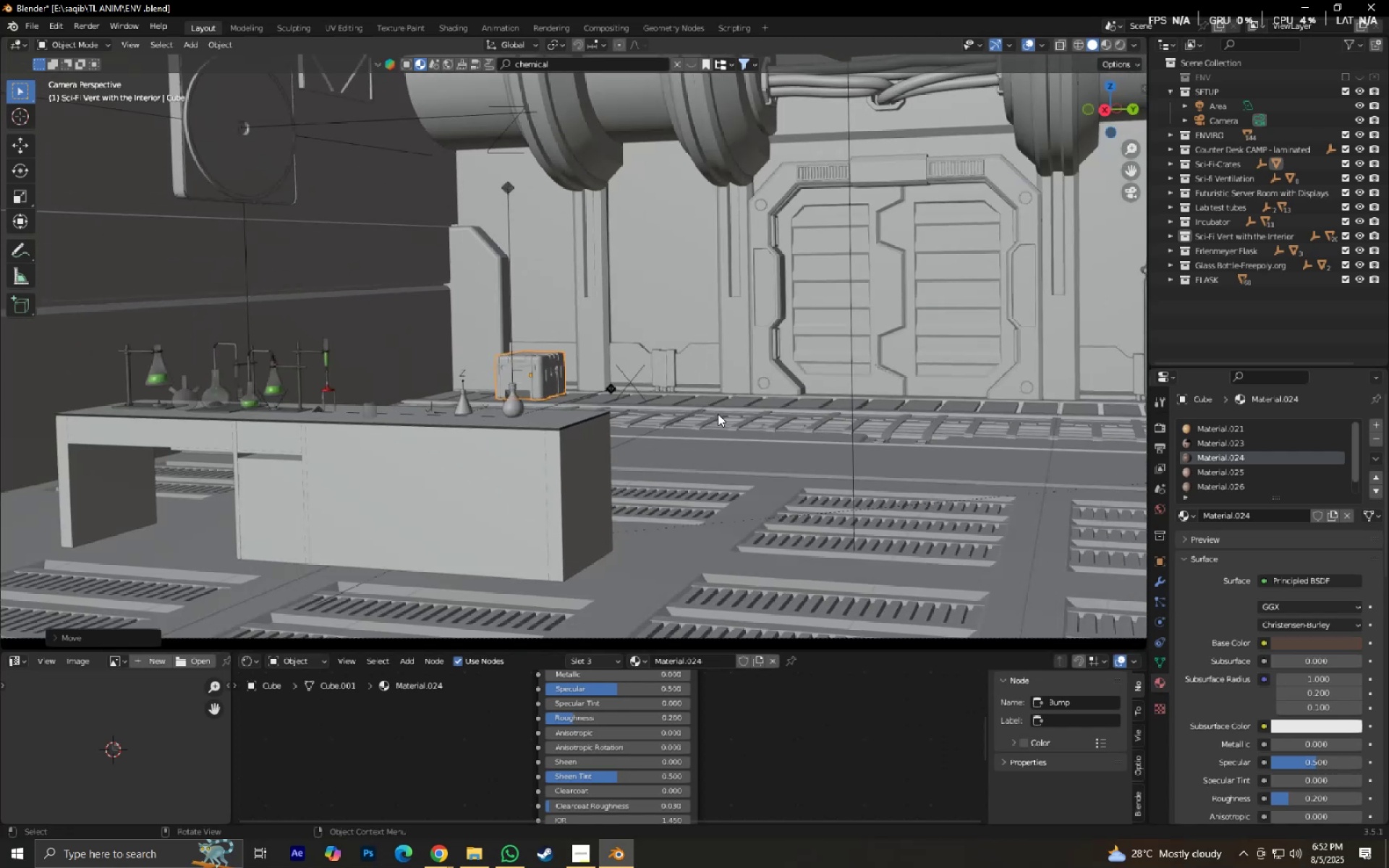 
key(Tab)
 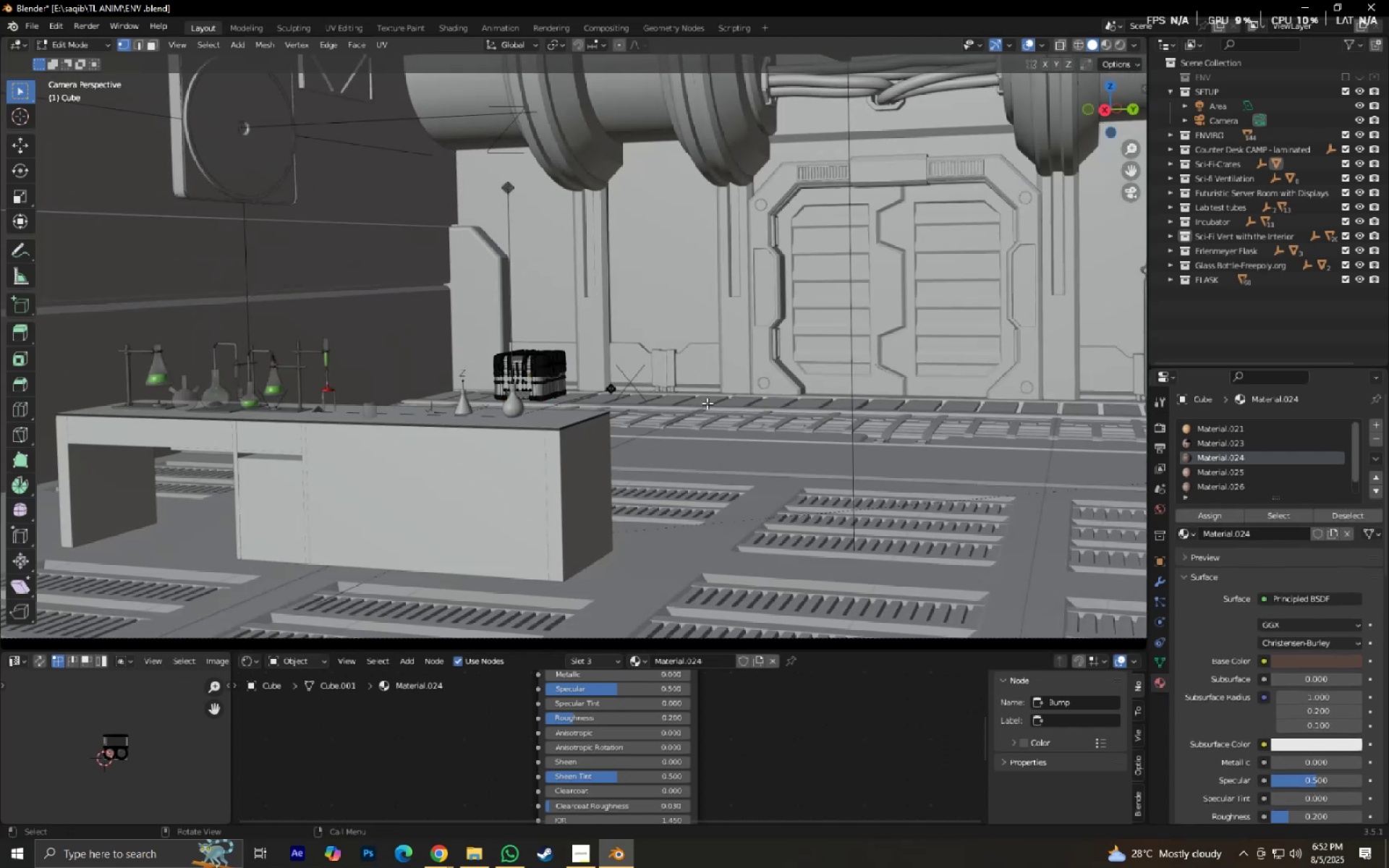 
key(NumpadDecimal)
 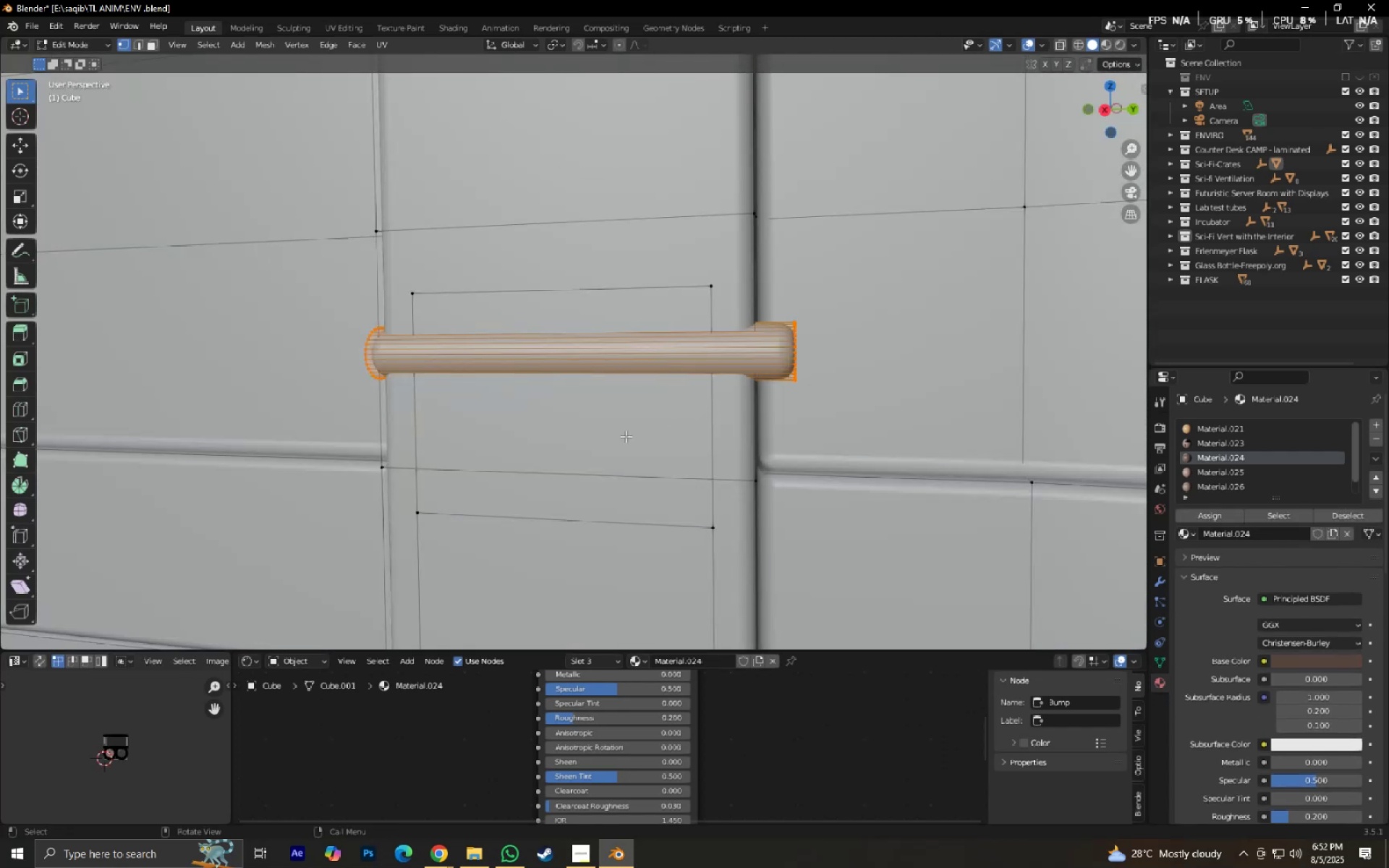 
scroll: coordinate [605, 487], scroll_direction: down, amount: 15.0
 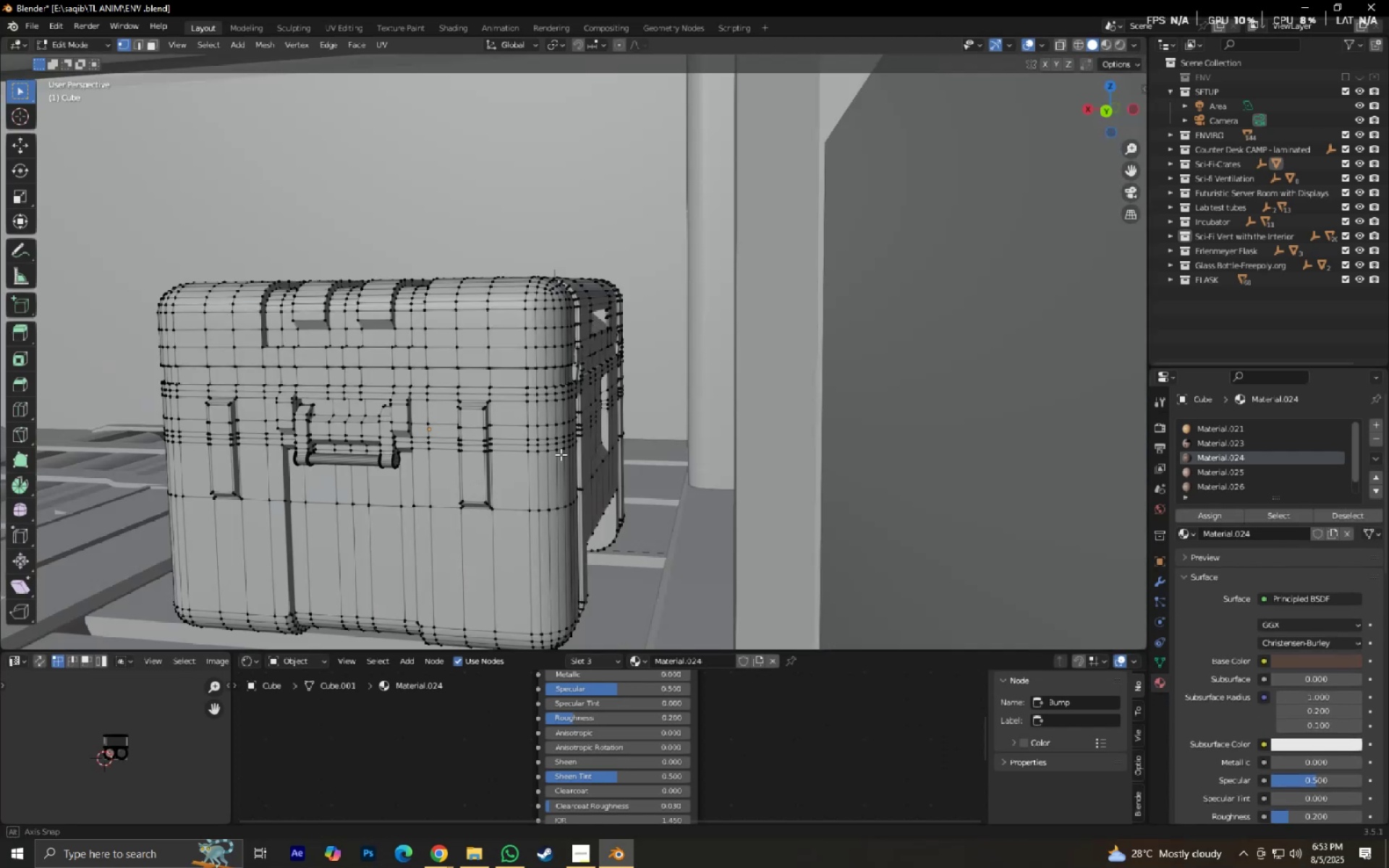 
key(Tab)
 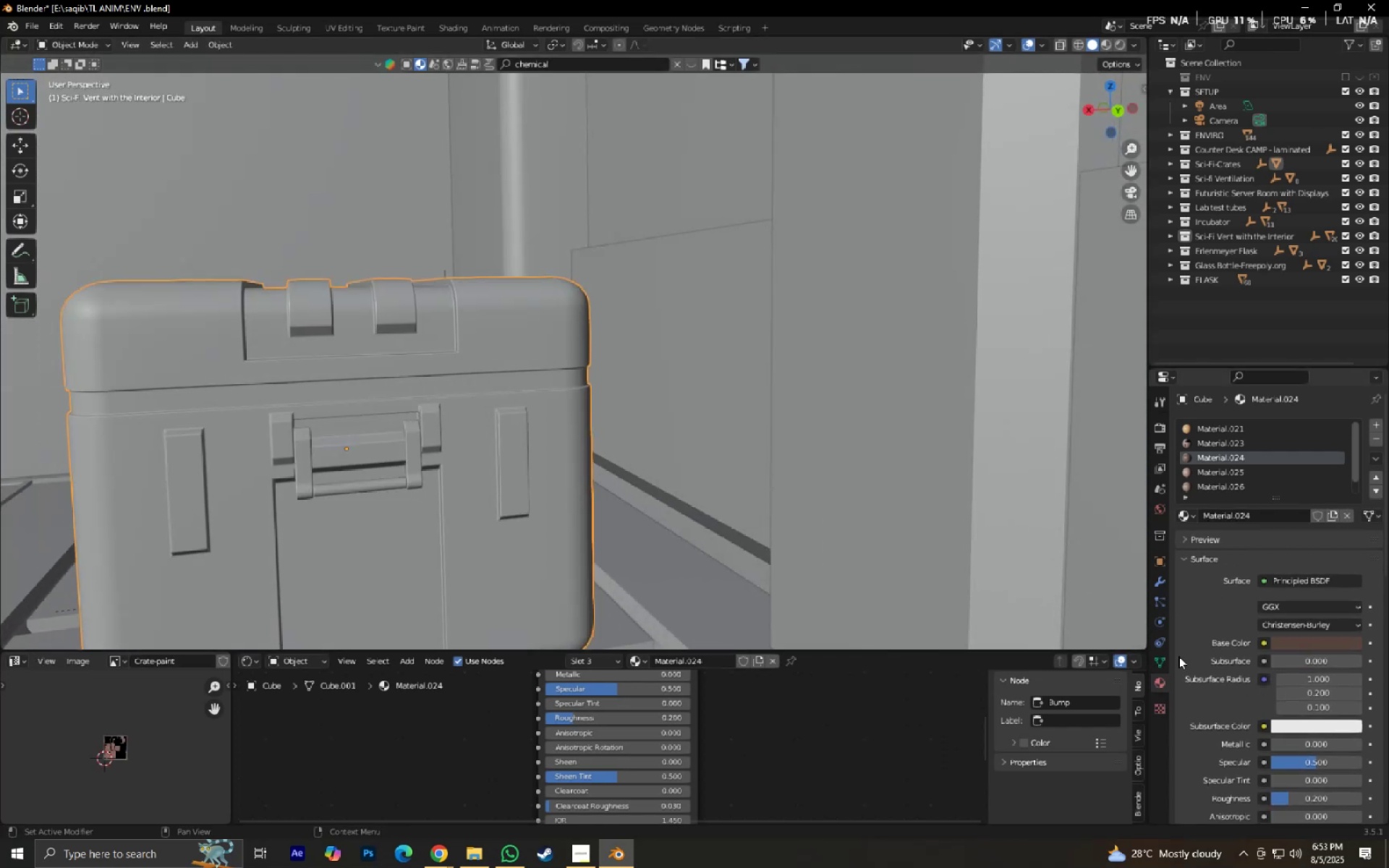 
left_click([1162, 654])
 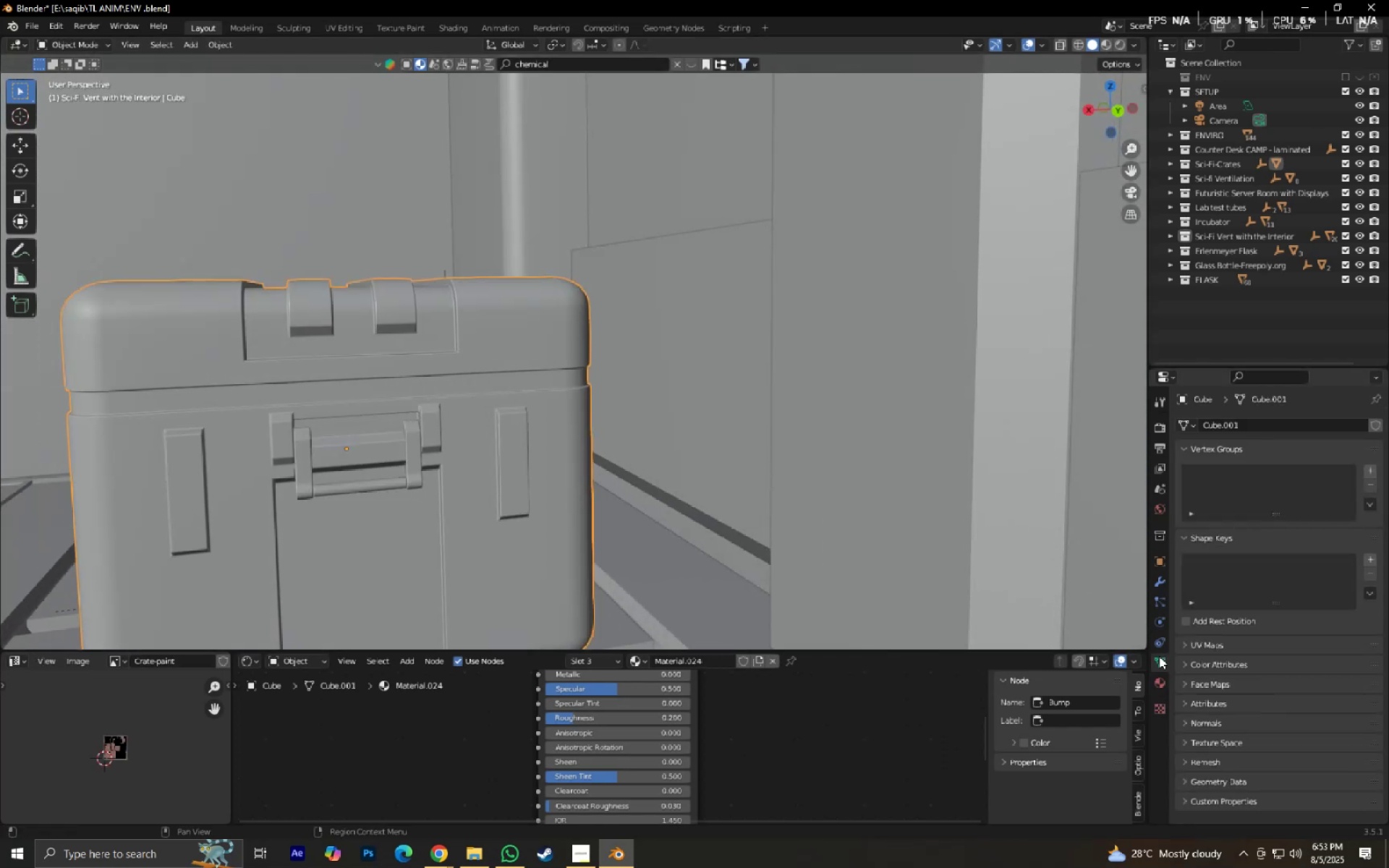 
key(Shift+ShiftLeft)
 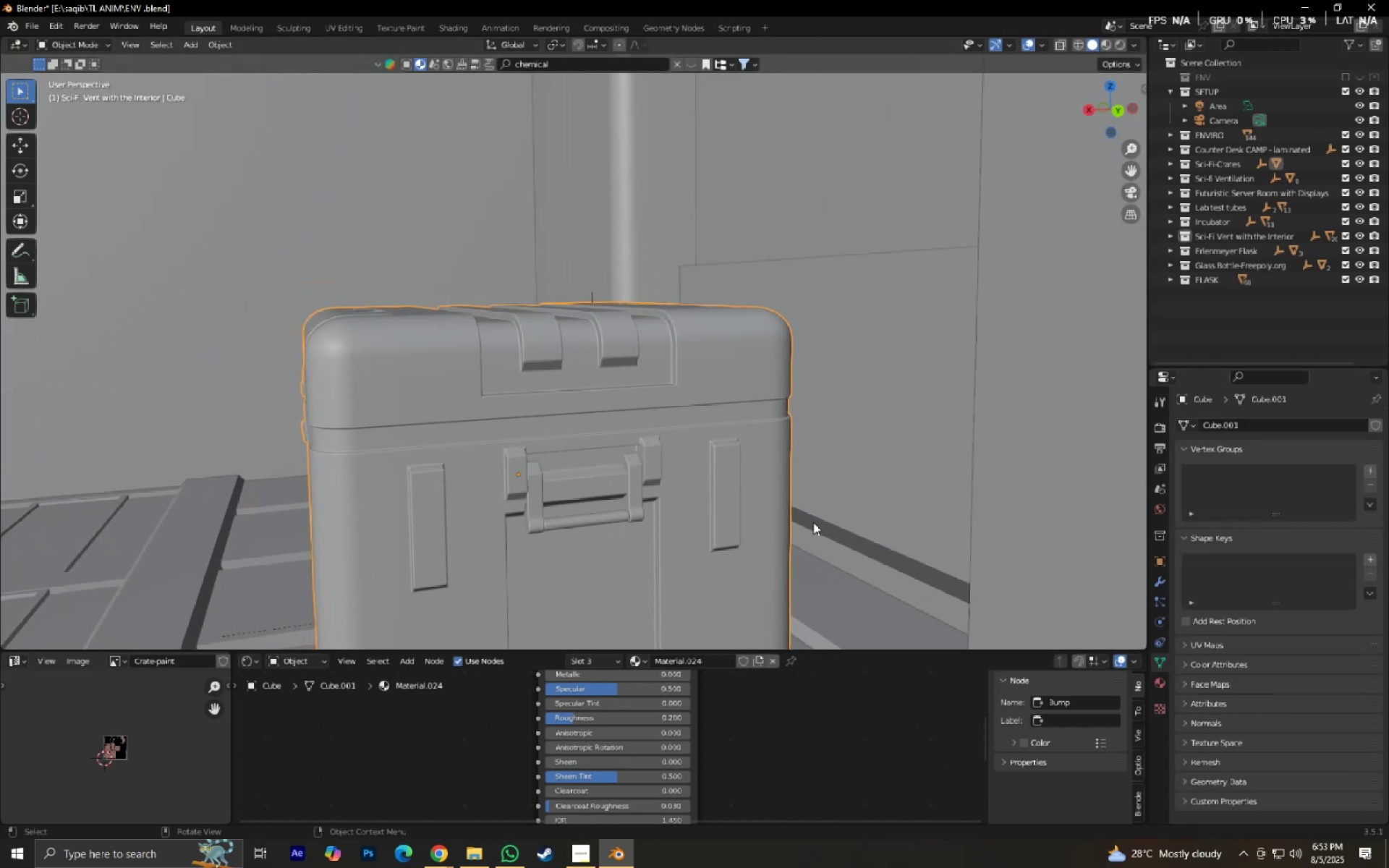 
left_click([574, 383])
 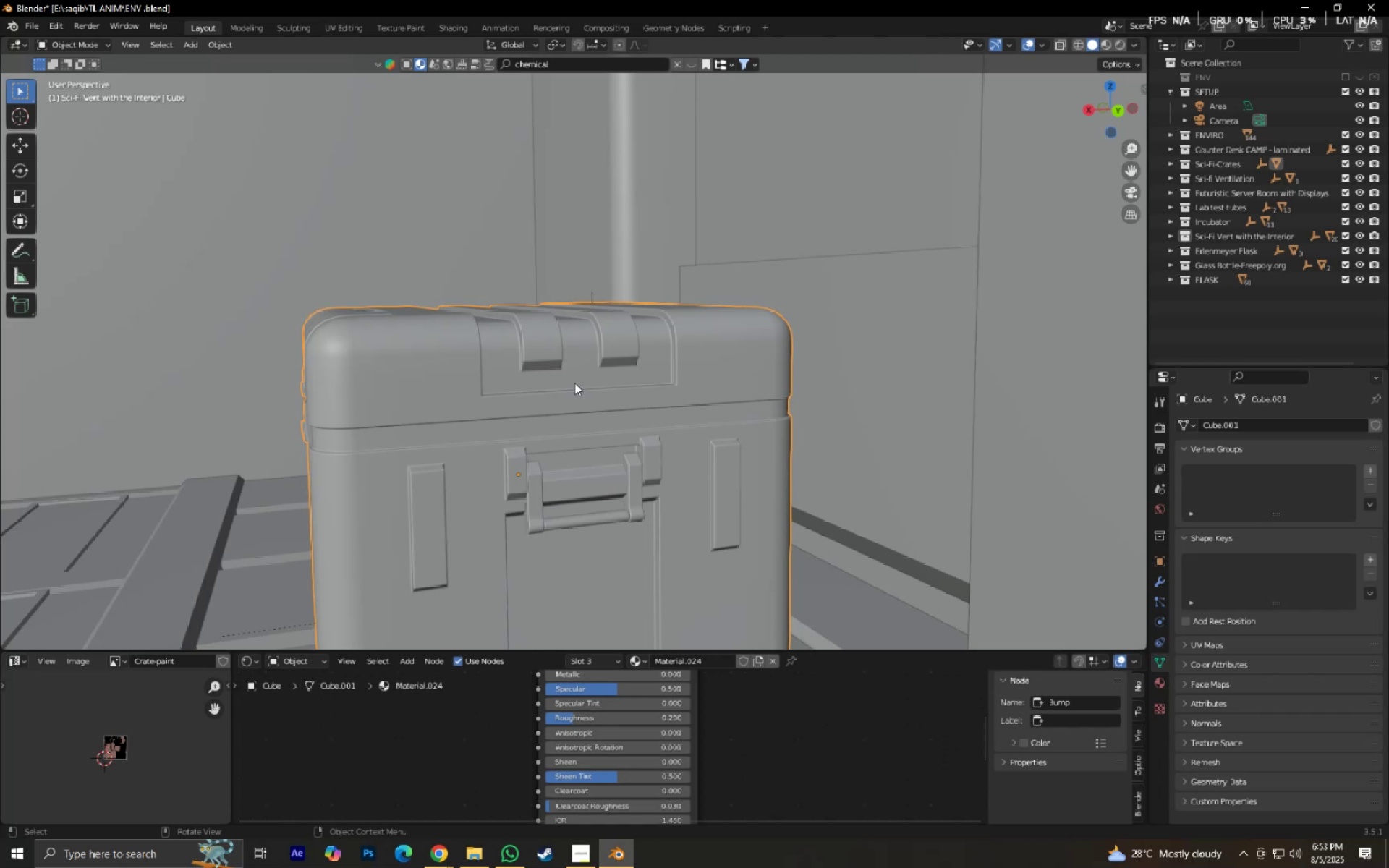 
key(Tab)
 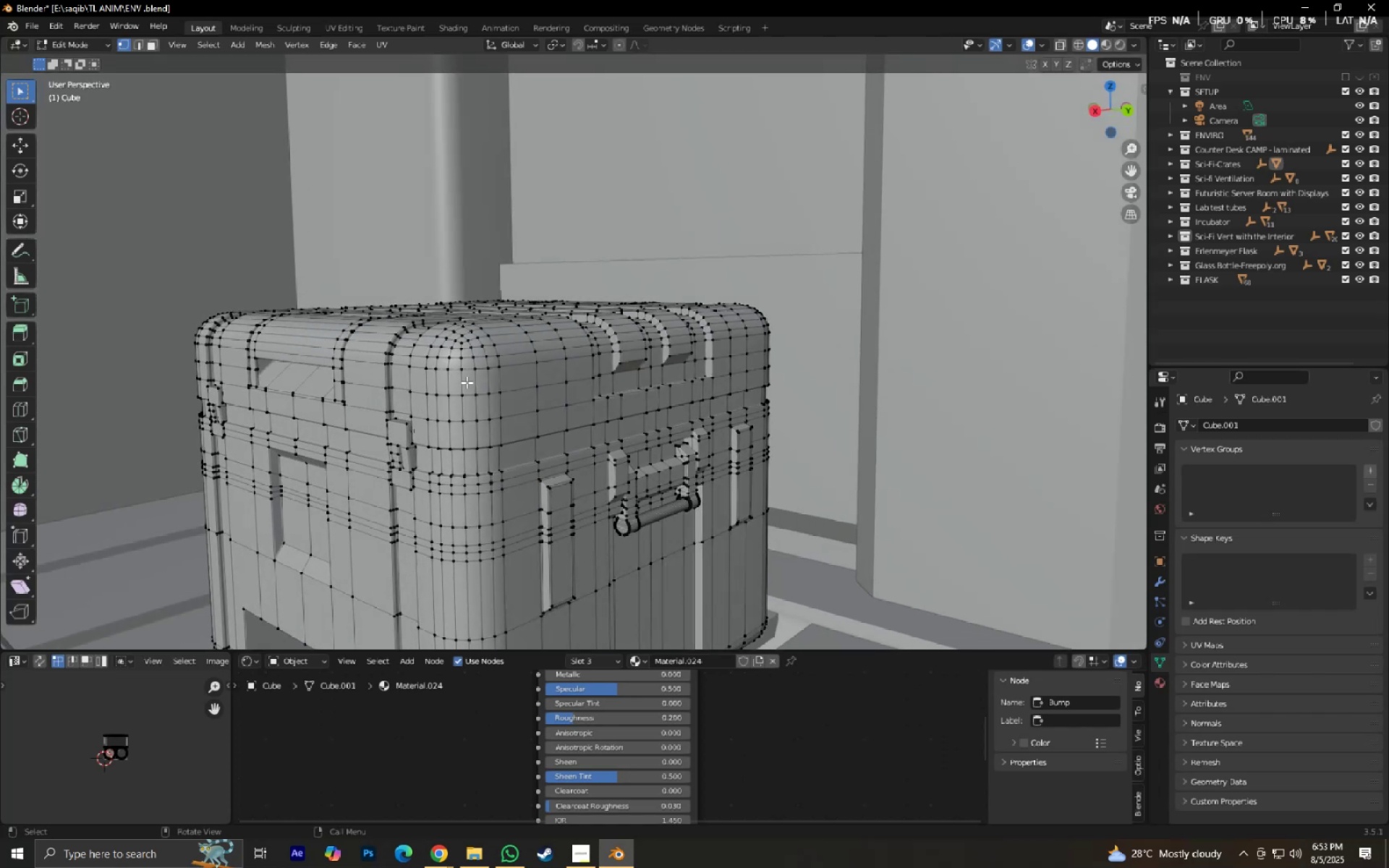 
left_click([467, 380])
 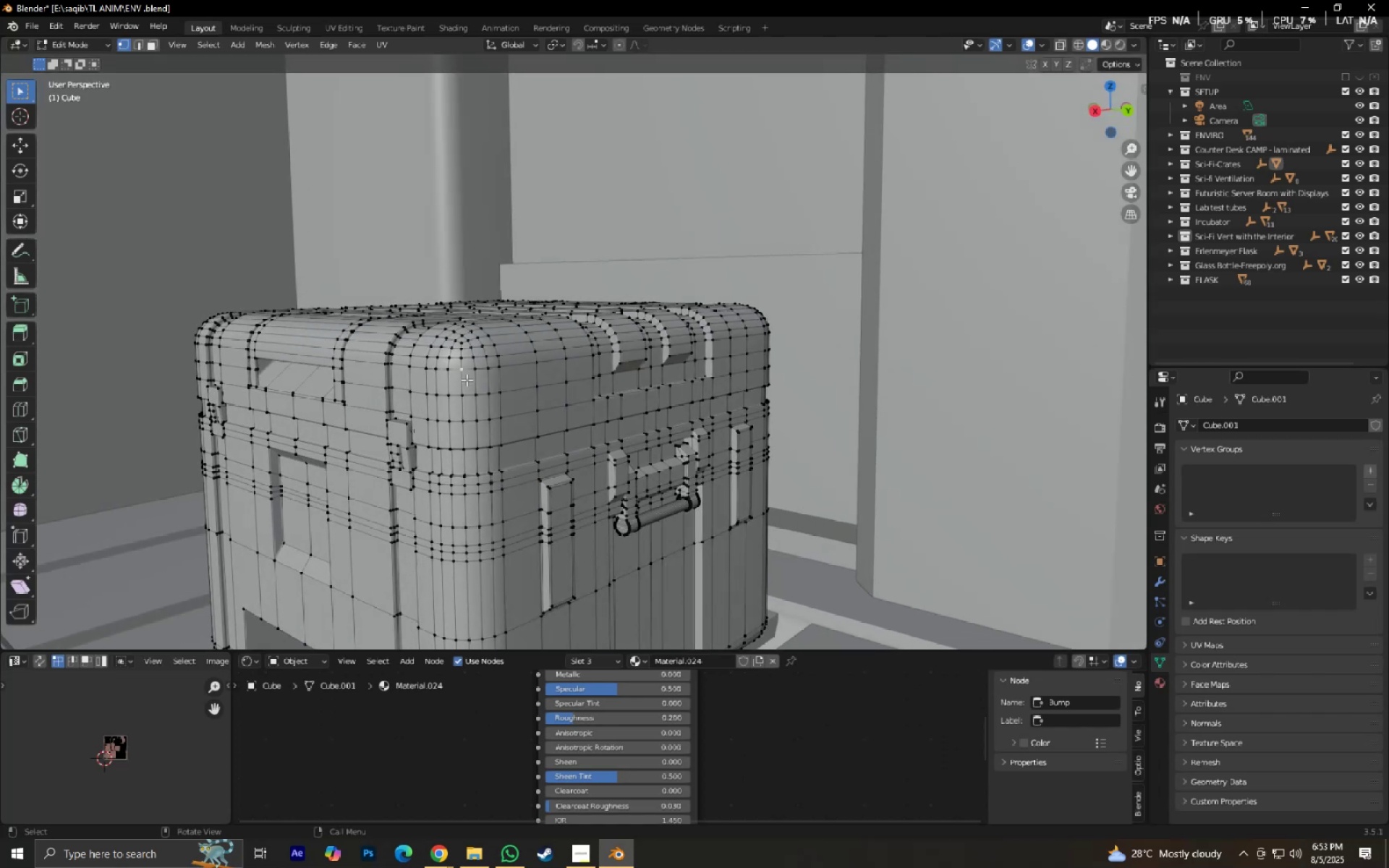 
key(L)
 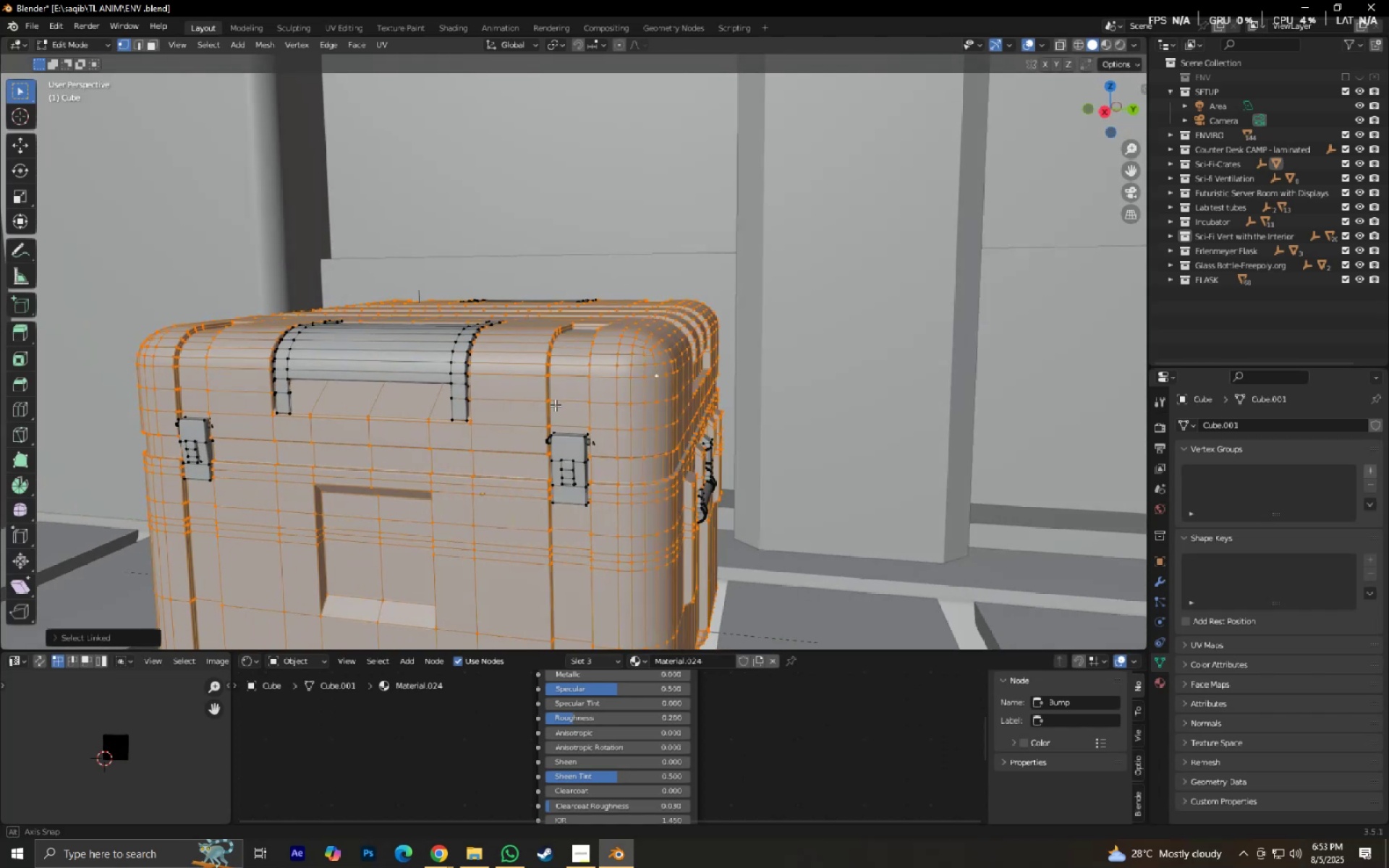 
scroll: coordinate [583, 404], scroll_direction: down, amount: 4.0
 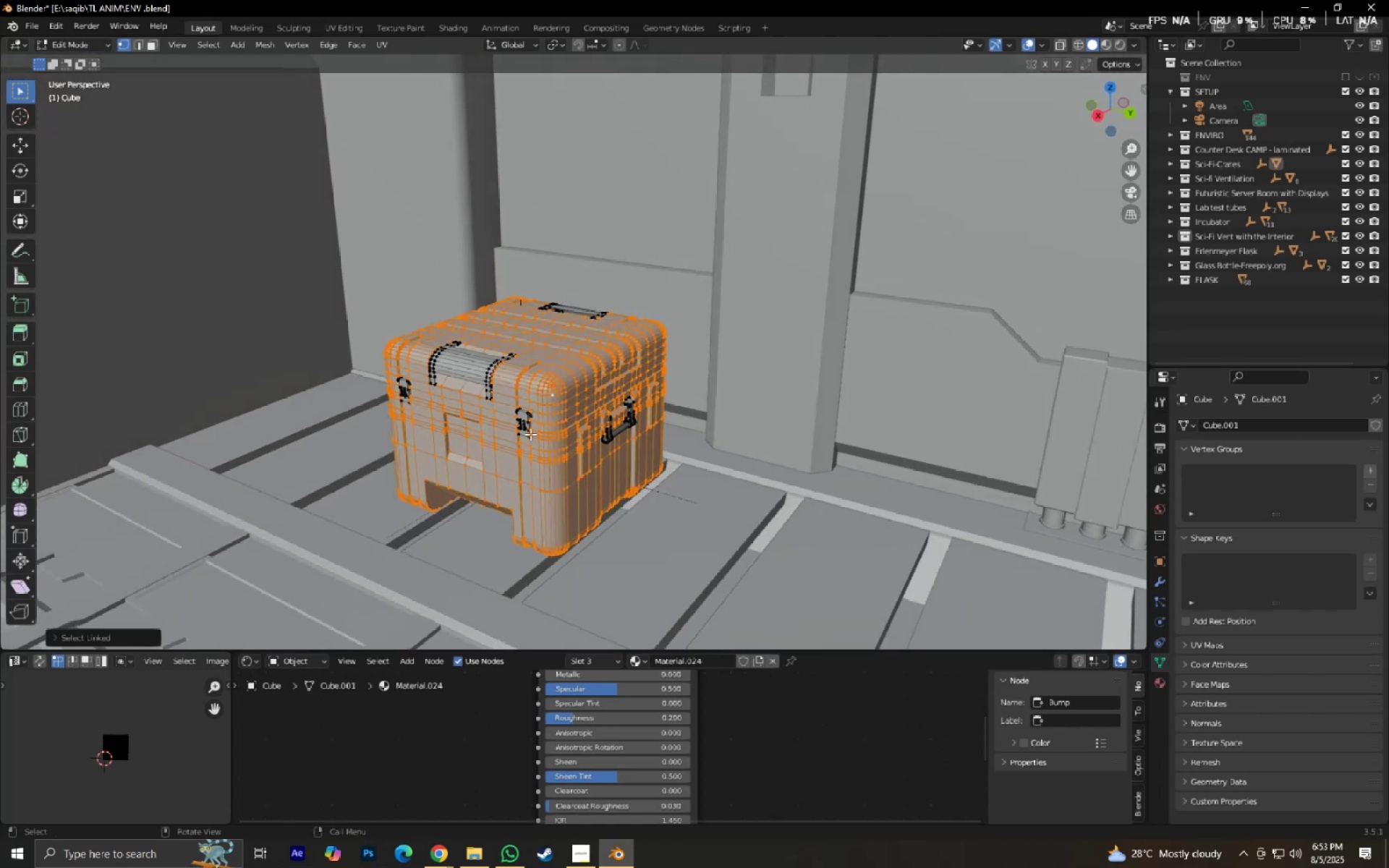 
left_click([514, 417])
 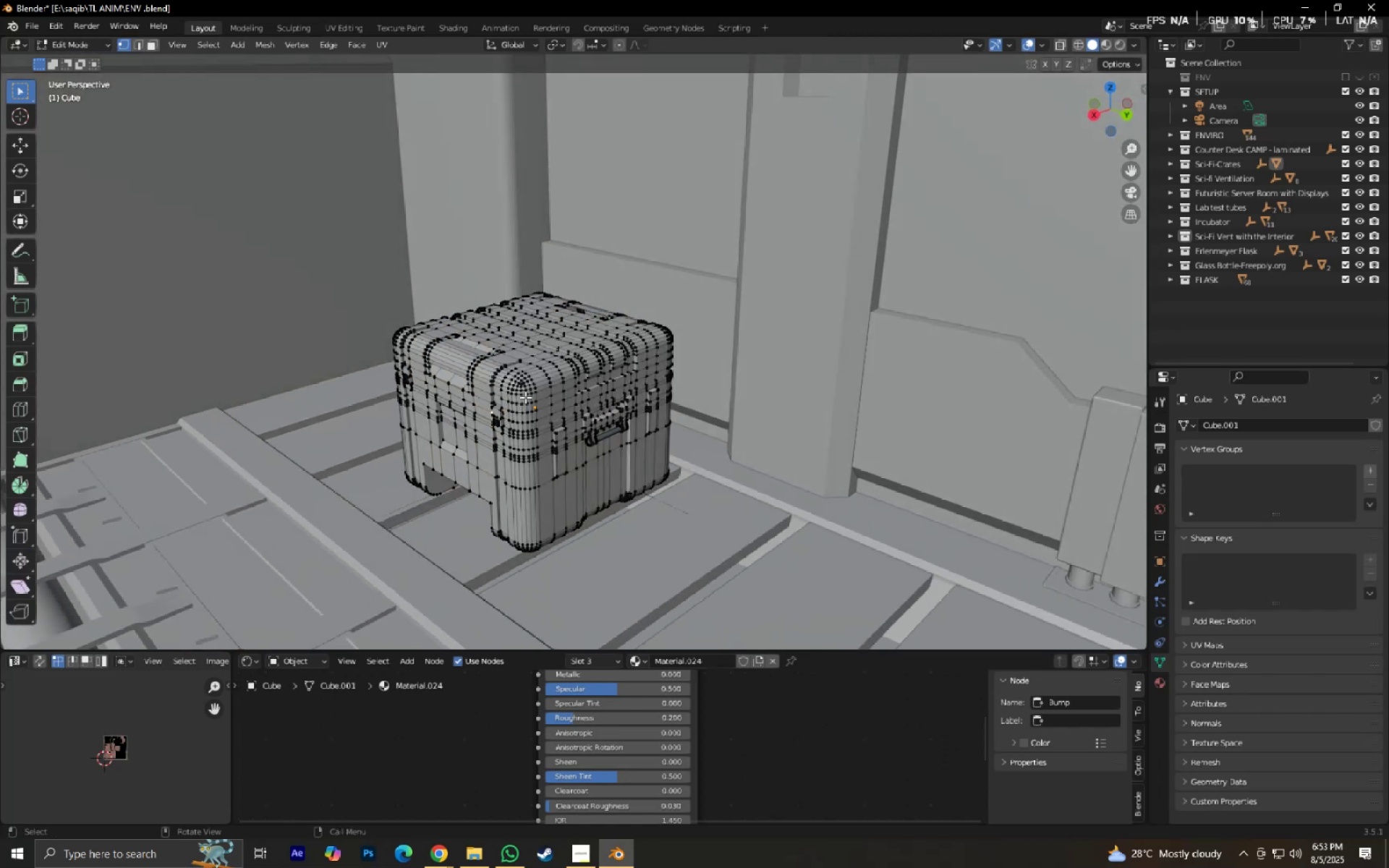 
left_click([553, 356])
 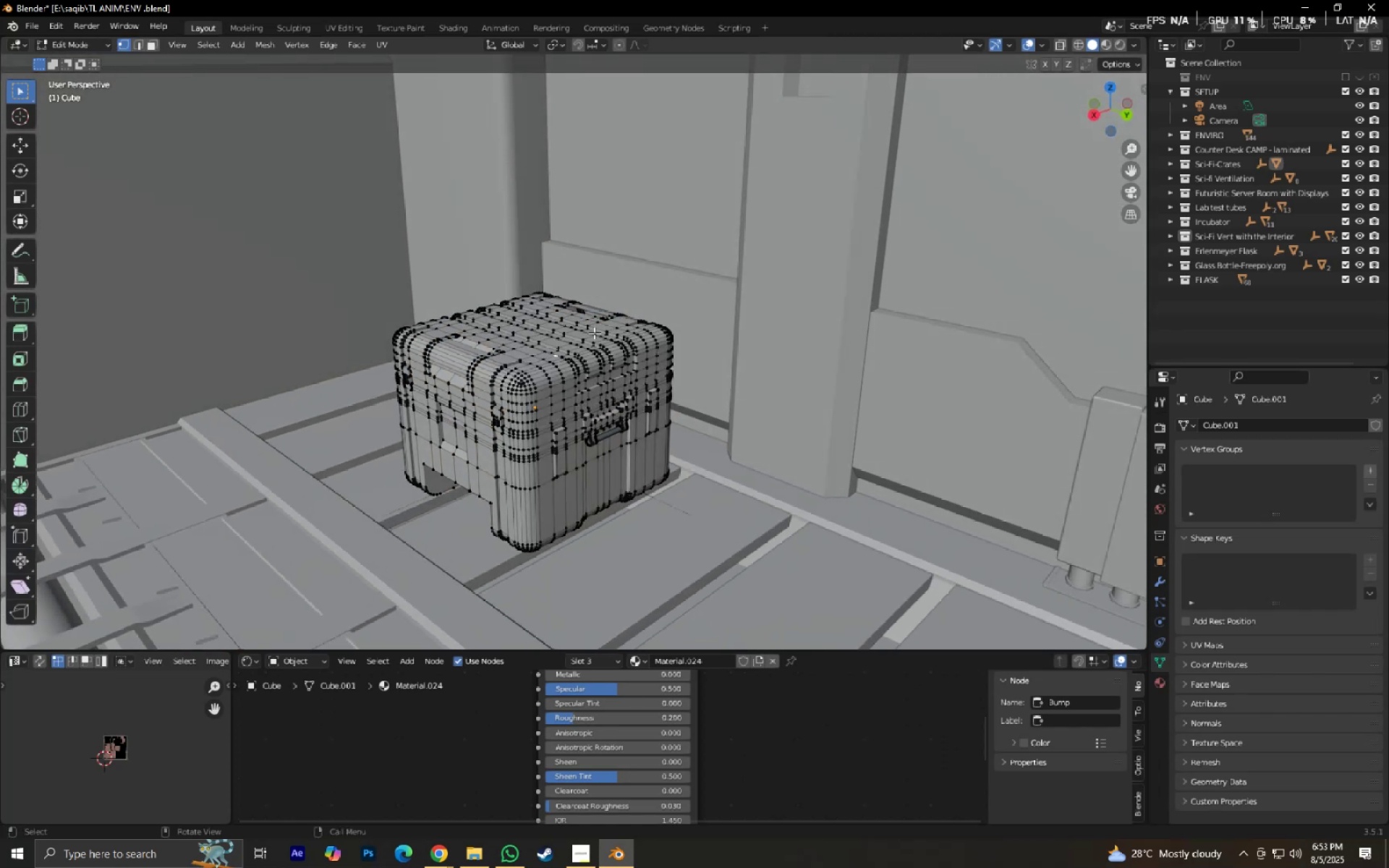 
key(L)
 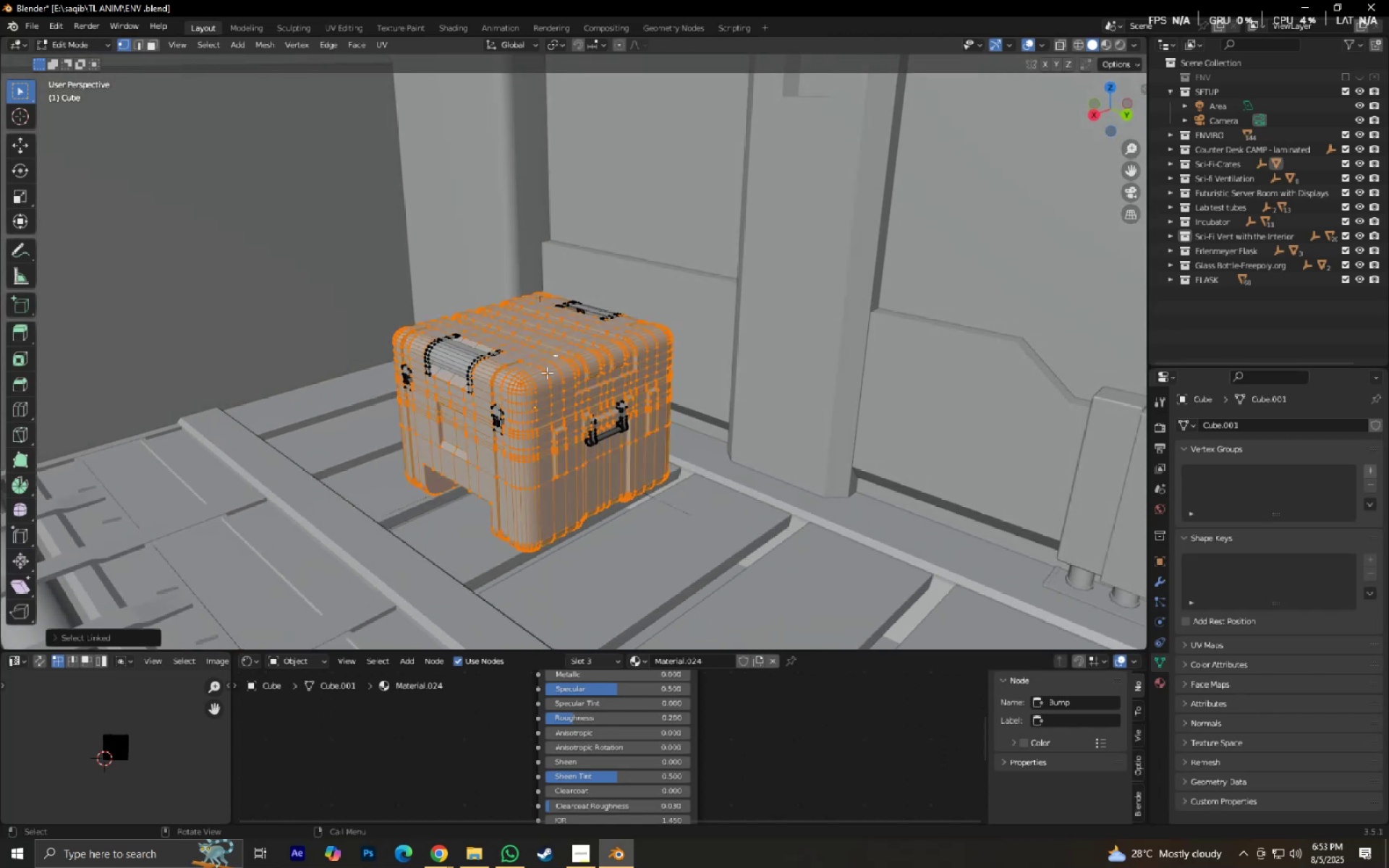 
scroll: coordinate [529, 406], scroll_direction: up, amount: 3.0
 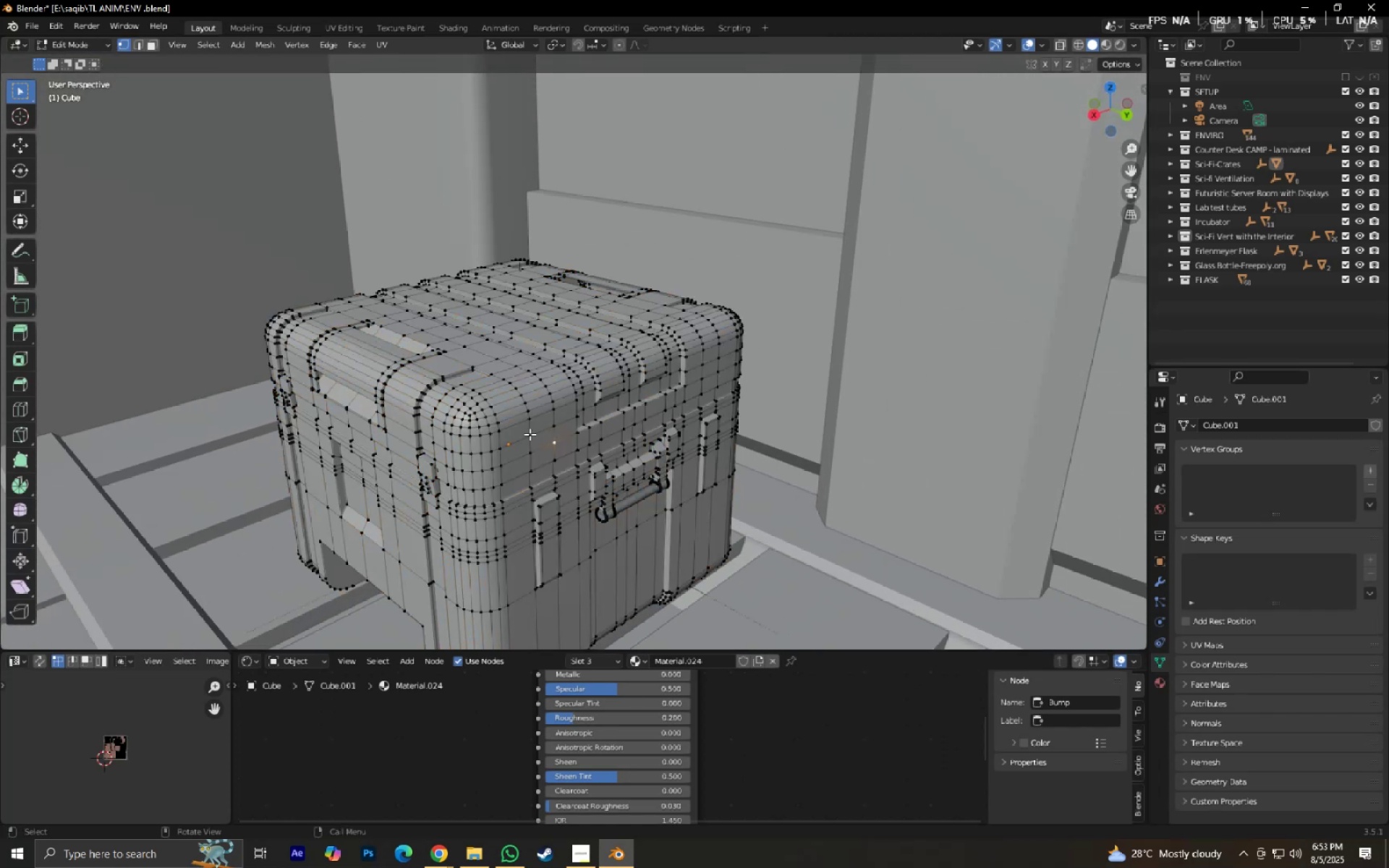 
double_click([493, 408])
 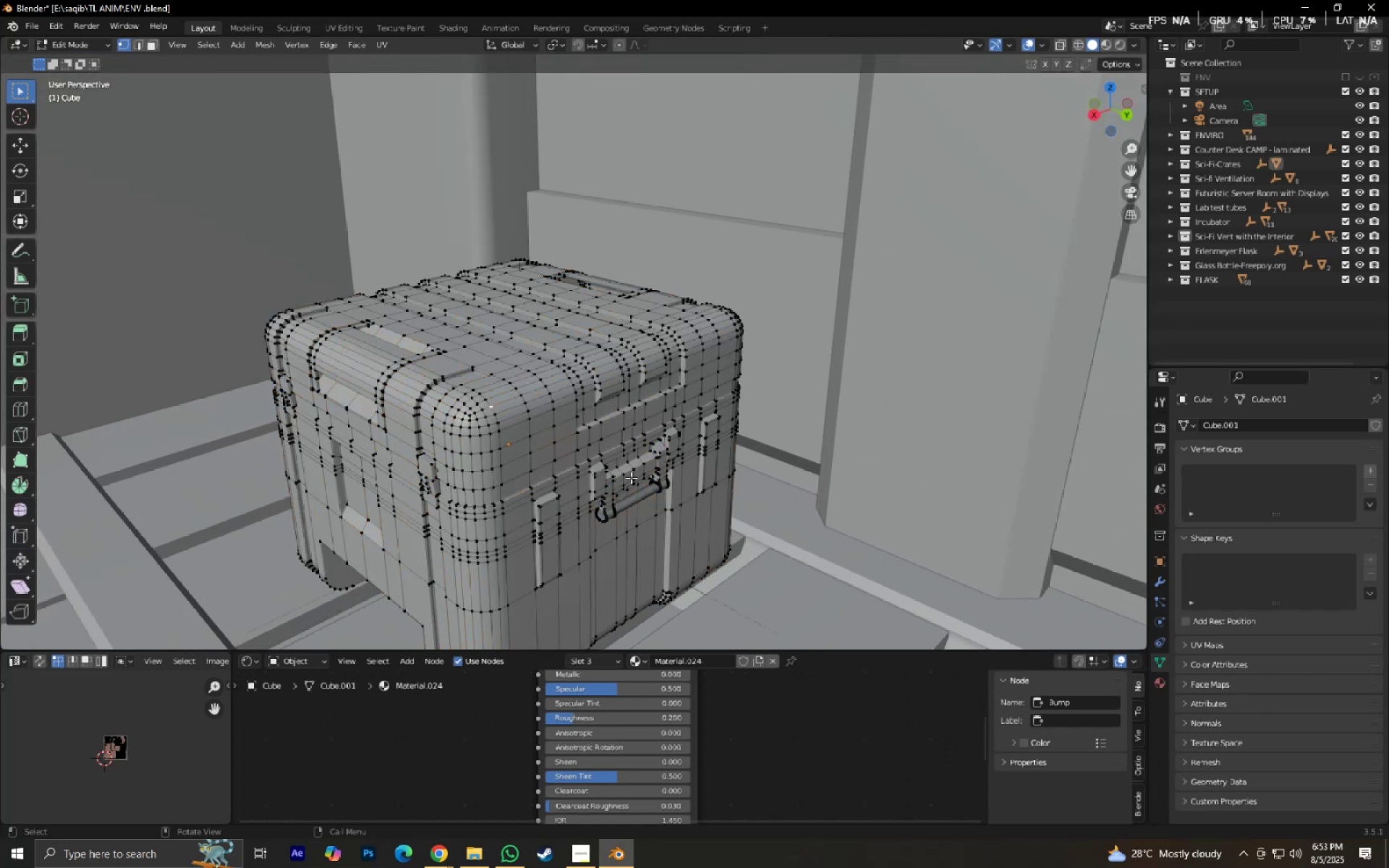 
triple_click([632, 477])
 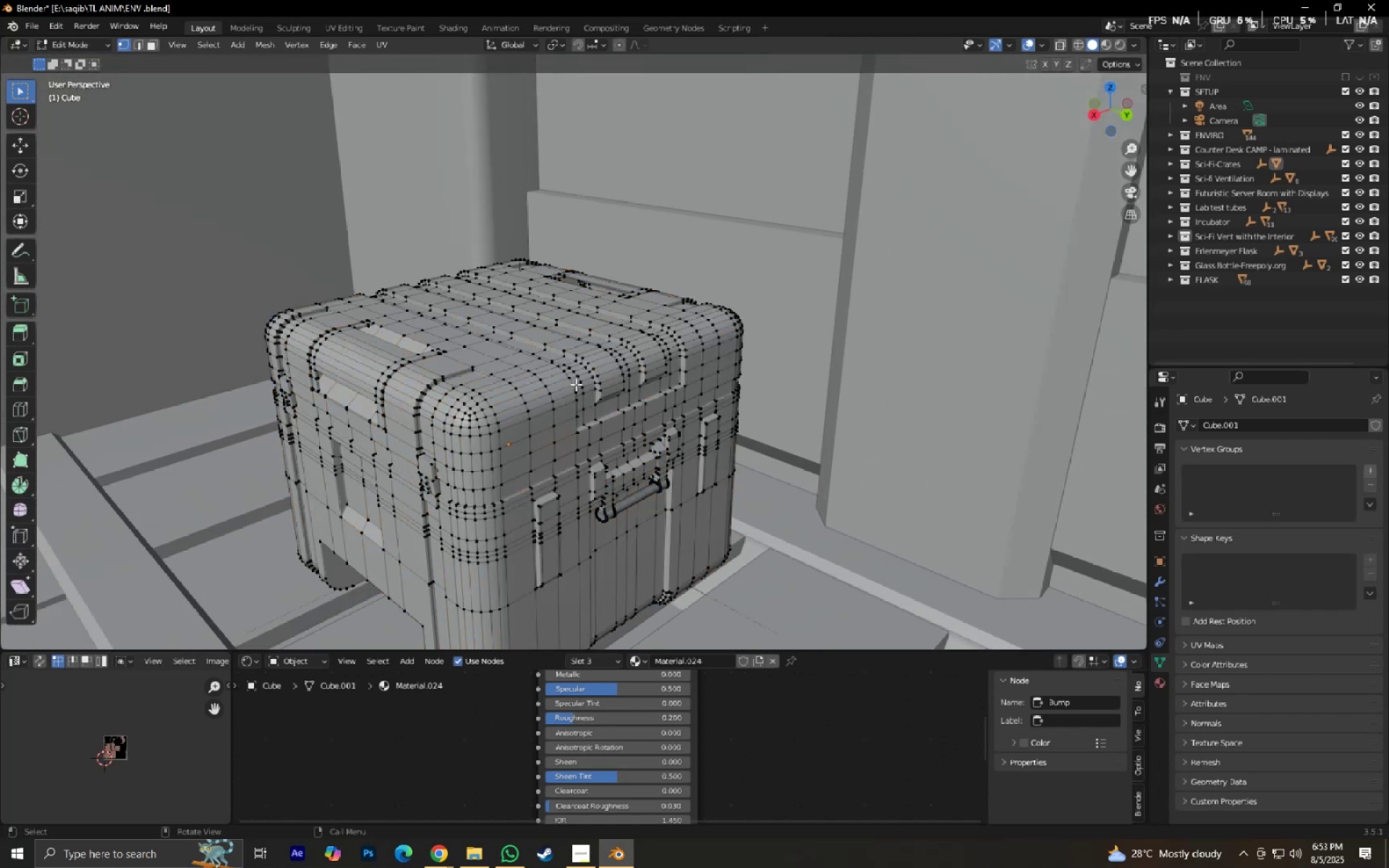 
key(L)
 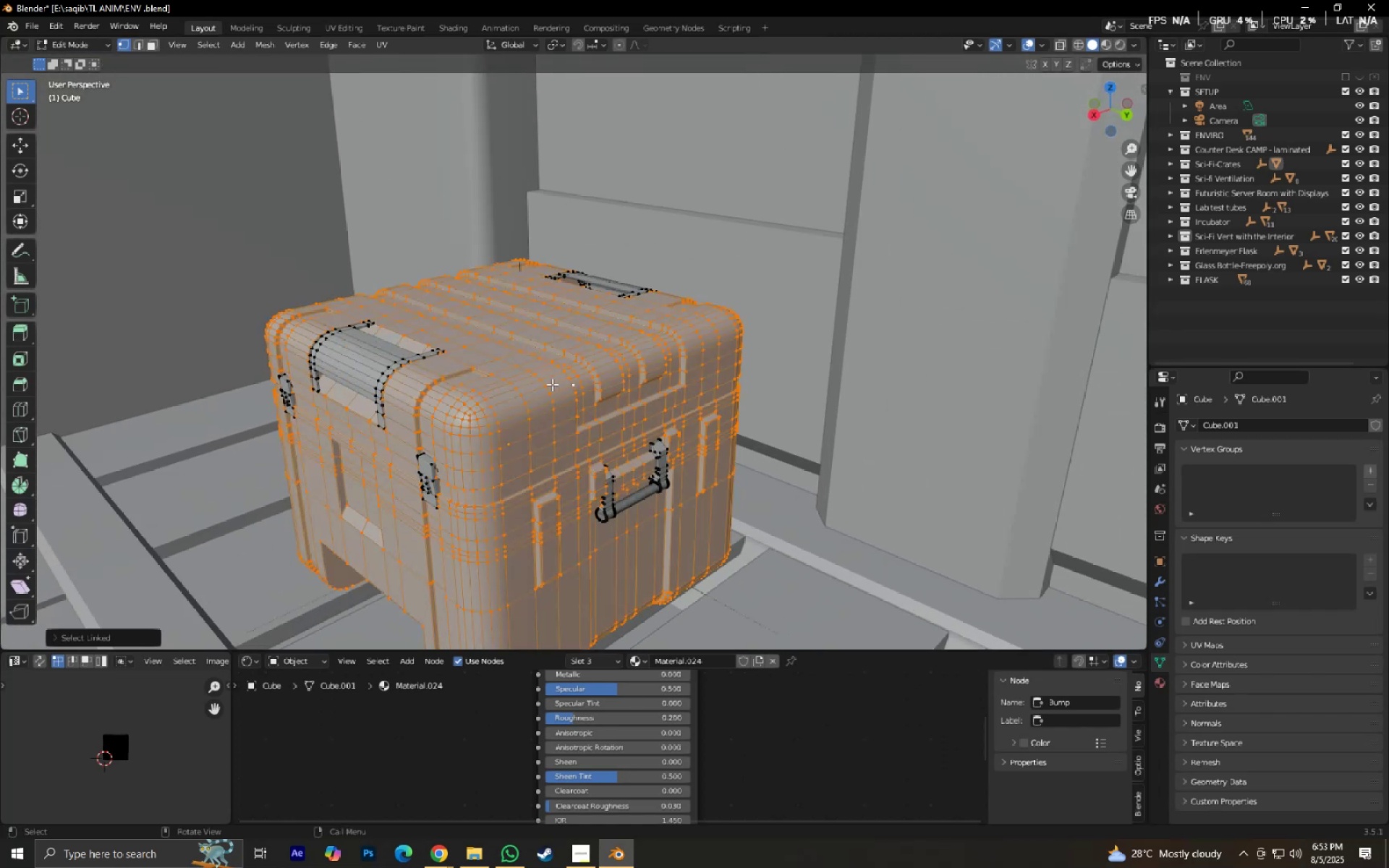 
left_click([529, 380])
 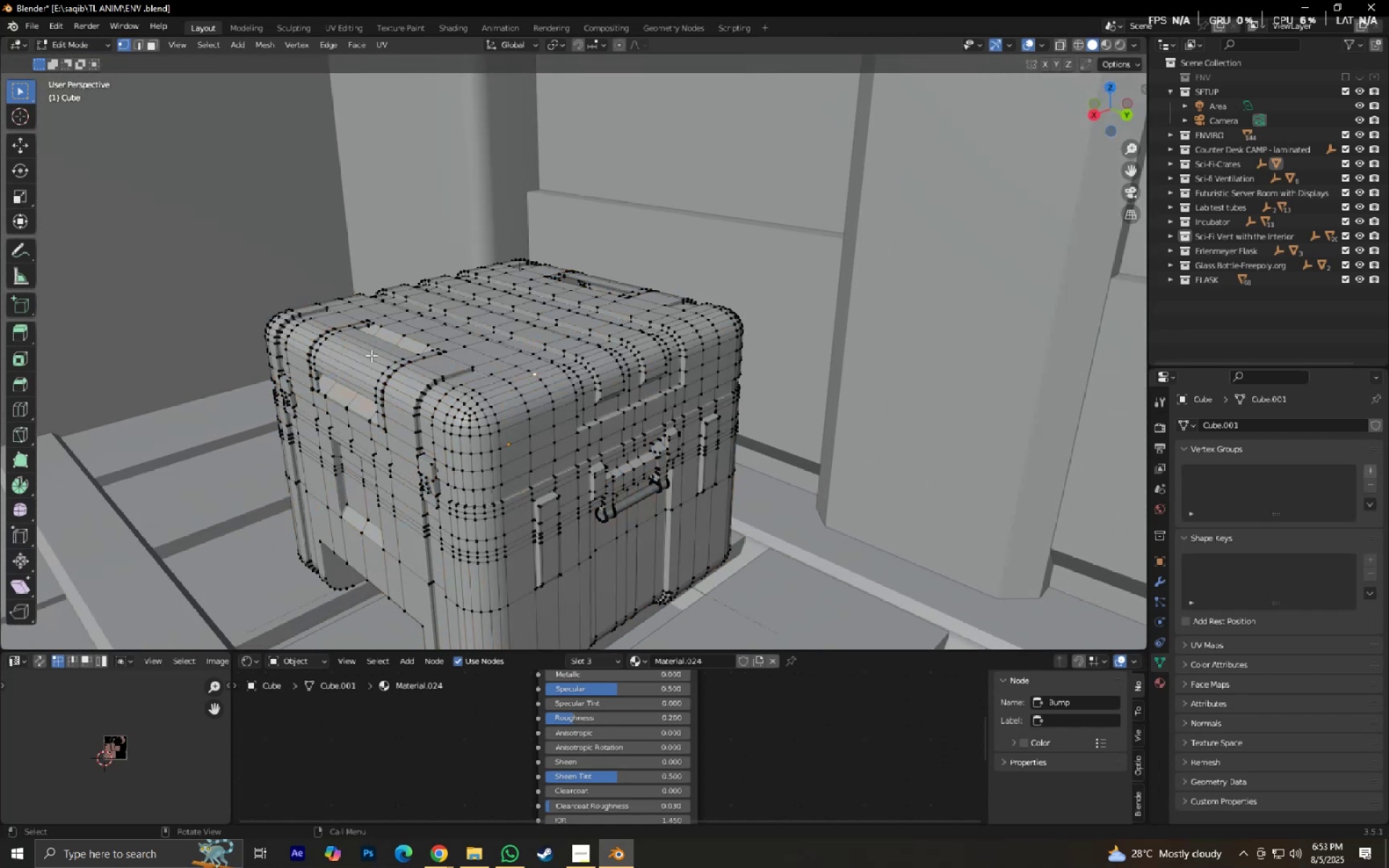 
left_click([369, 355])
 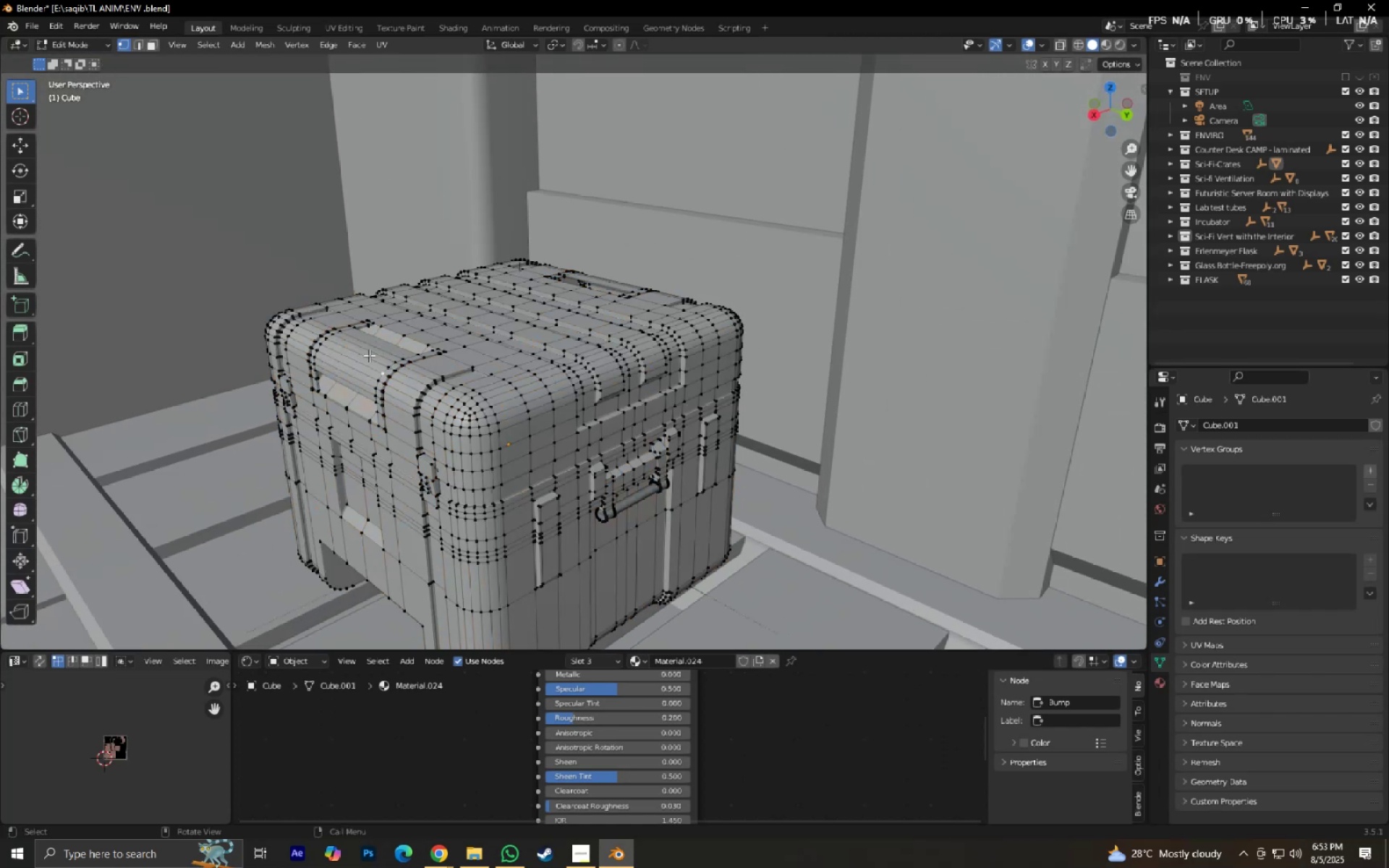 
key(L)
 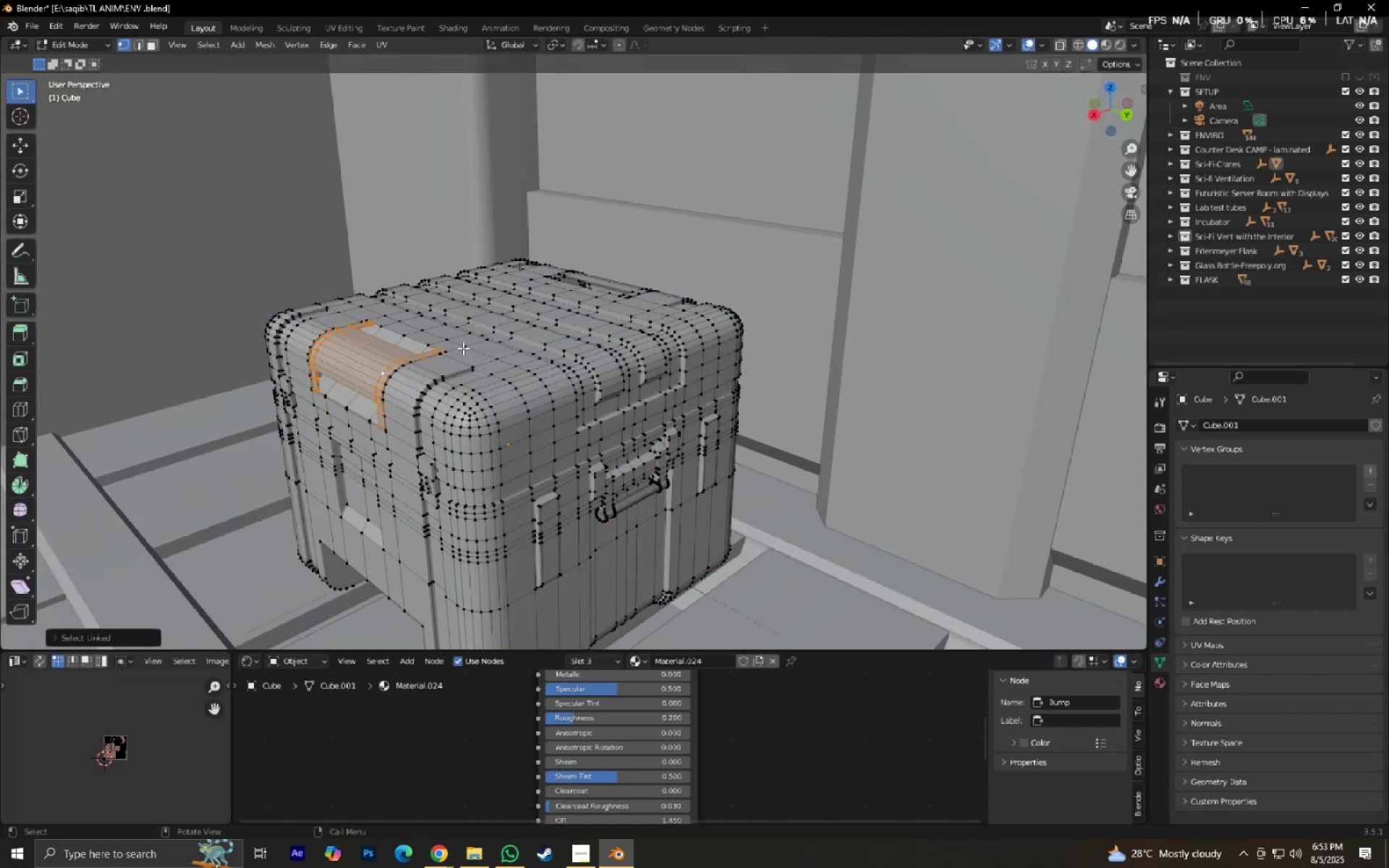 
left_click([501, 336])
 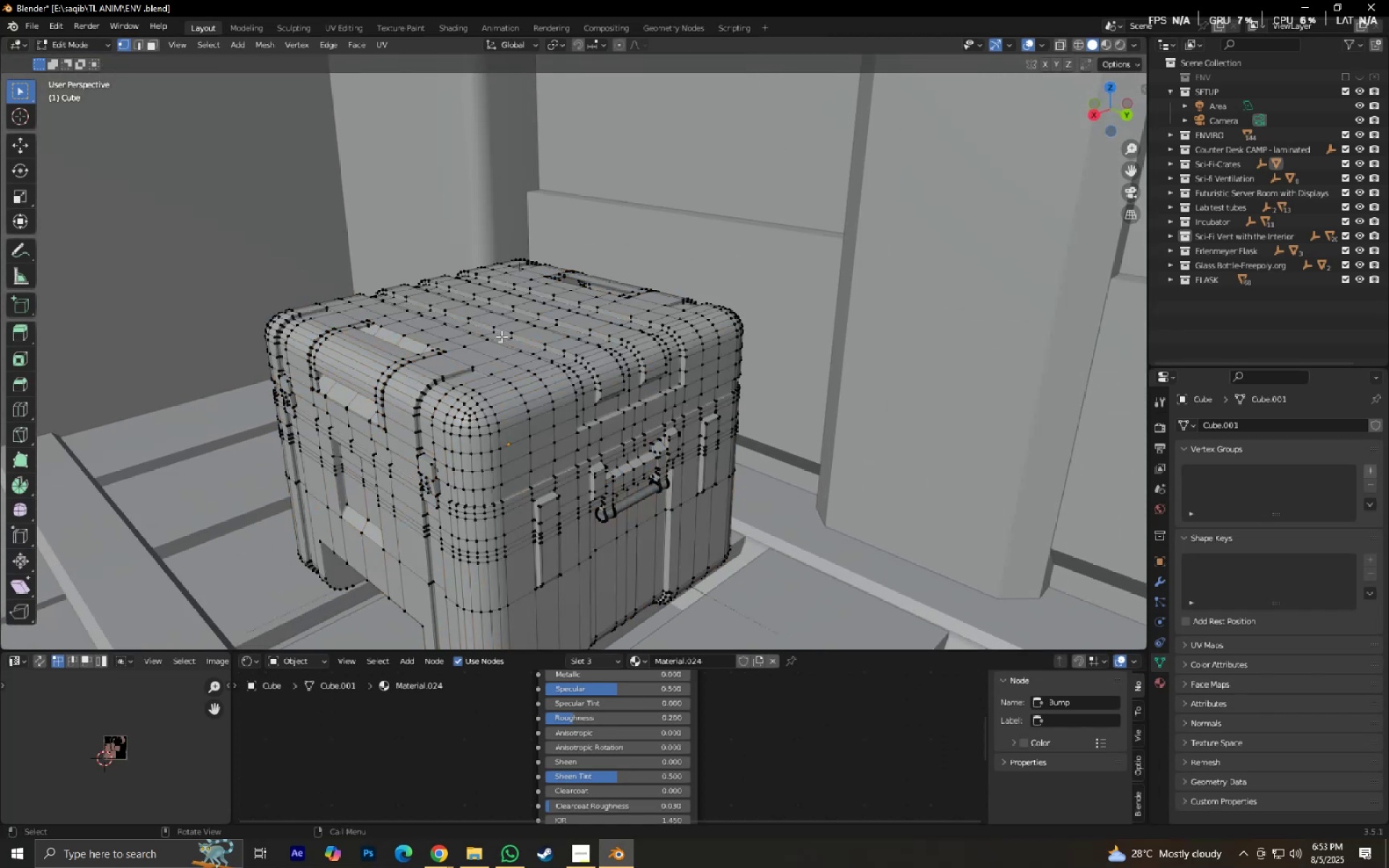 
key(L)
 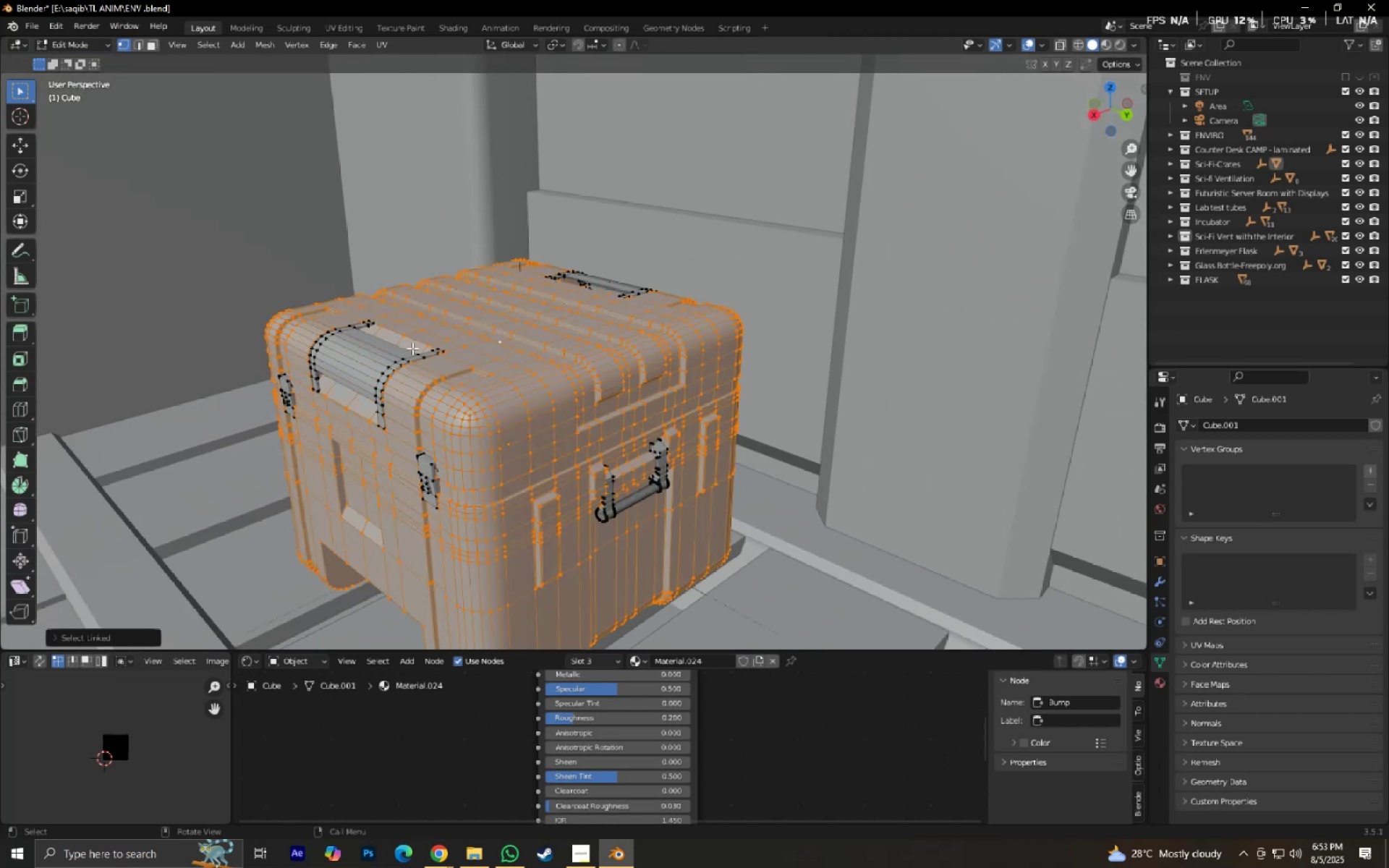 
left_click([412, 348])
 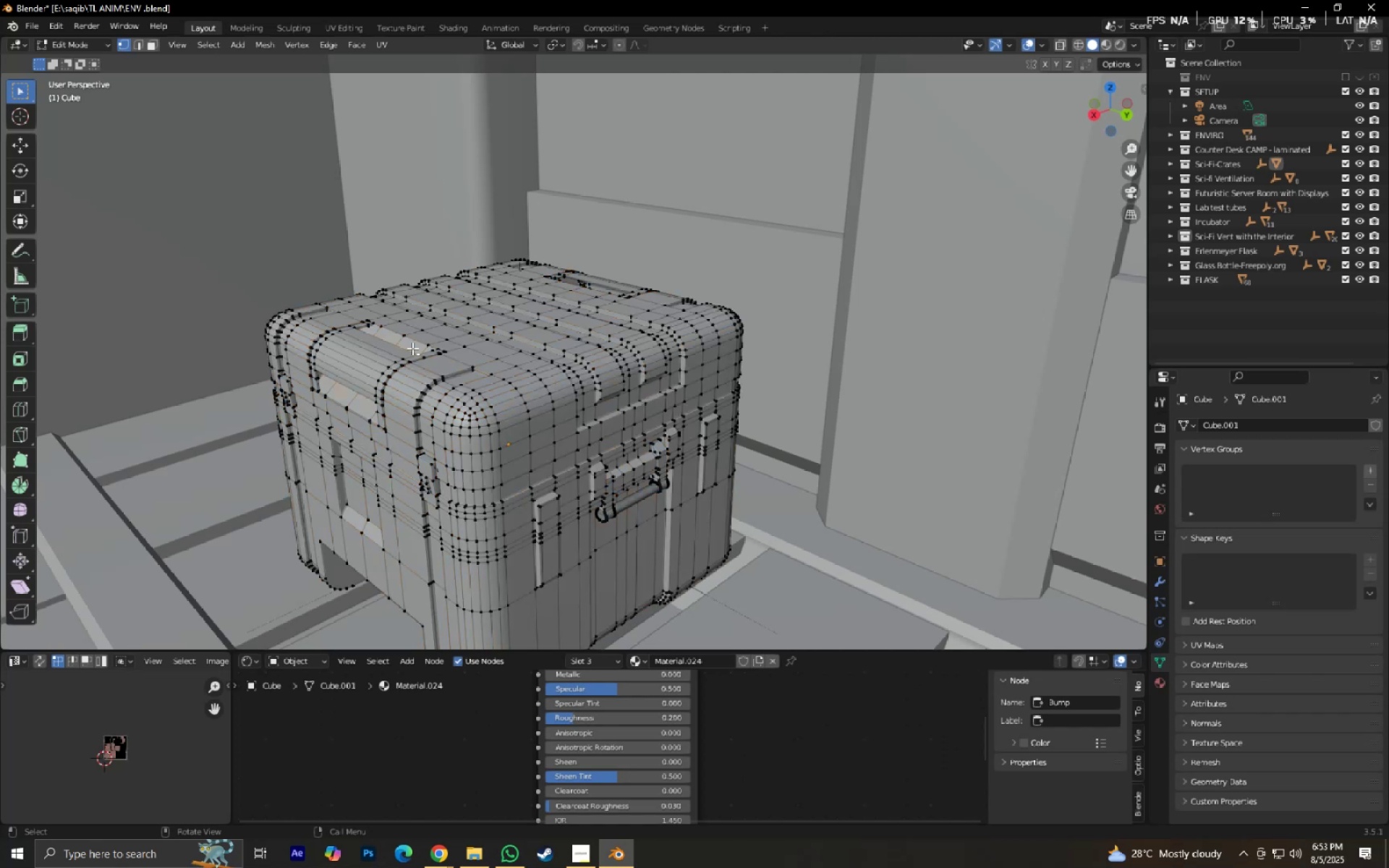 
key(L)
 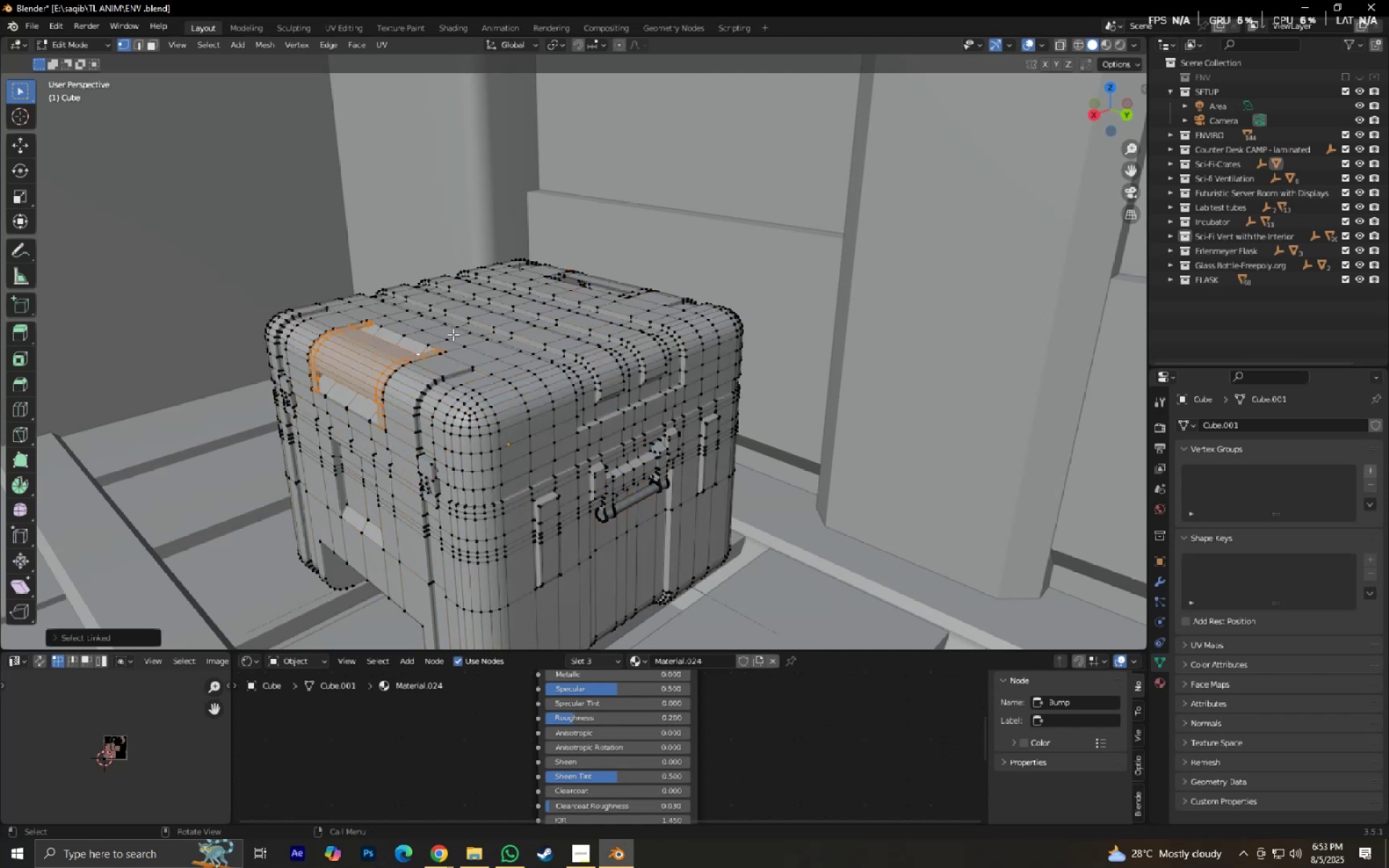 
left_click([481, 324])
 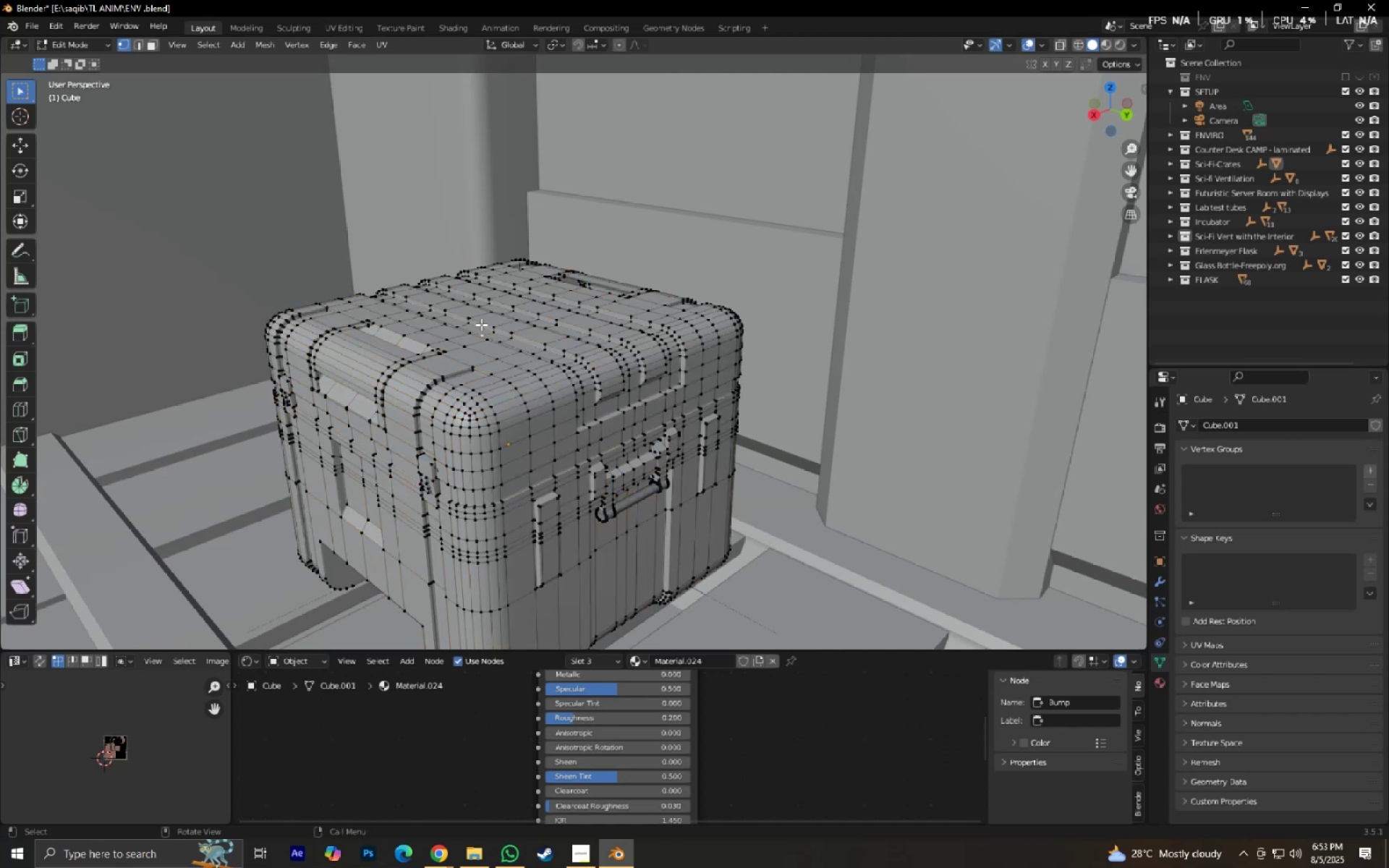 
key(L)
 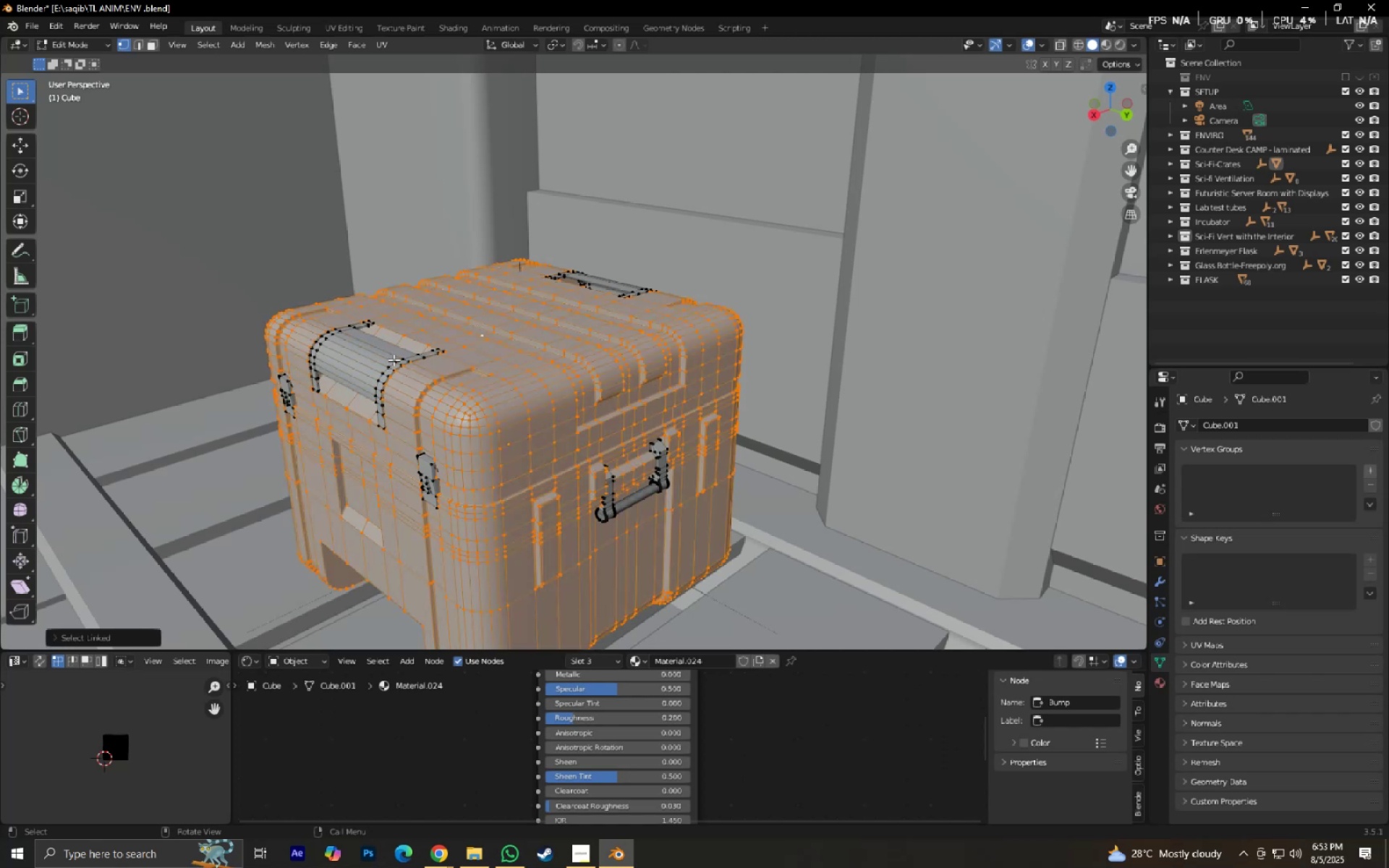 
left_click([394, 359])
 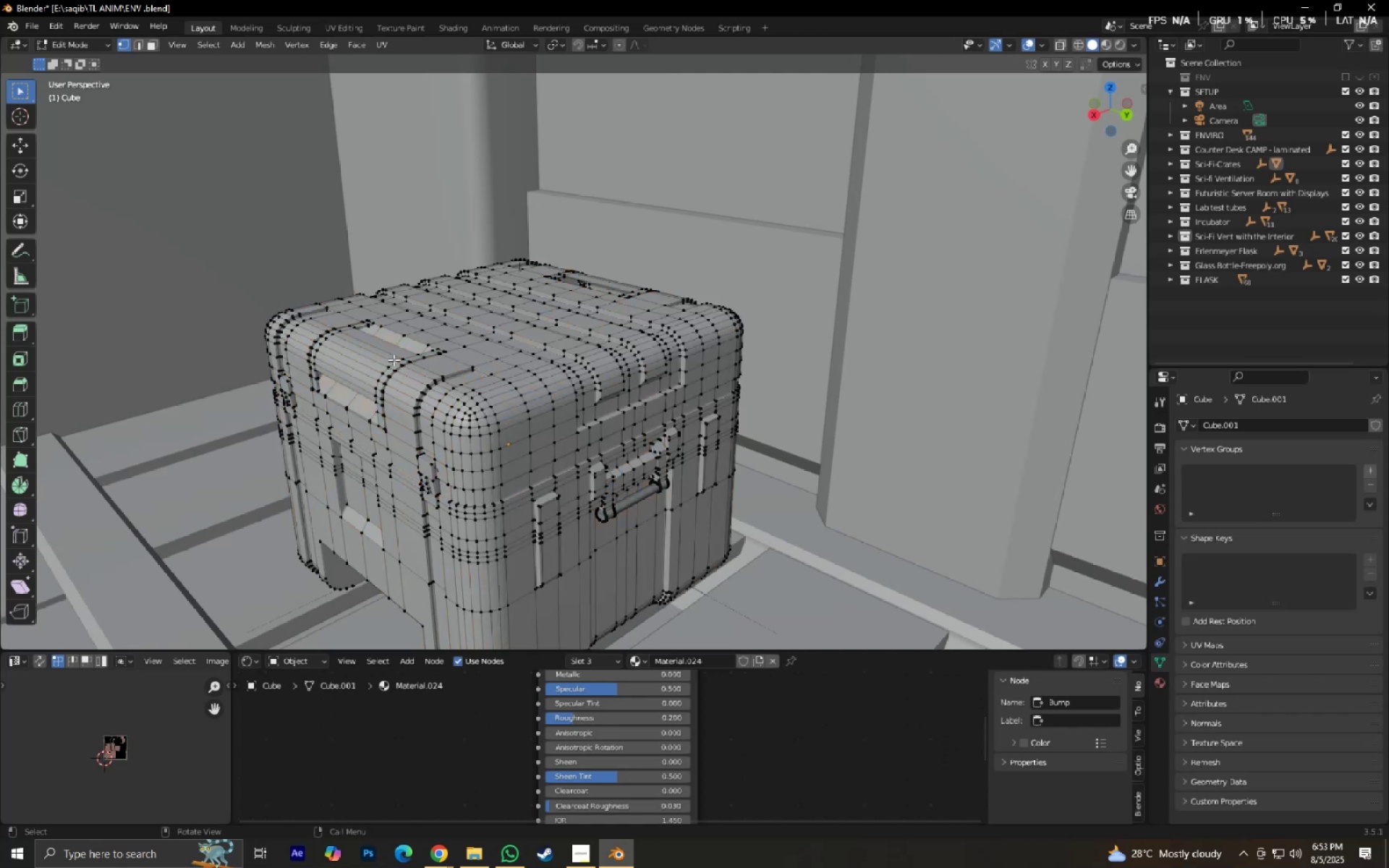 
type(lrxy)
 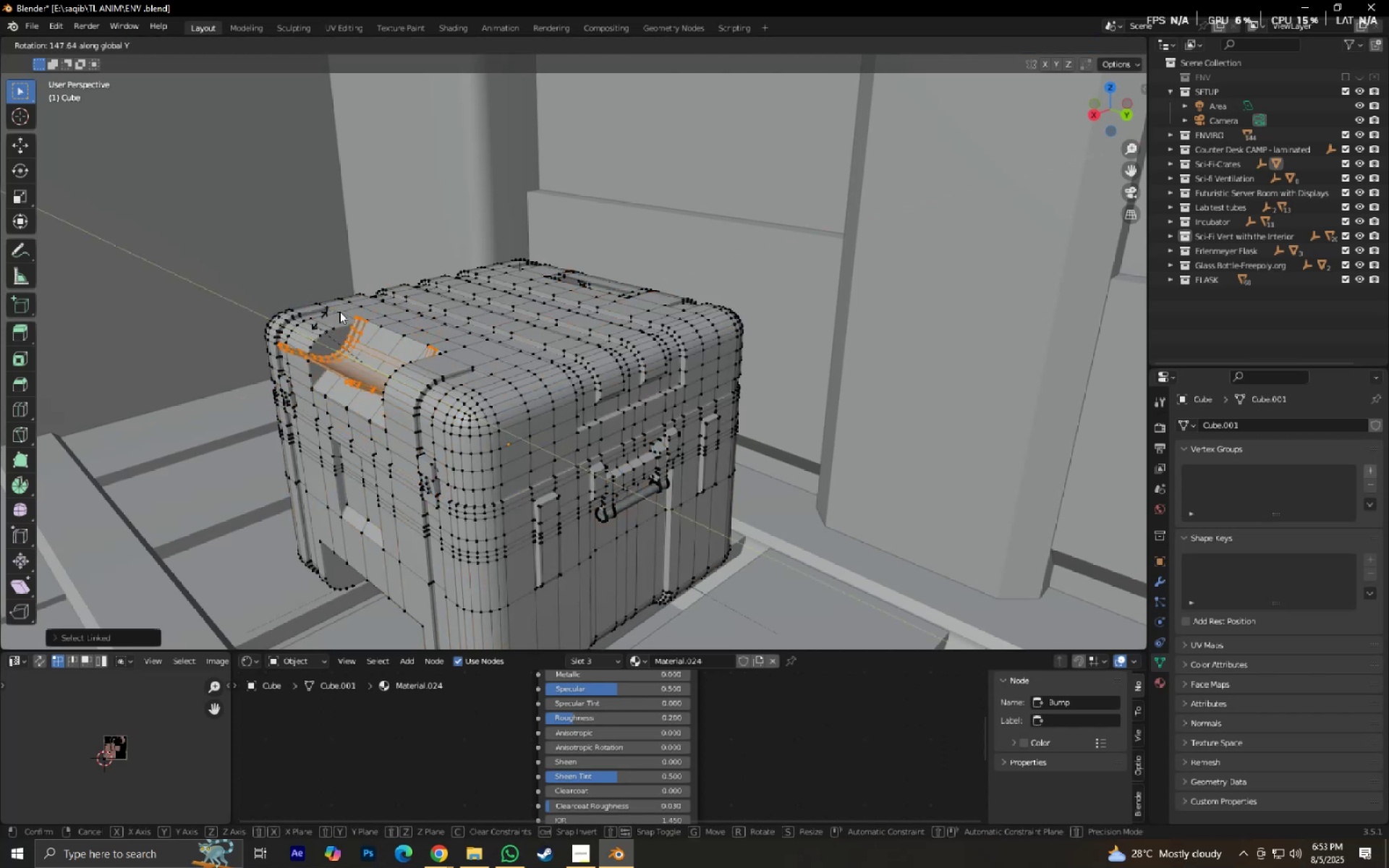 
right_click([389, 312])
 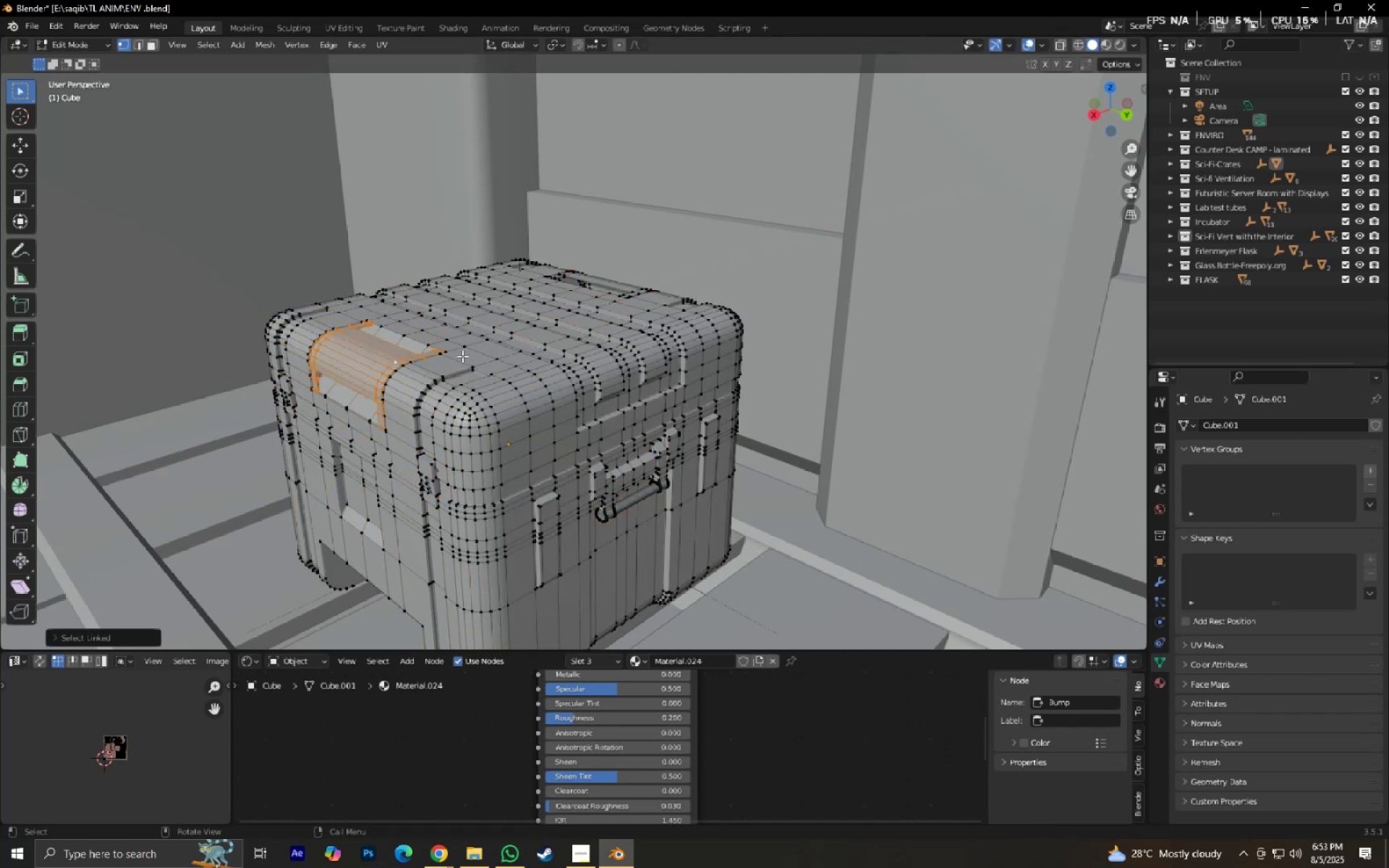 
left_click([462, 356])
 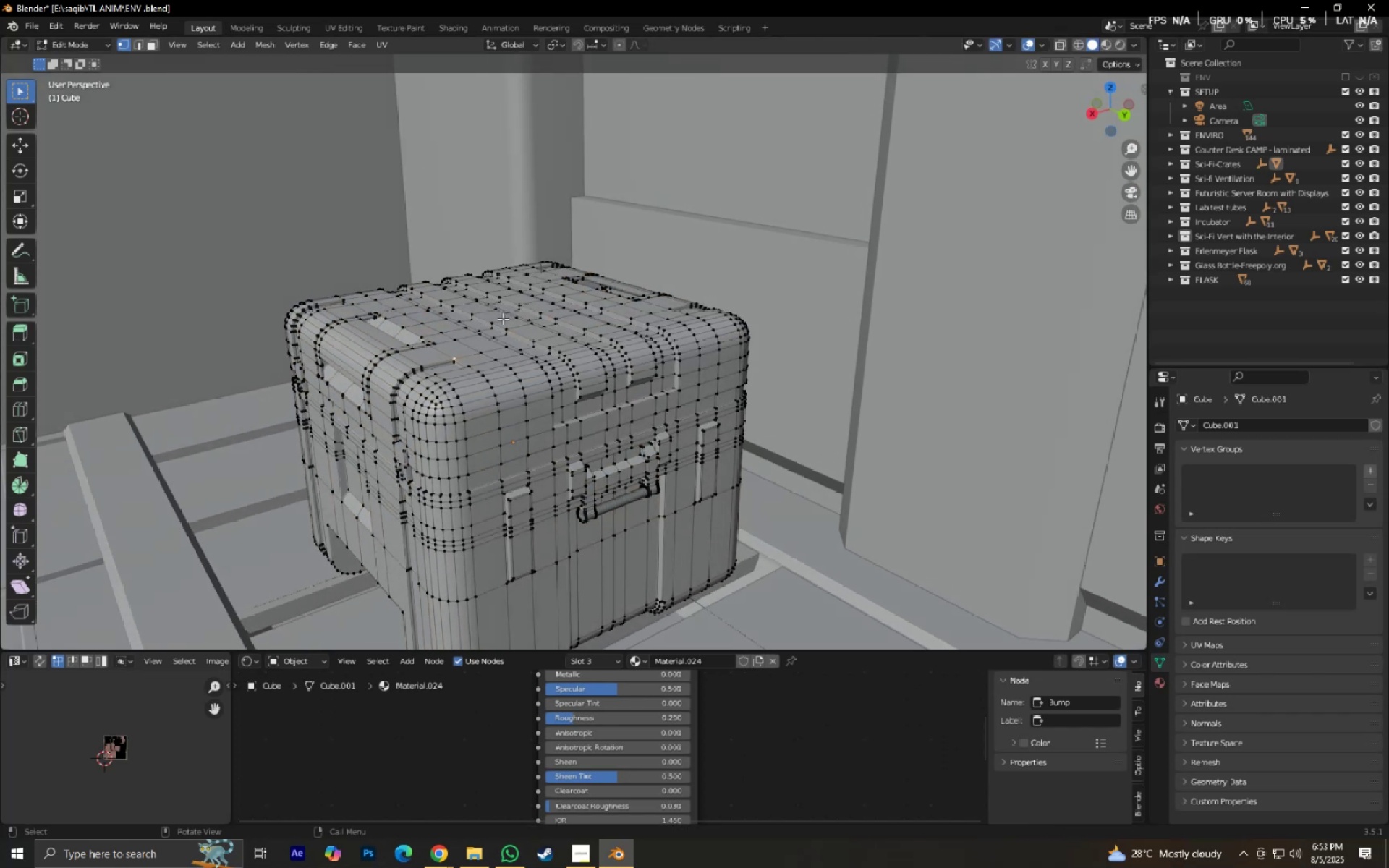 
left_click([515, 313])
 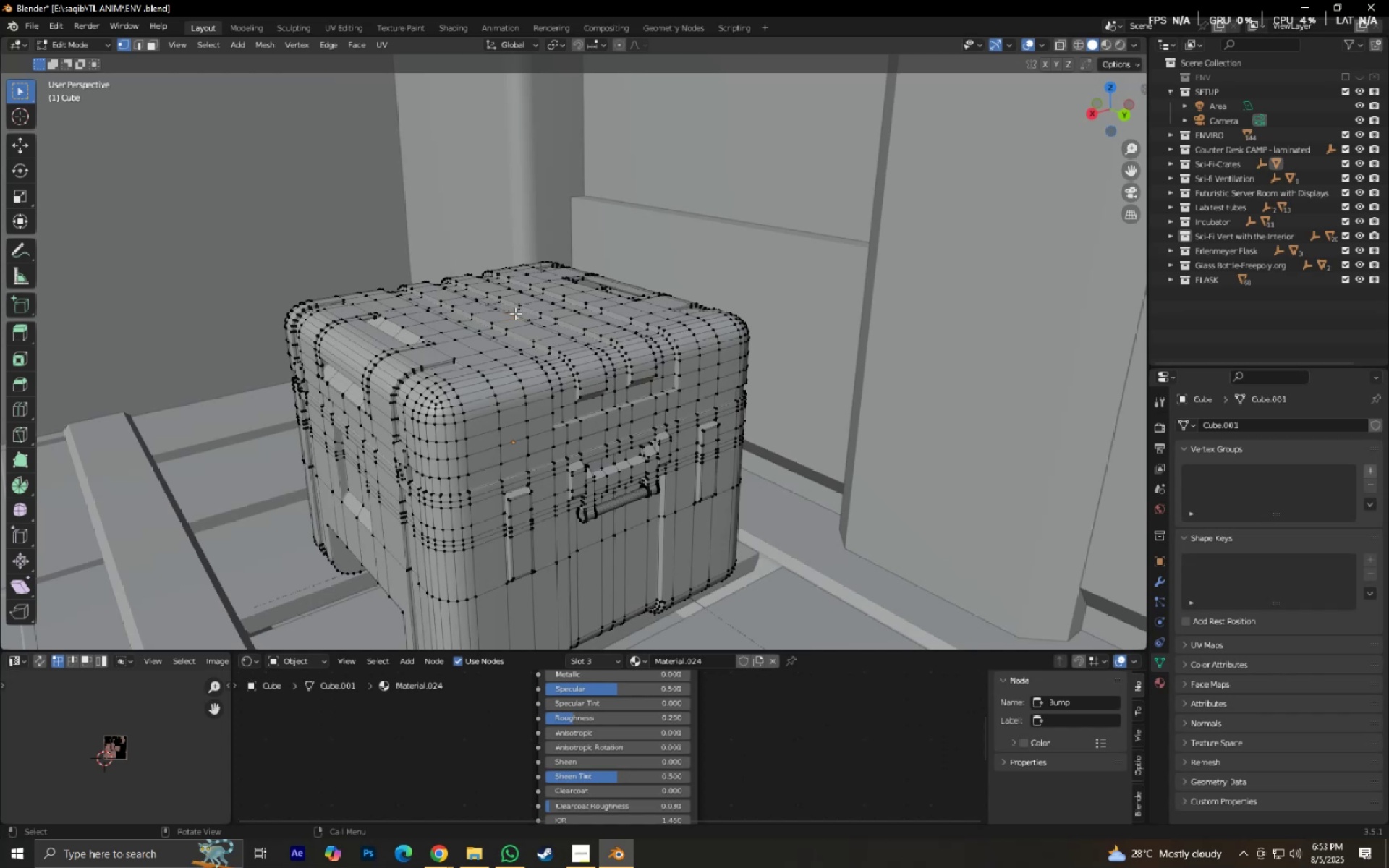 
key(Control+NumpadAdd)
 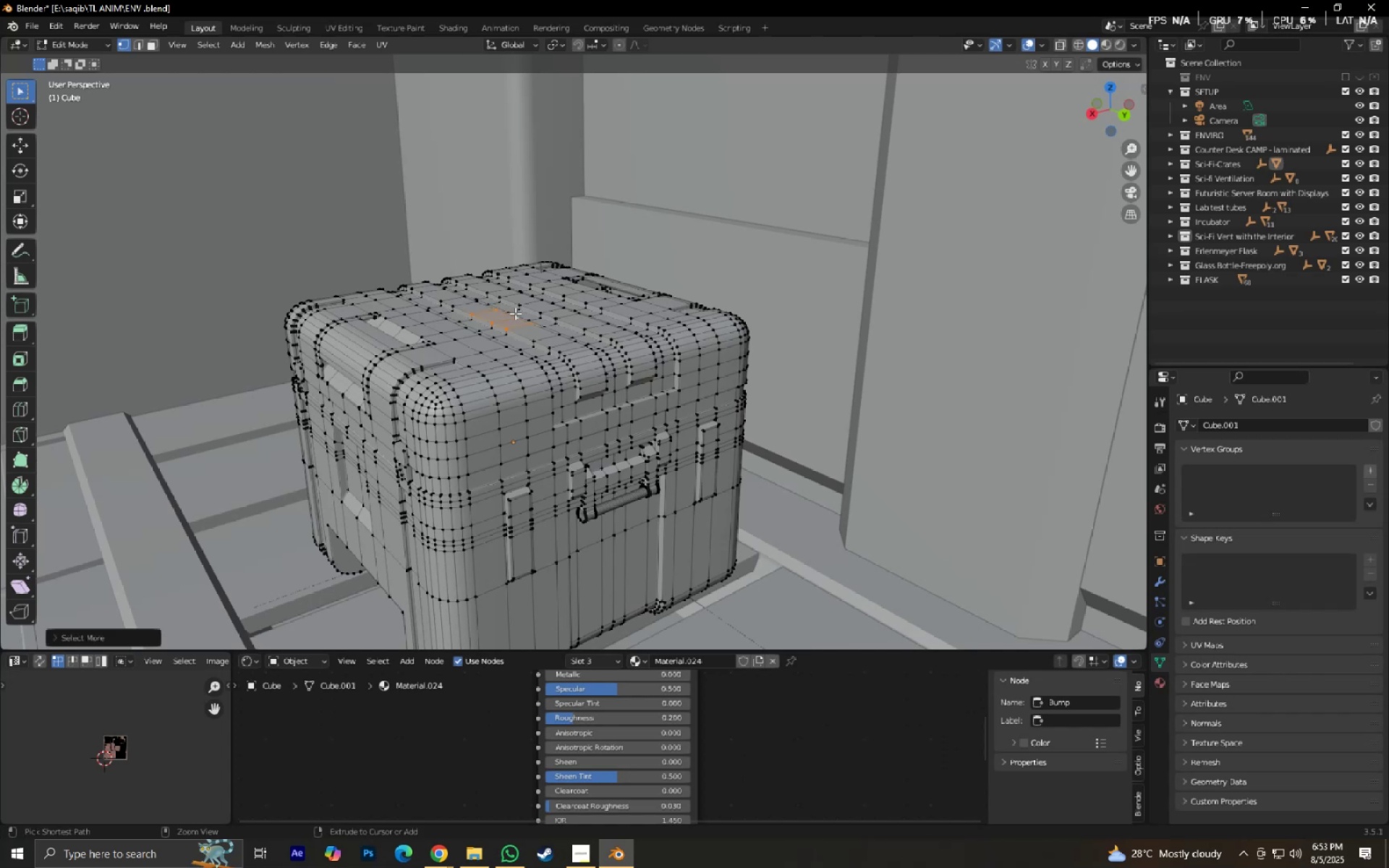 
key(Control+NumpadAdd)
 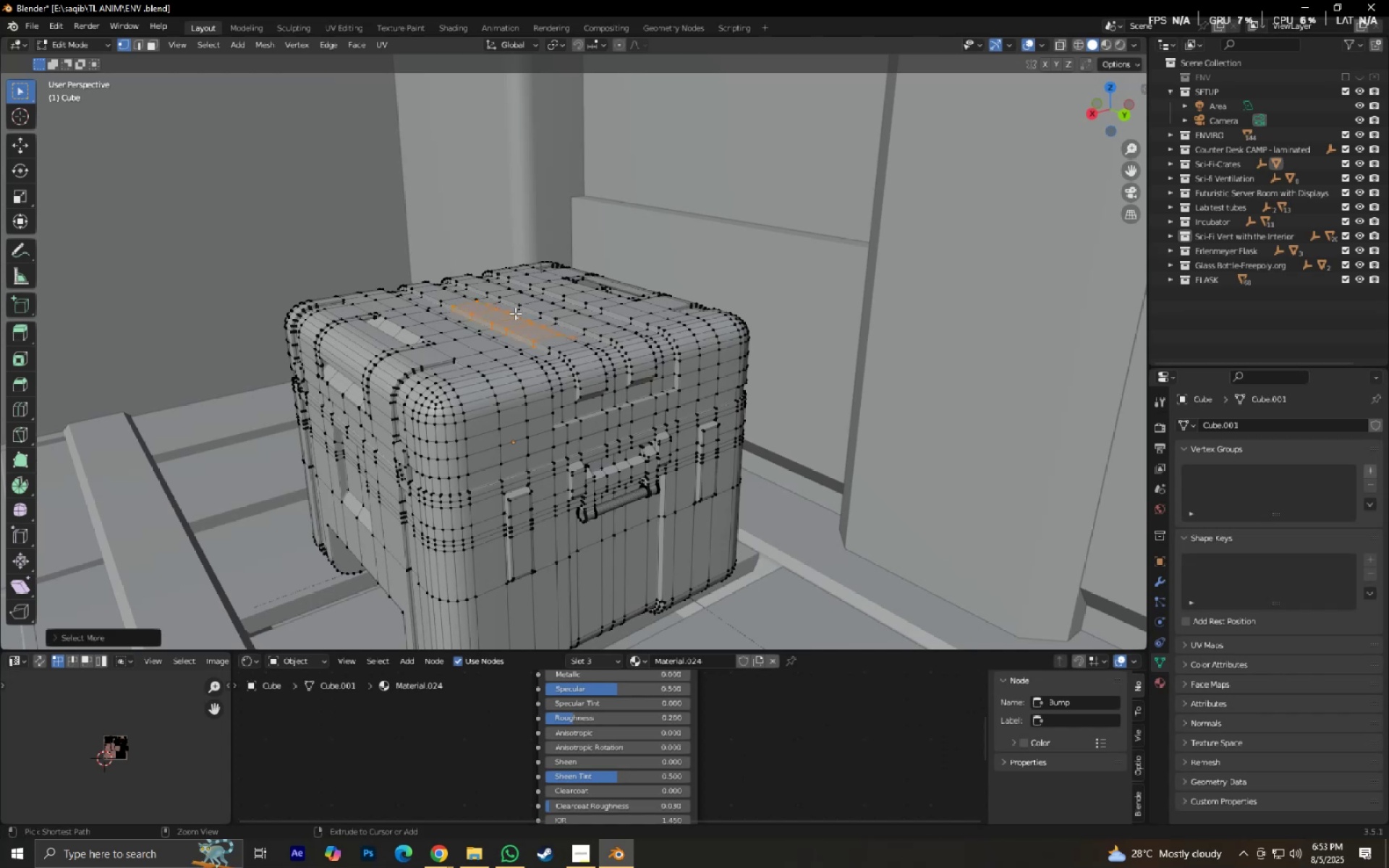 
key(Control+NumpadAdd)
 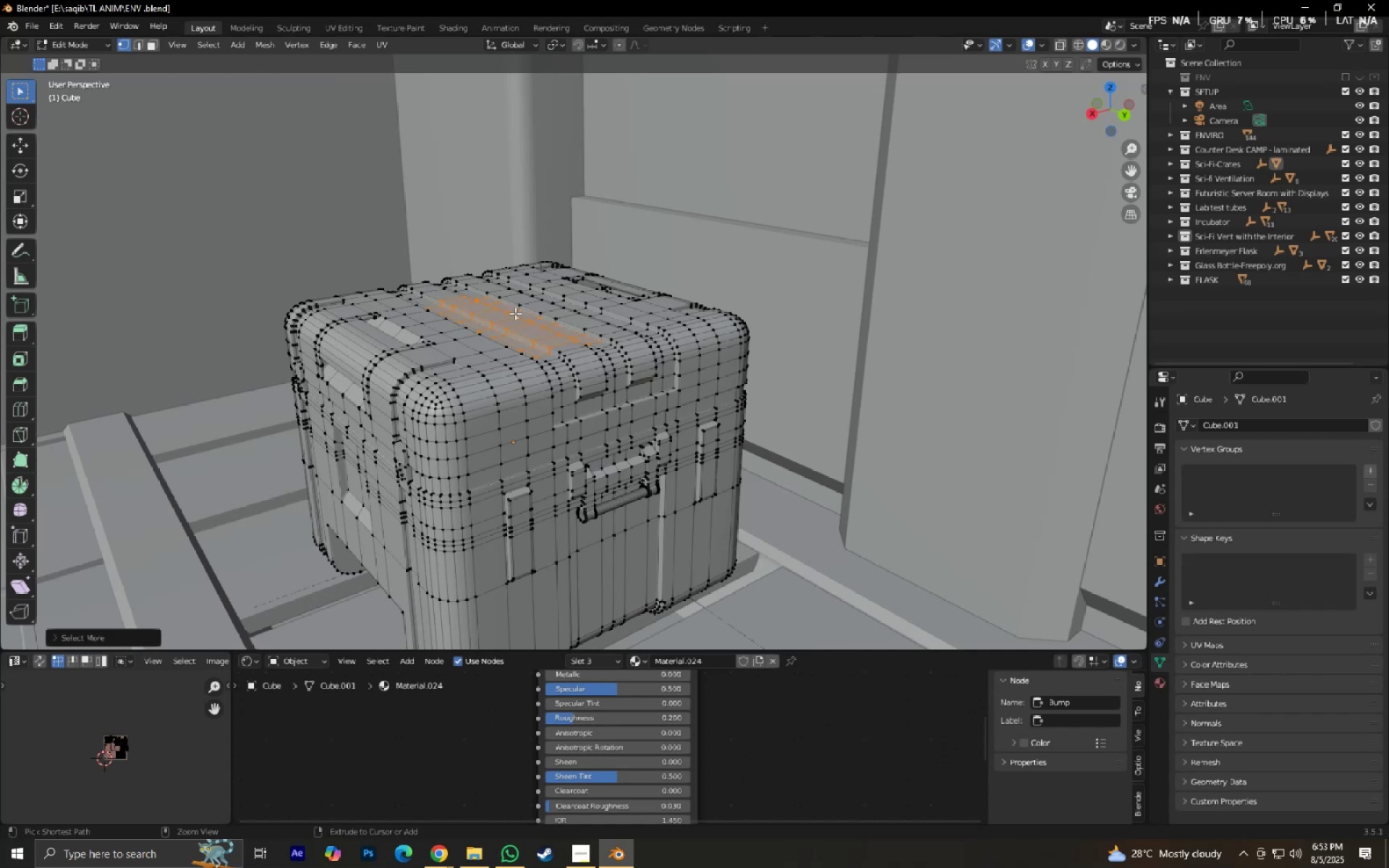 
key(Control+NumpadAdd)
 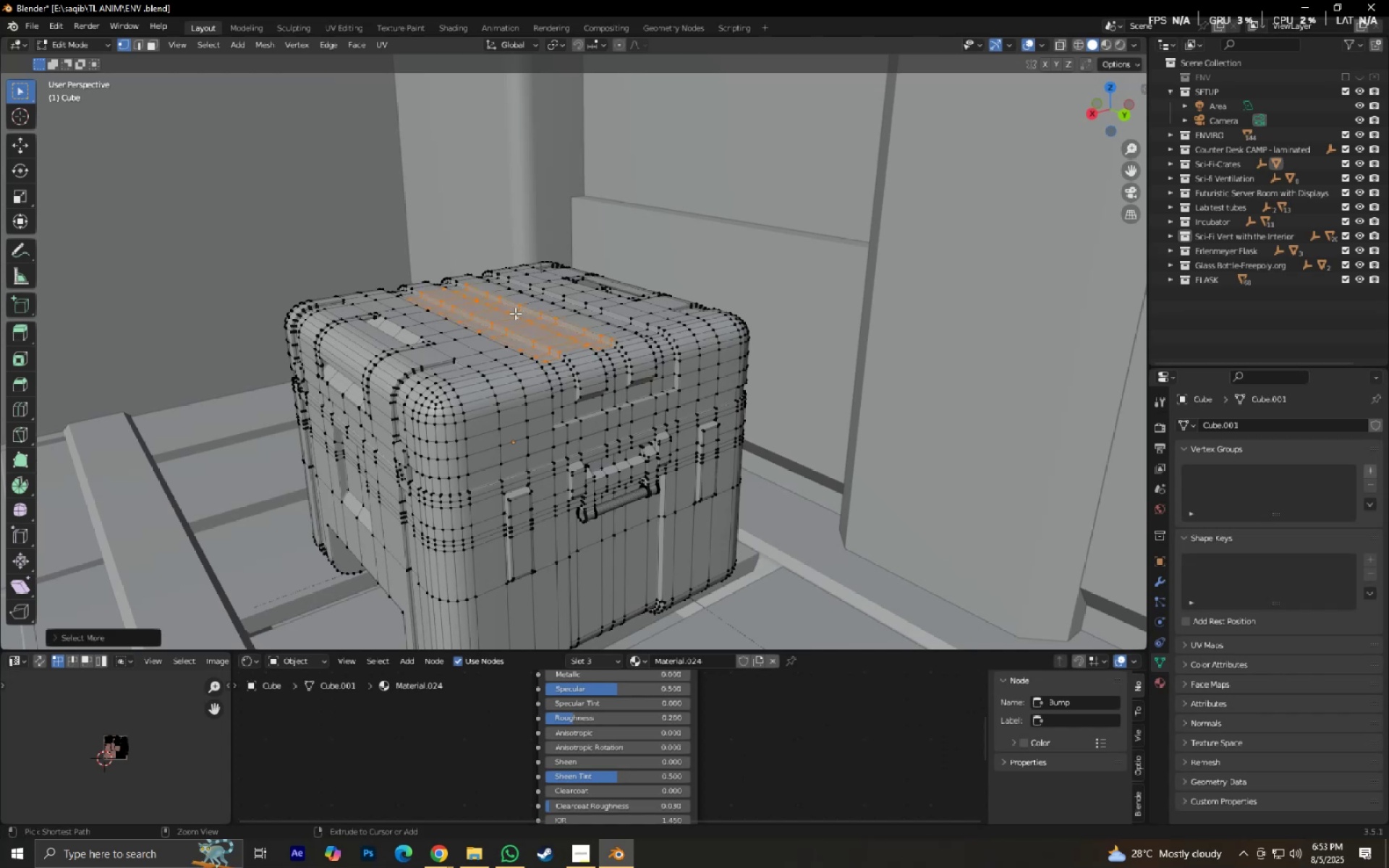 
key(Control+NumpadAdd)
 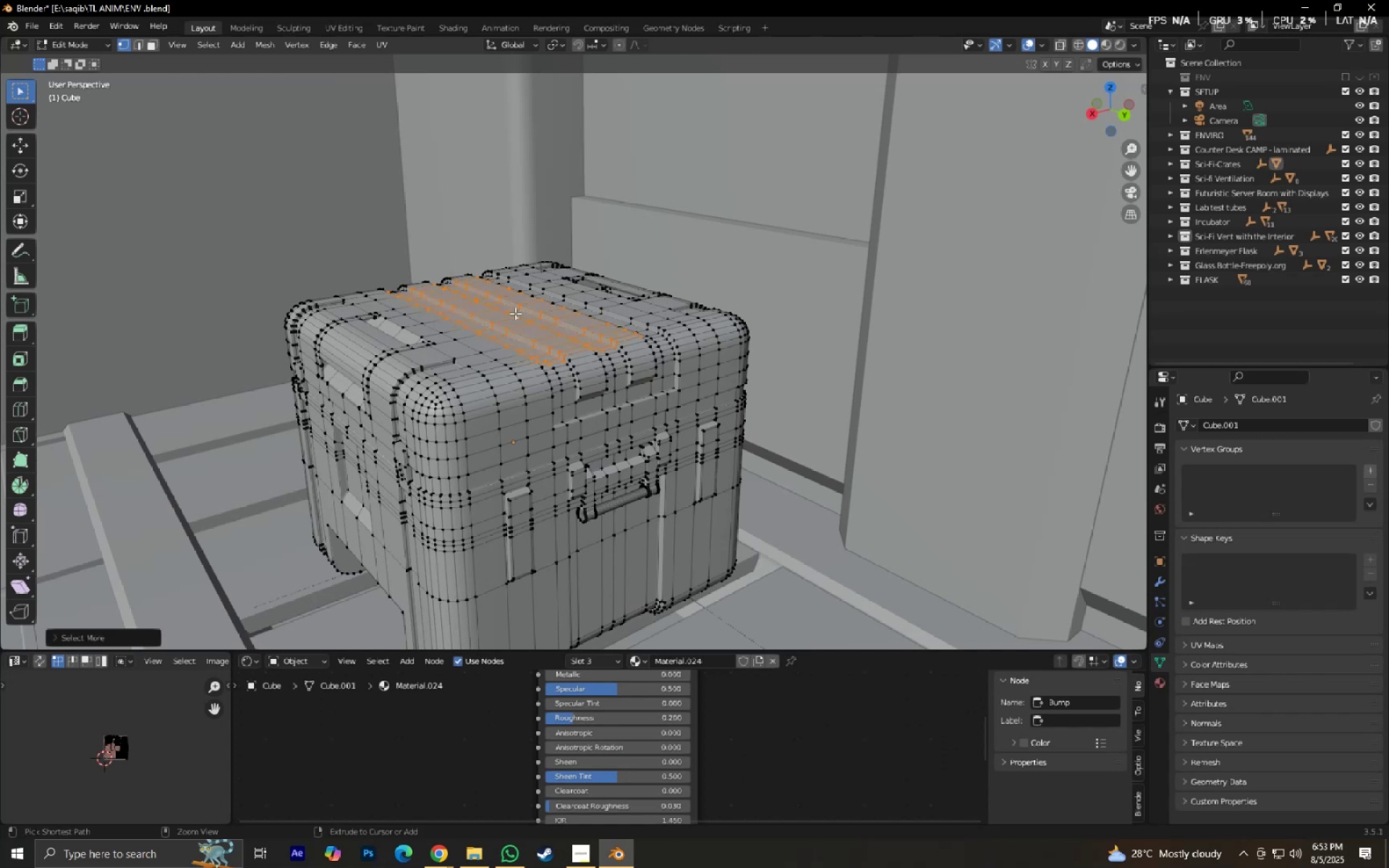 
key(Control+NumpadAdd)
 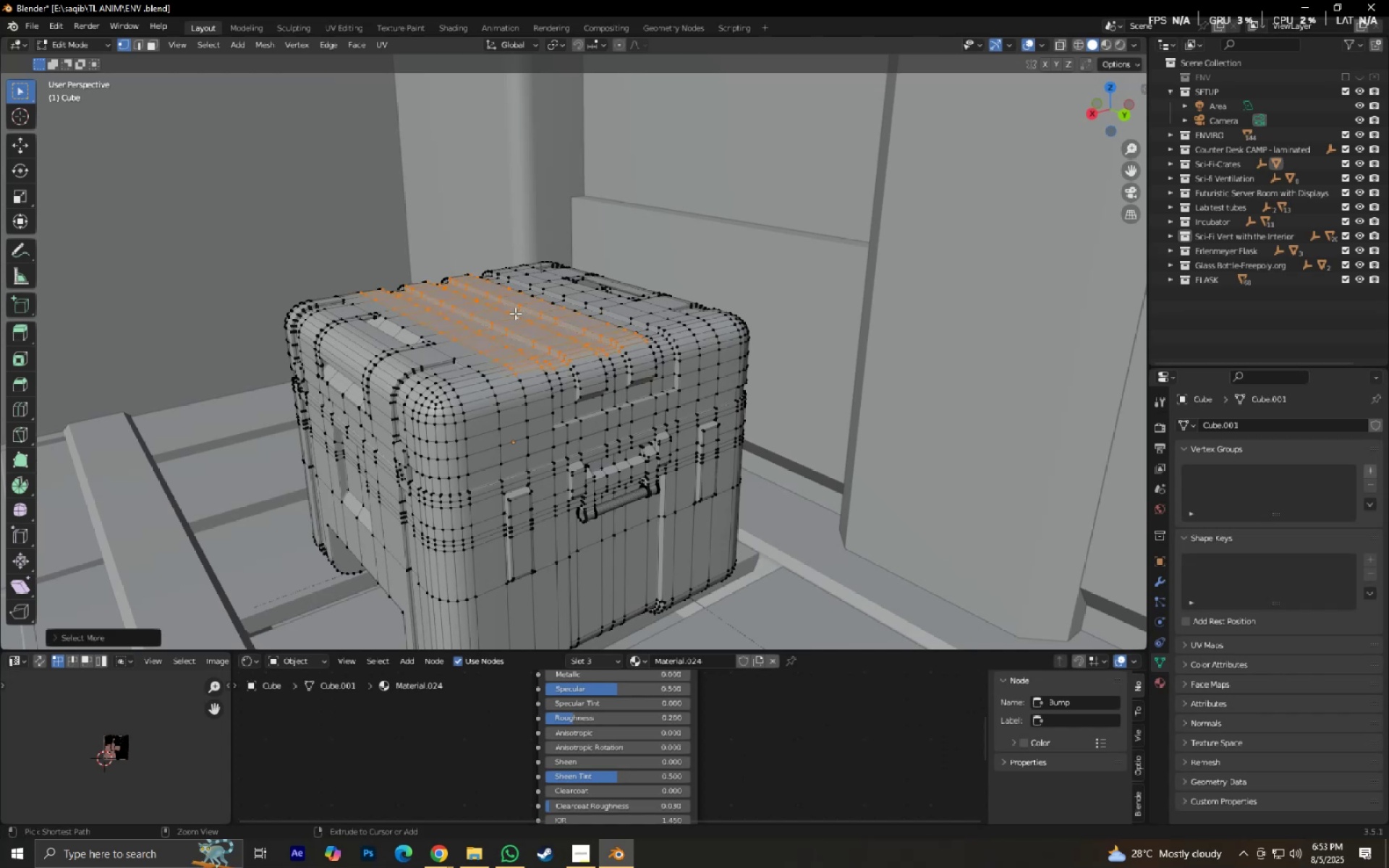 
key(Control+NumpadAdd)
 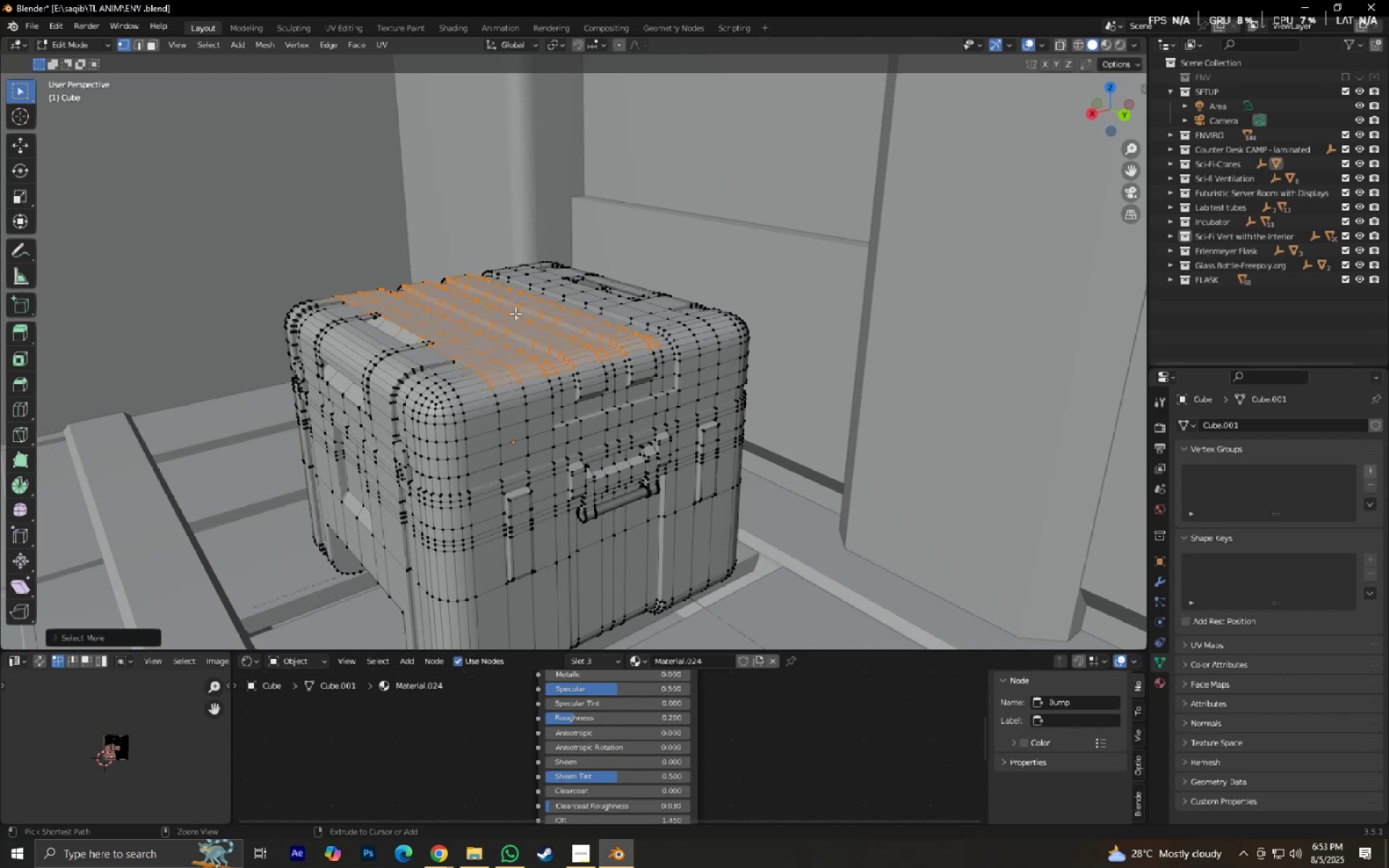 
key(Control+NumpadAdd)
 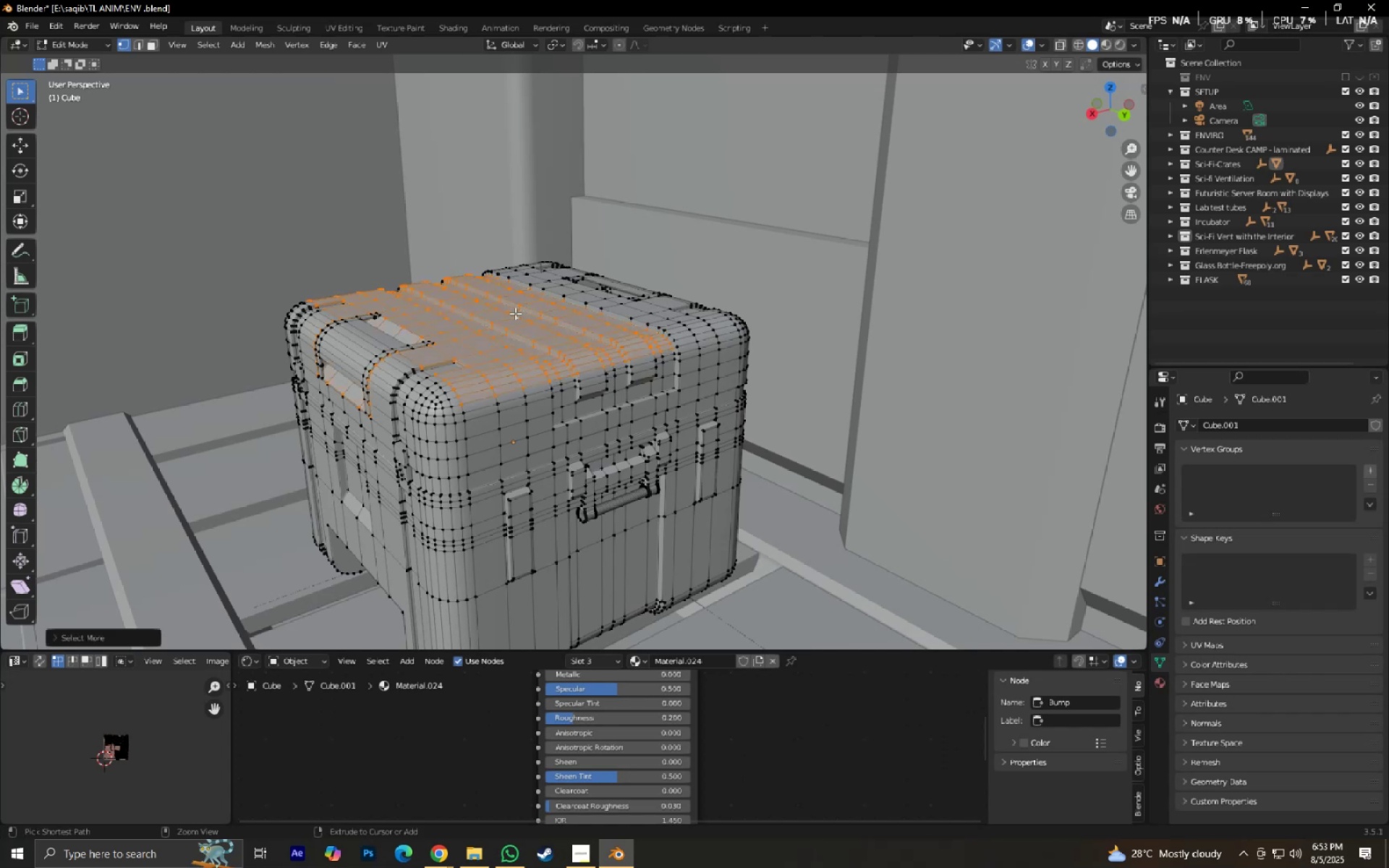 
key(Control+NumpadAdd)
 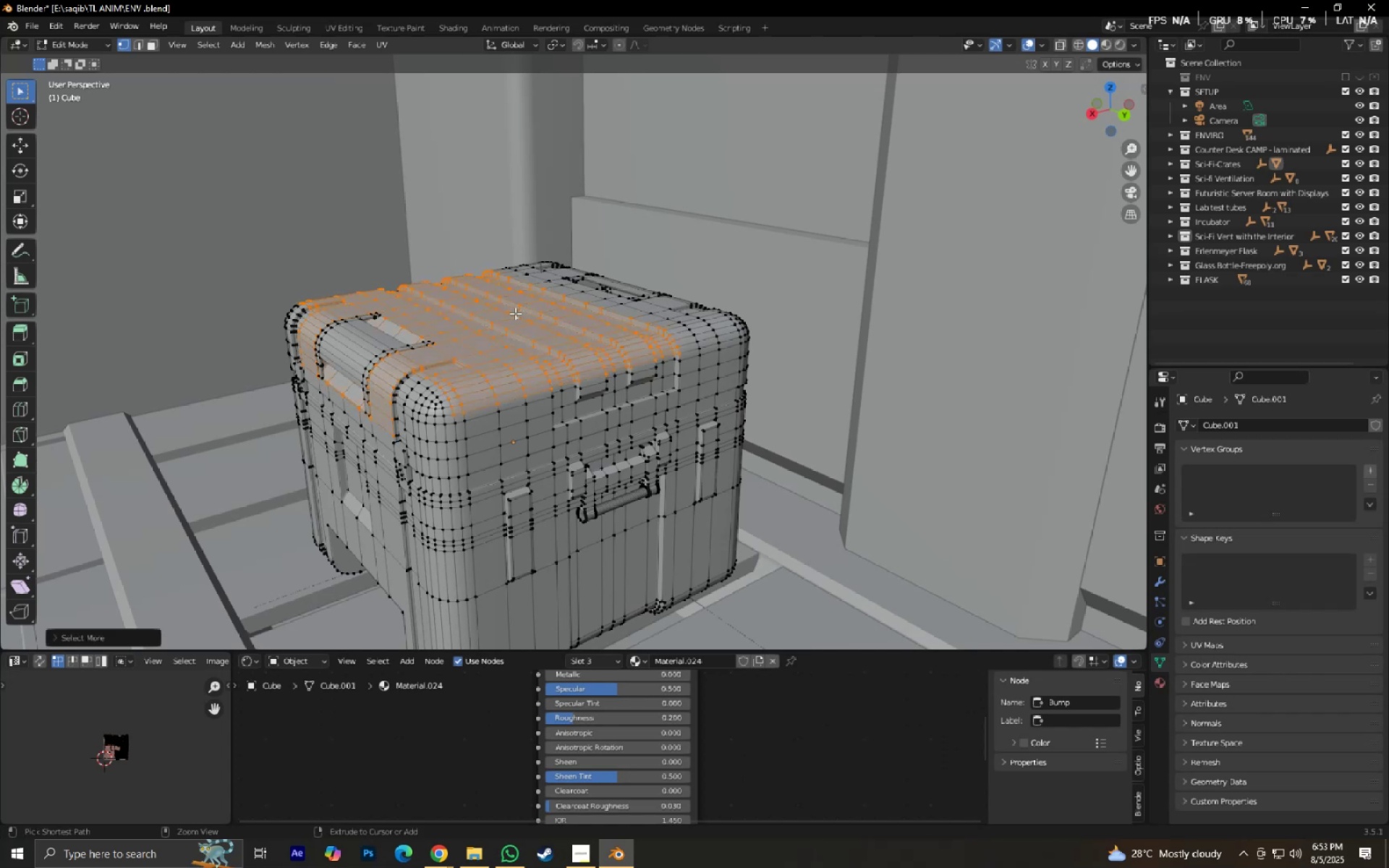 
key(Control+NumpadAdd)
 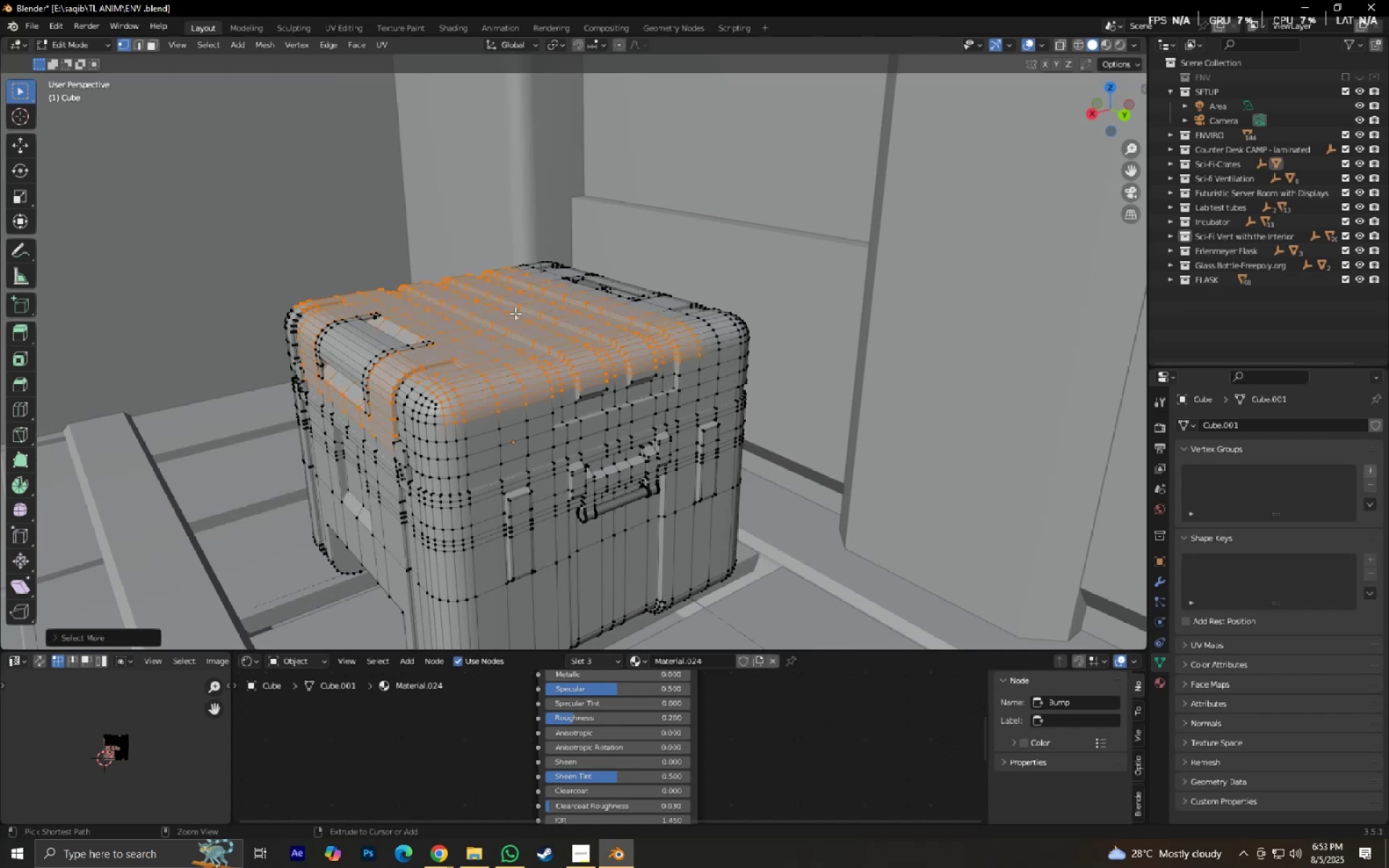 
key(Control+NumpadAdd)
 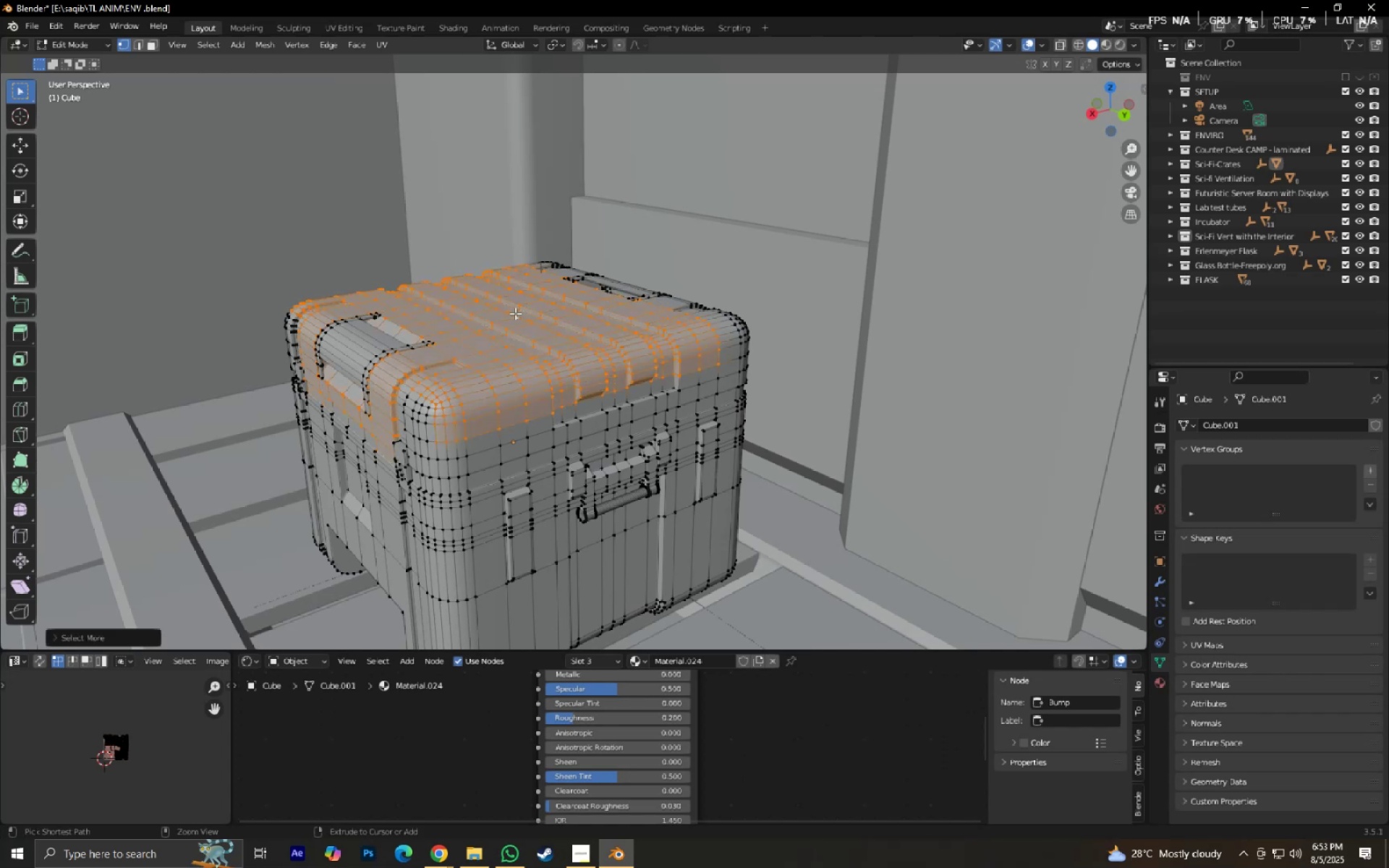 
key(Control+NumpadAdd)
 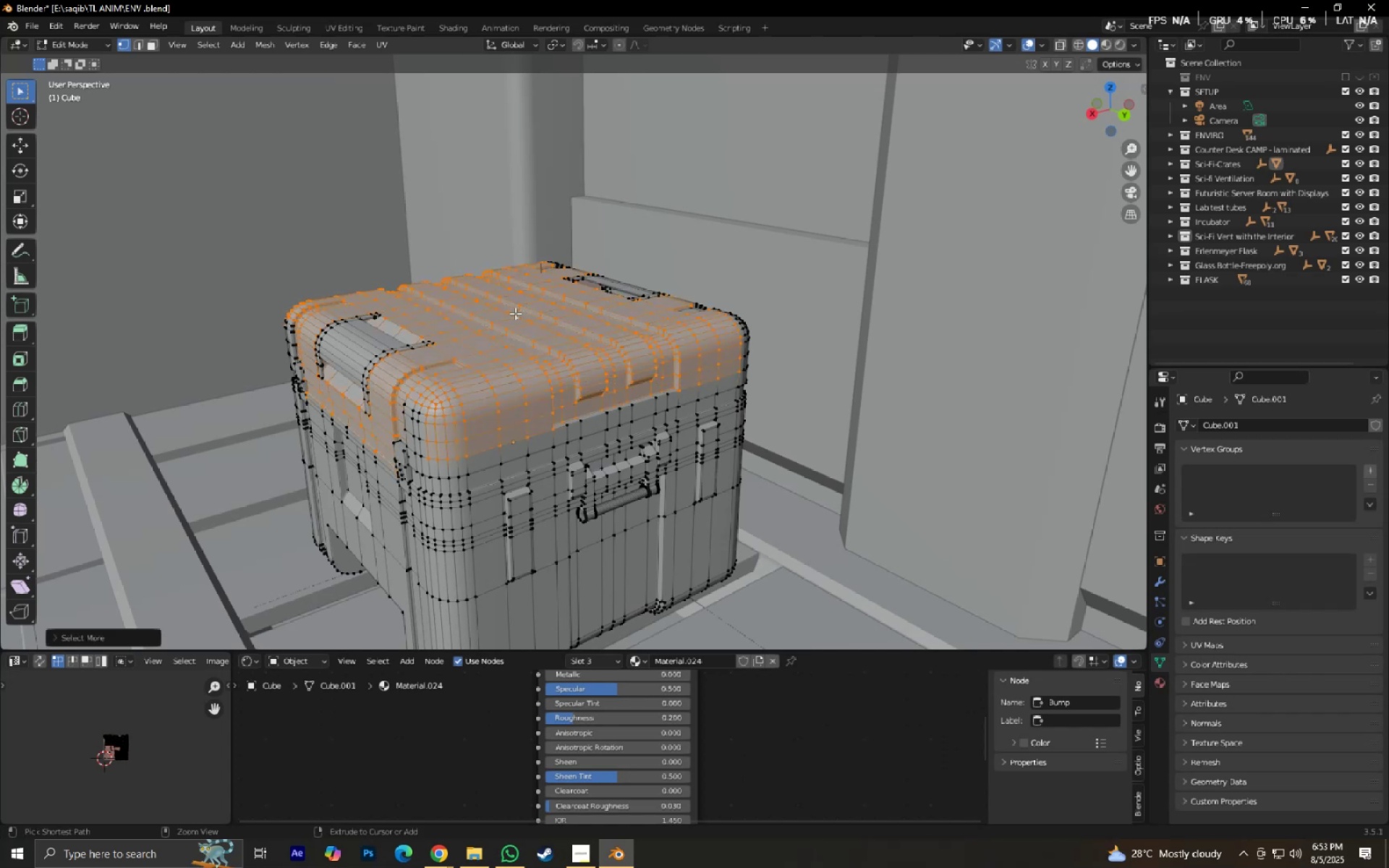 
key(Control+NumpadAdd)
 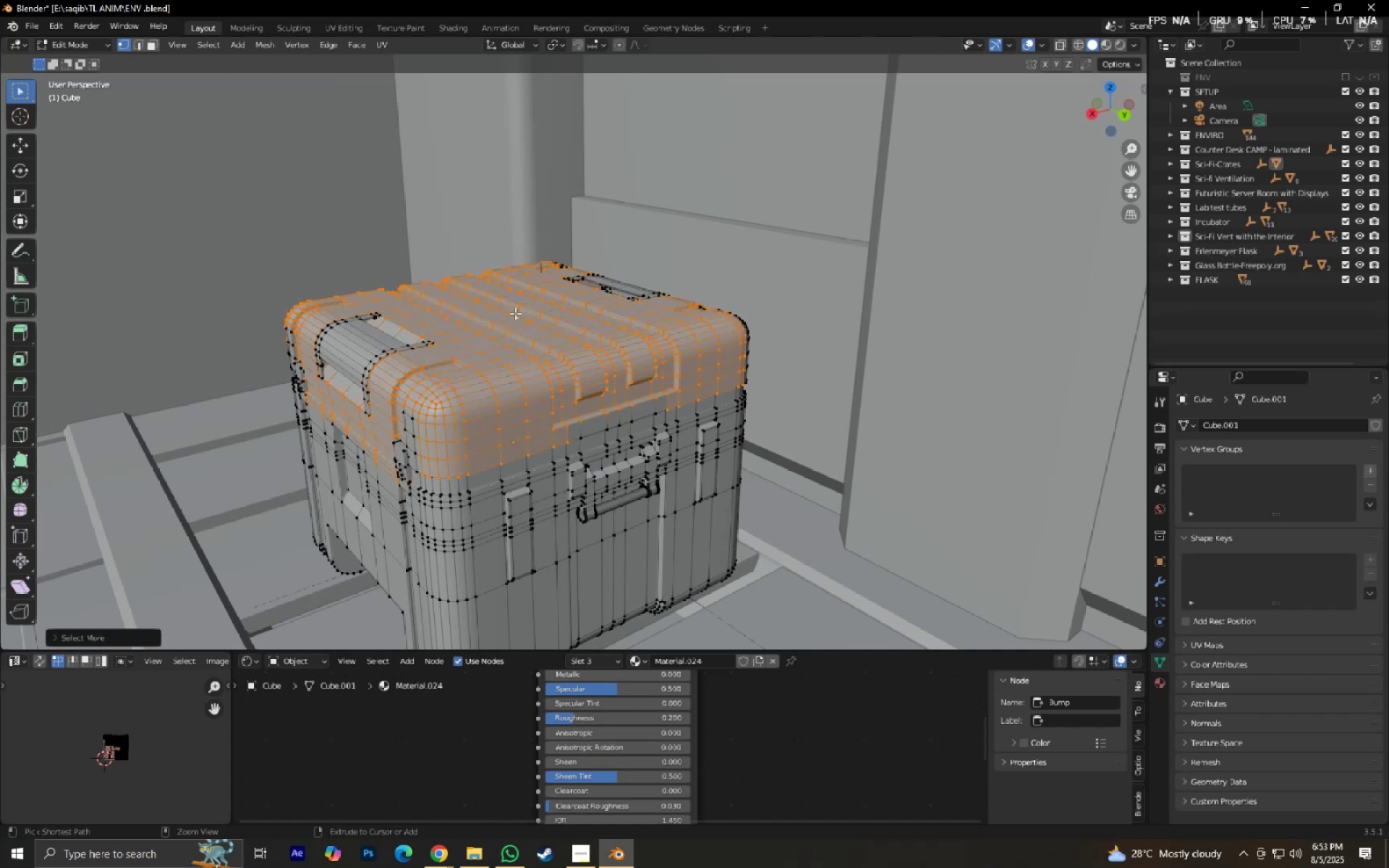 
key(Control+NumpadSubtract)
 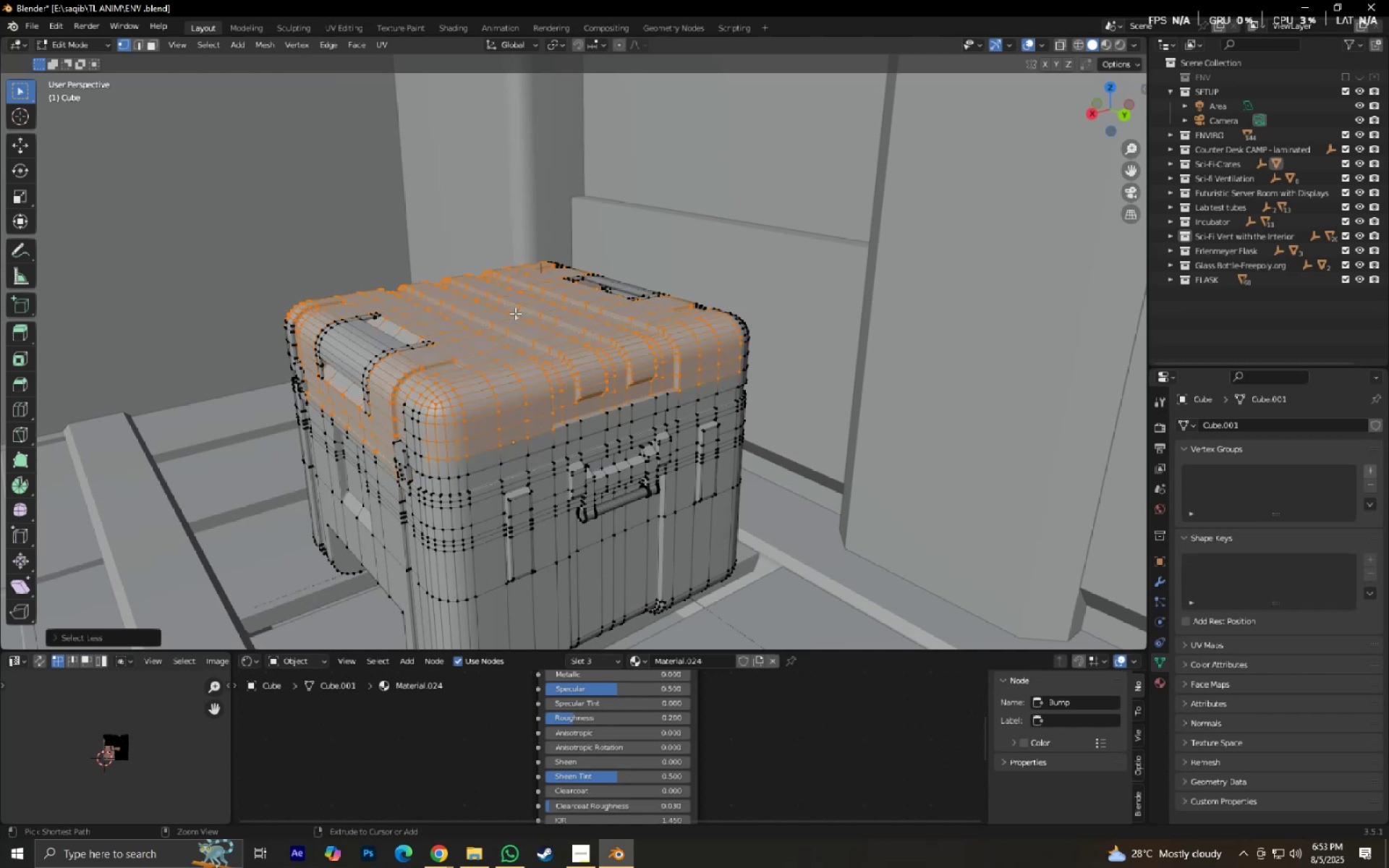 
key(Control+NumpadAdd)
 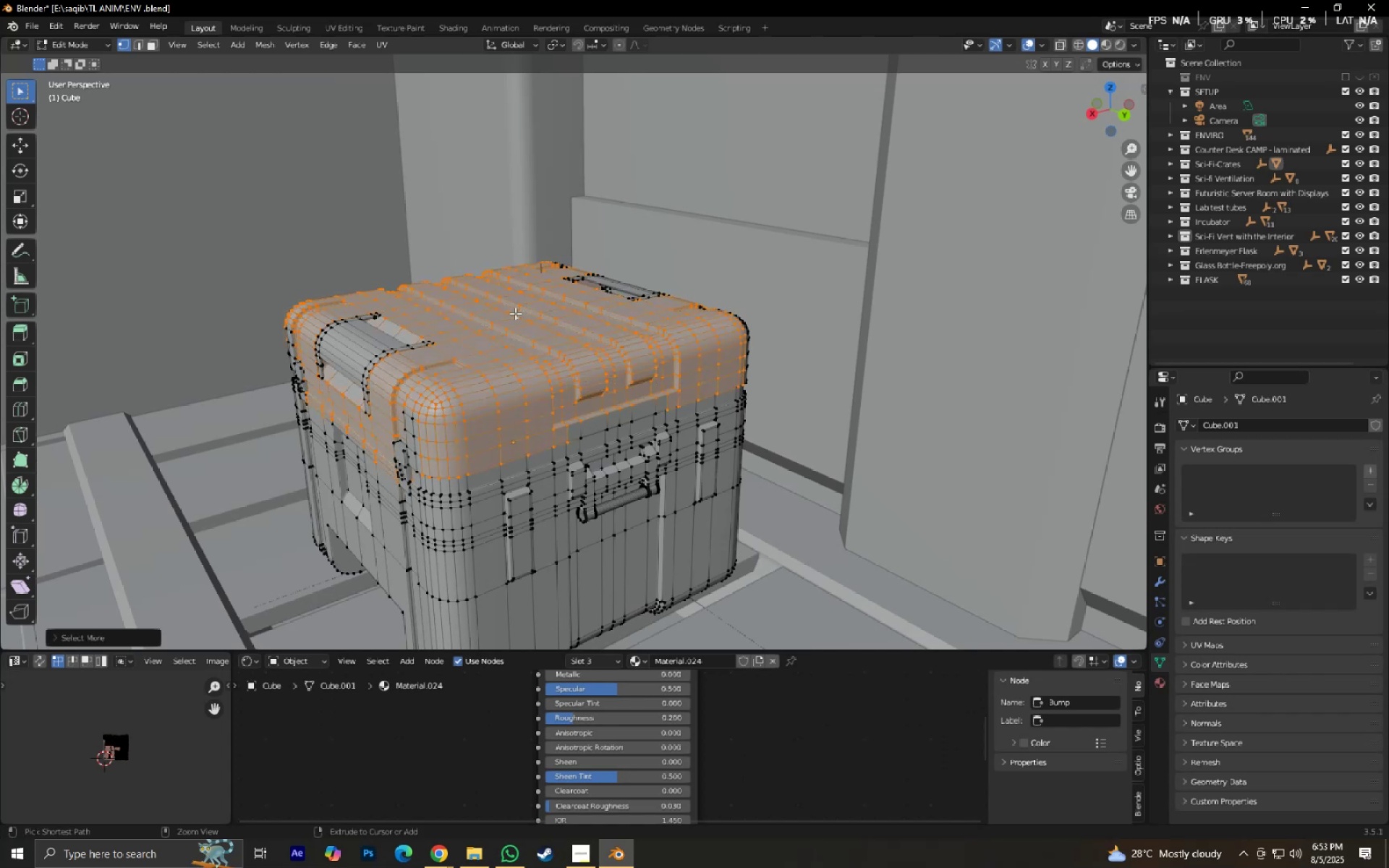 
key(Control+NumpadSubtract)
 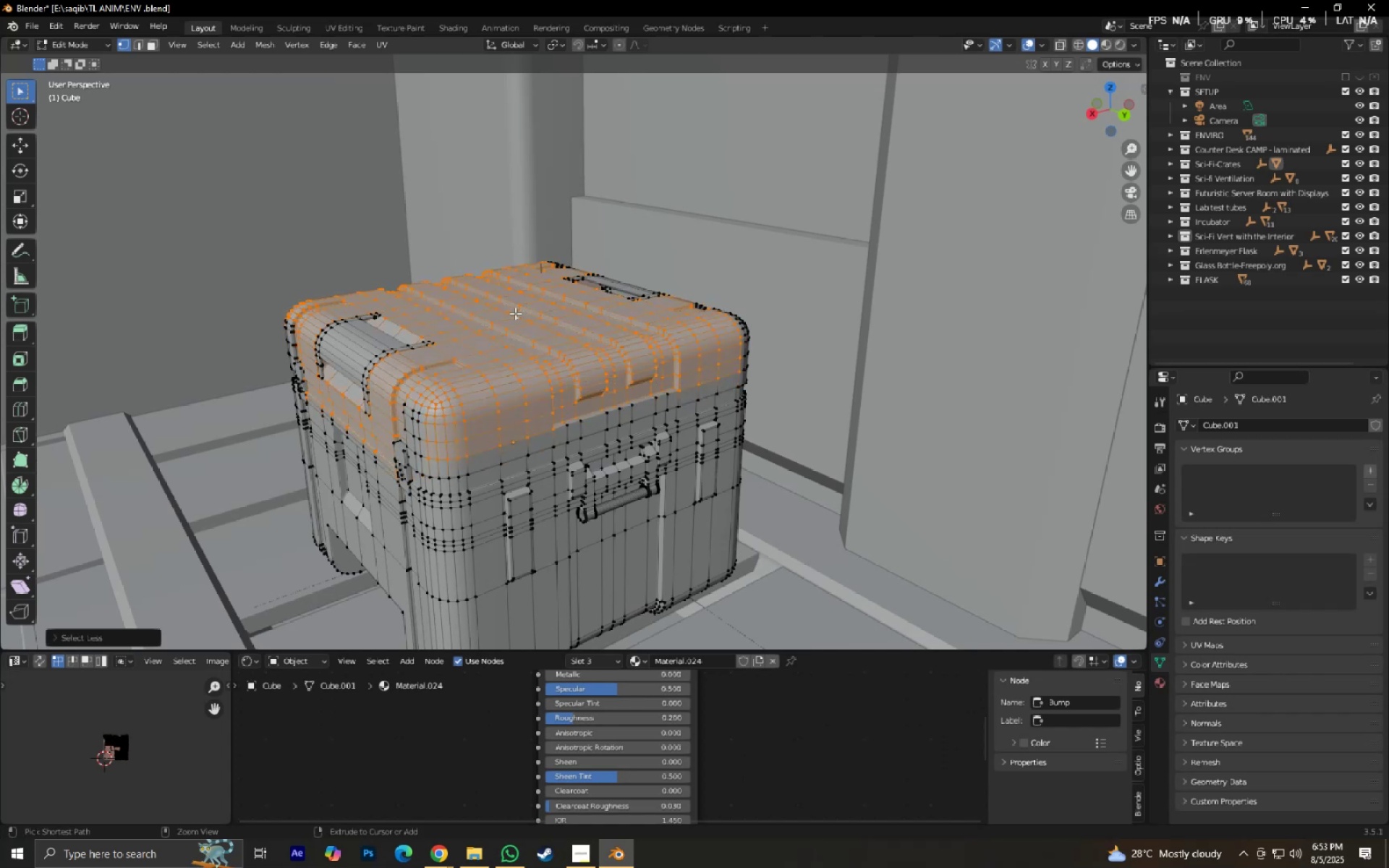 
key(Control+NumpadAdd)
 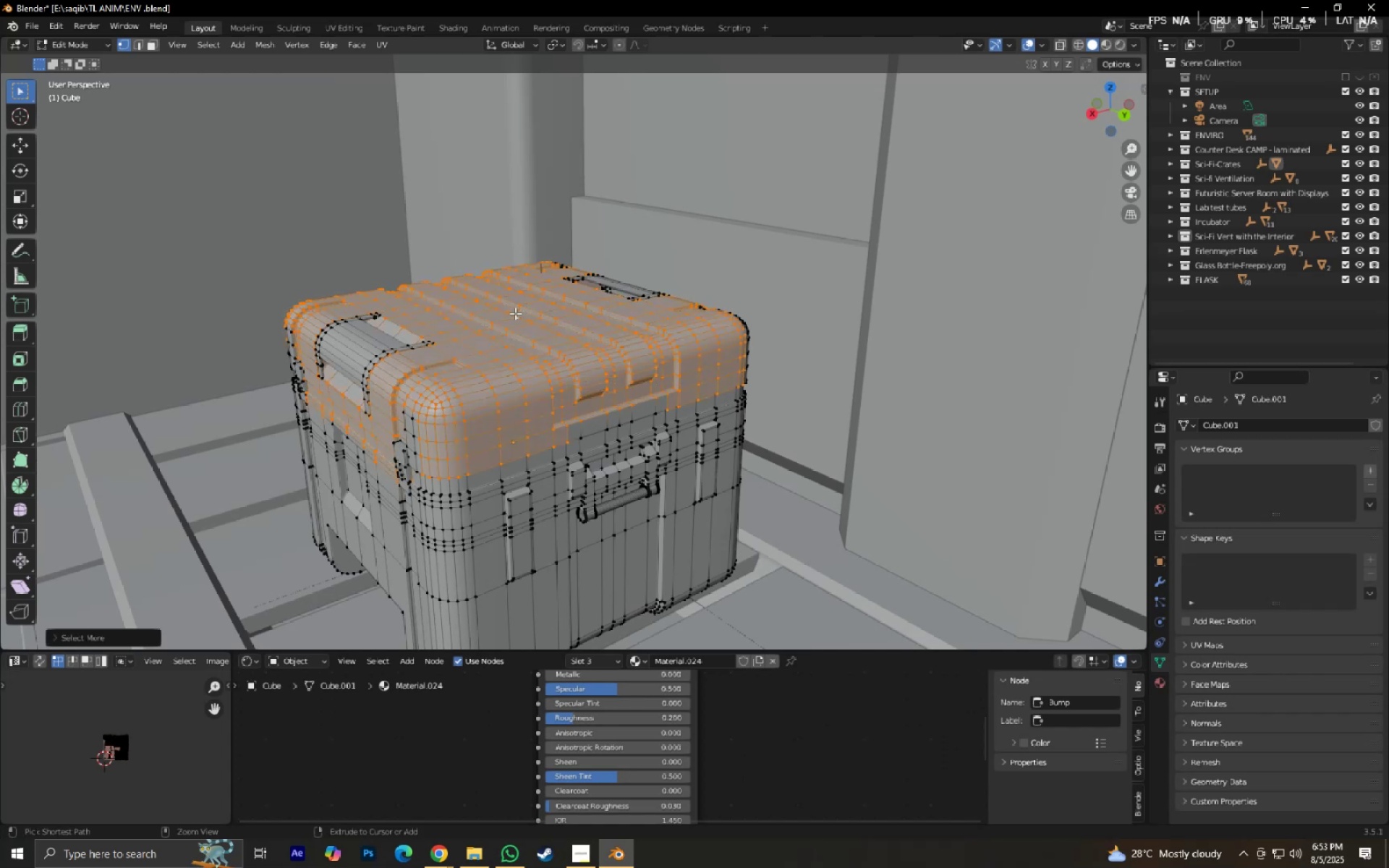 
key(Control+NumpadAdd)
 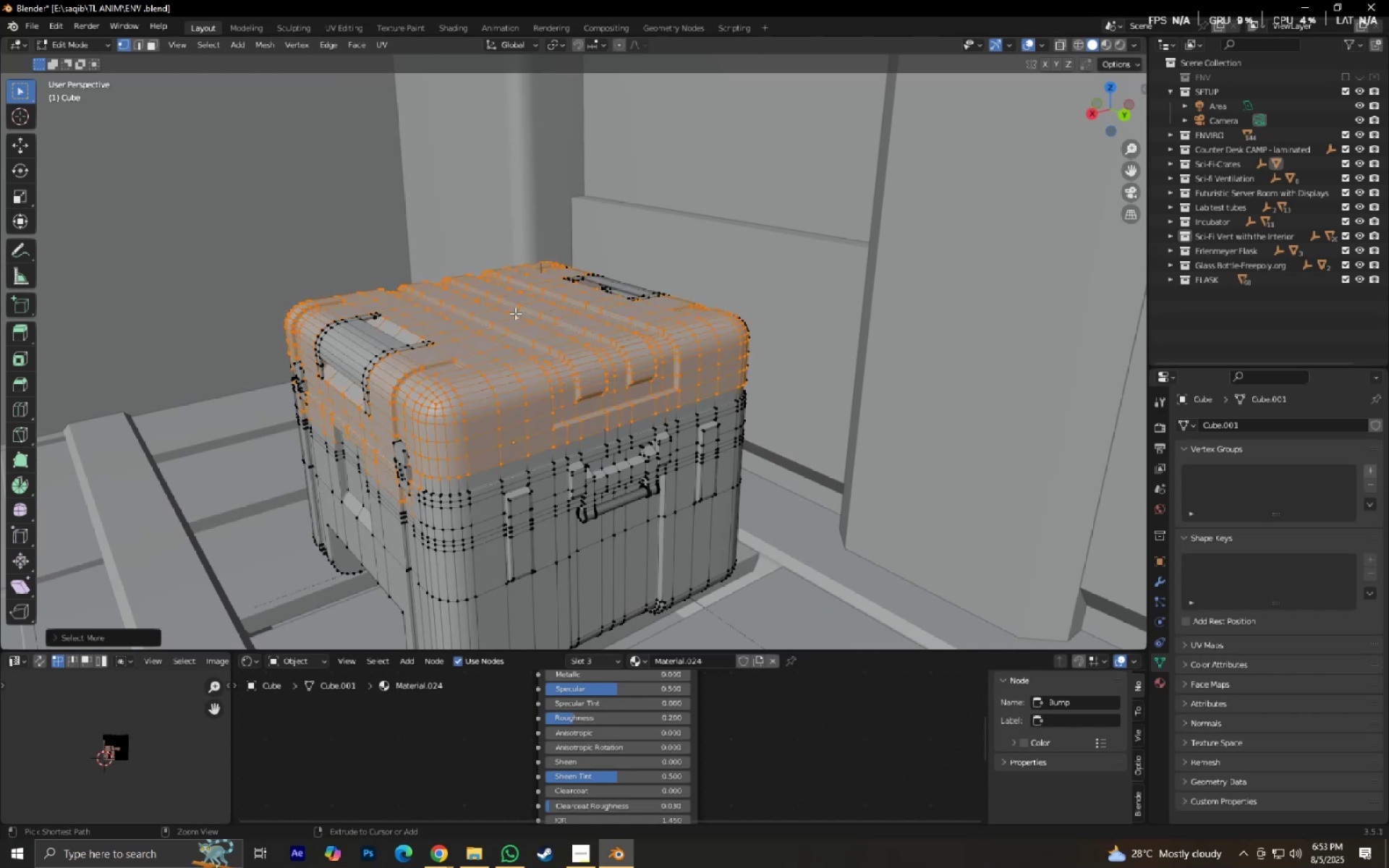 
key(Control+NumpadAdd)
 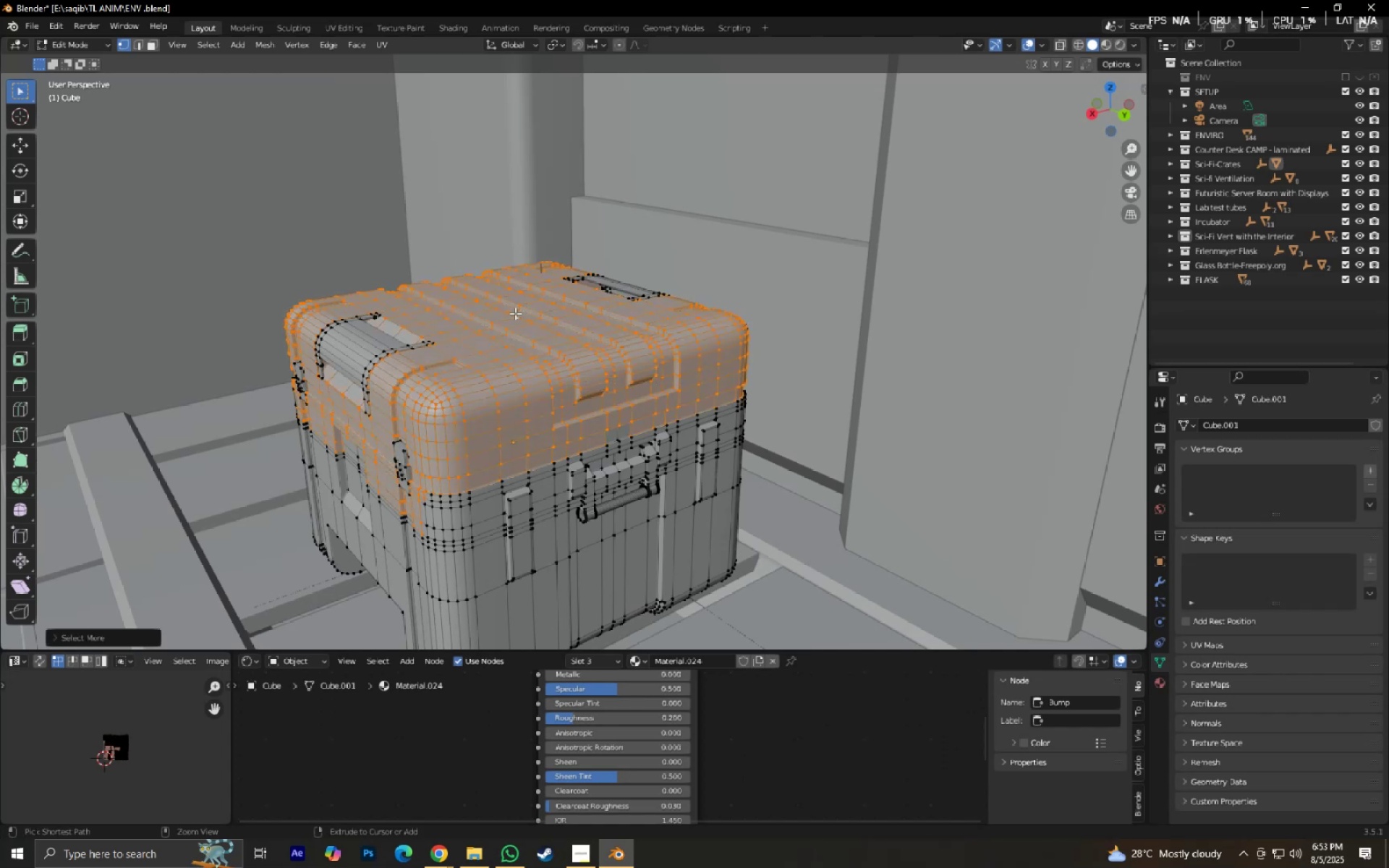 
key(Control+NumpadAdd)
 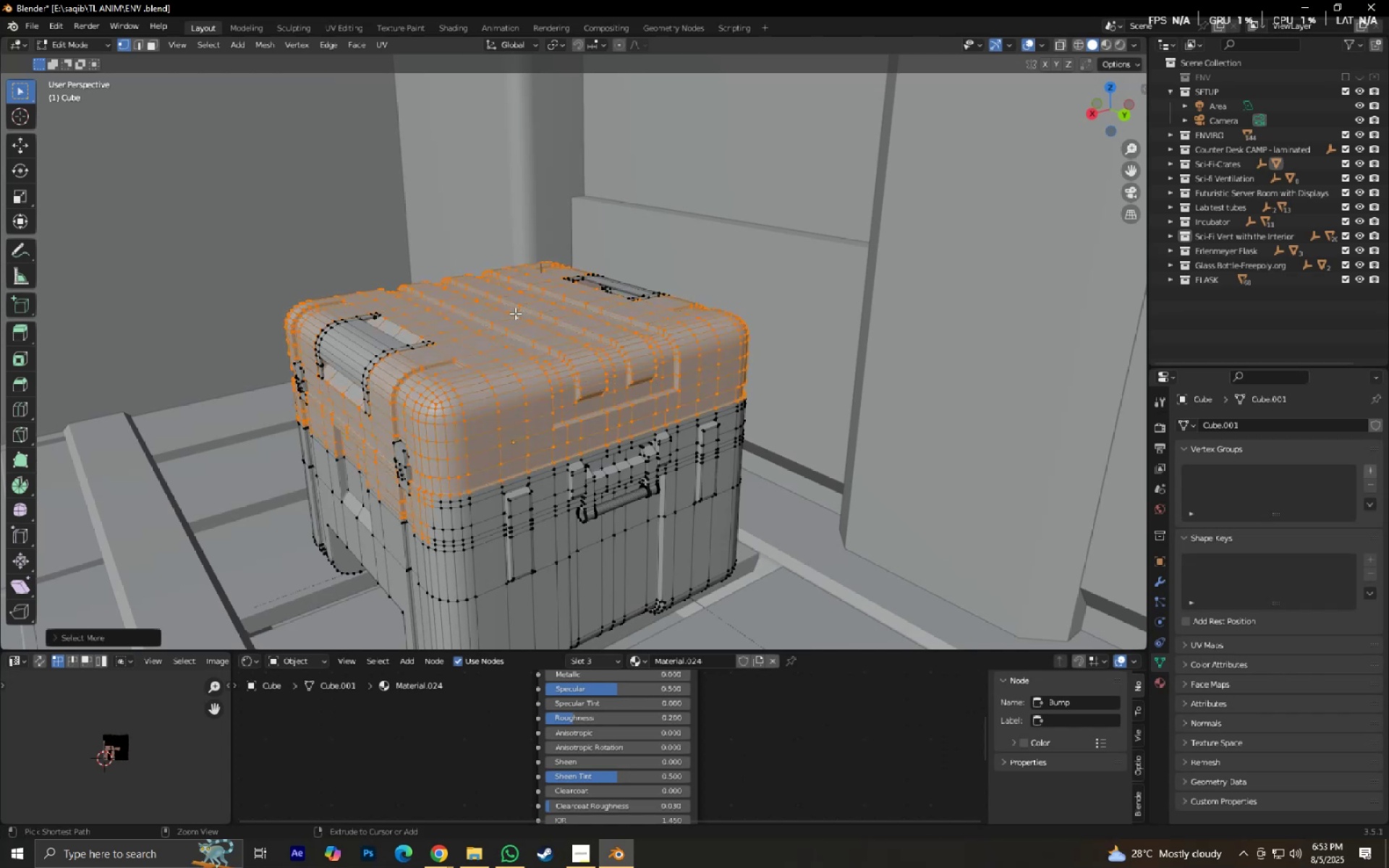 
key(Control+NumpadAdd)
 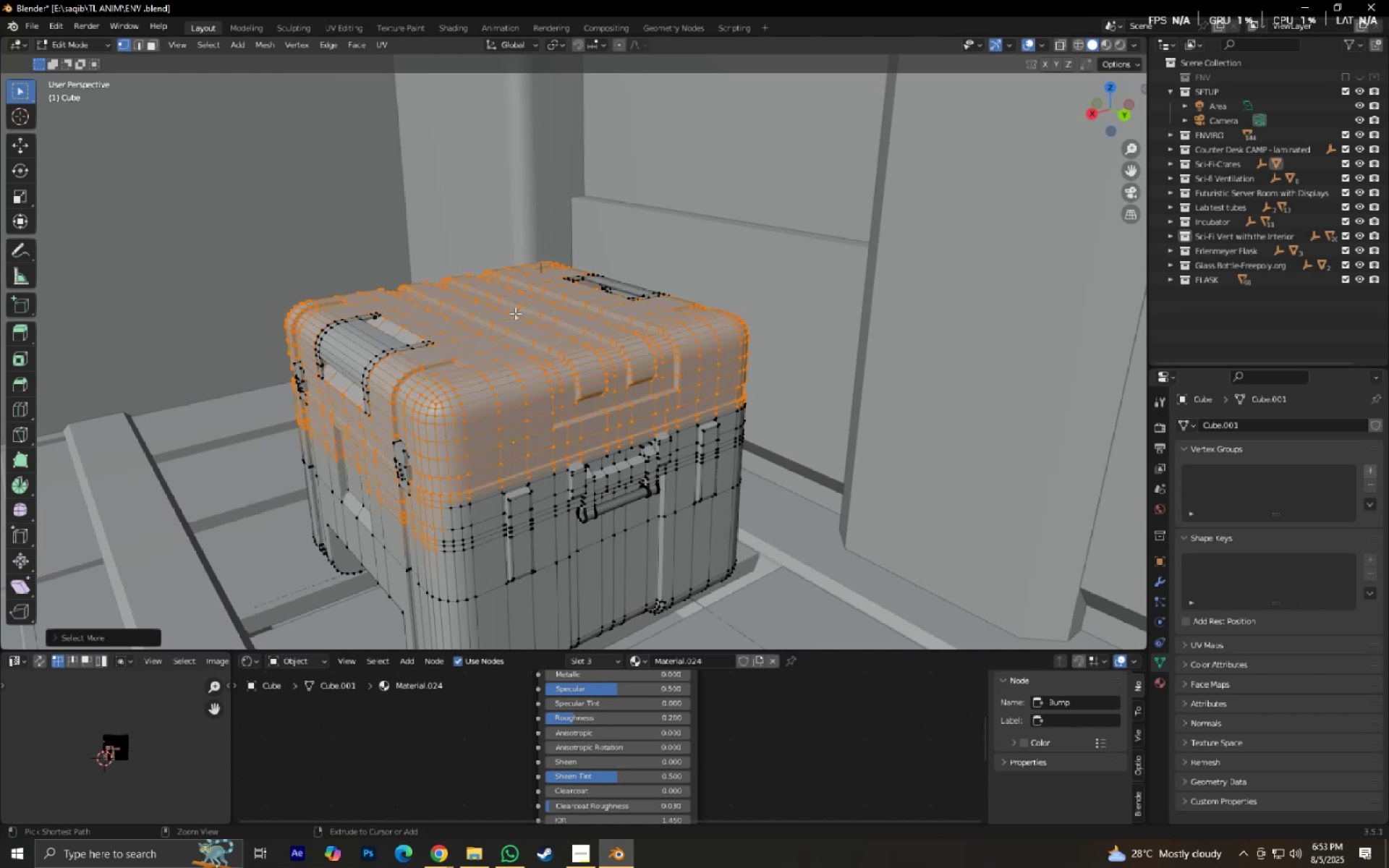 
key(Control+NumpadAdd)
 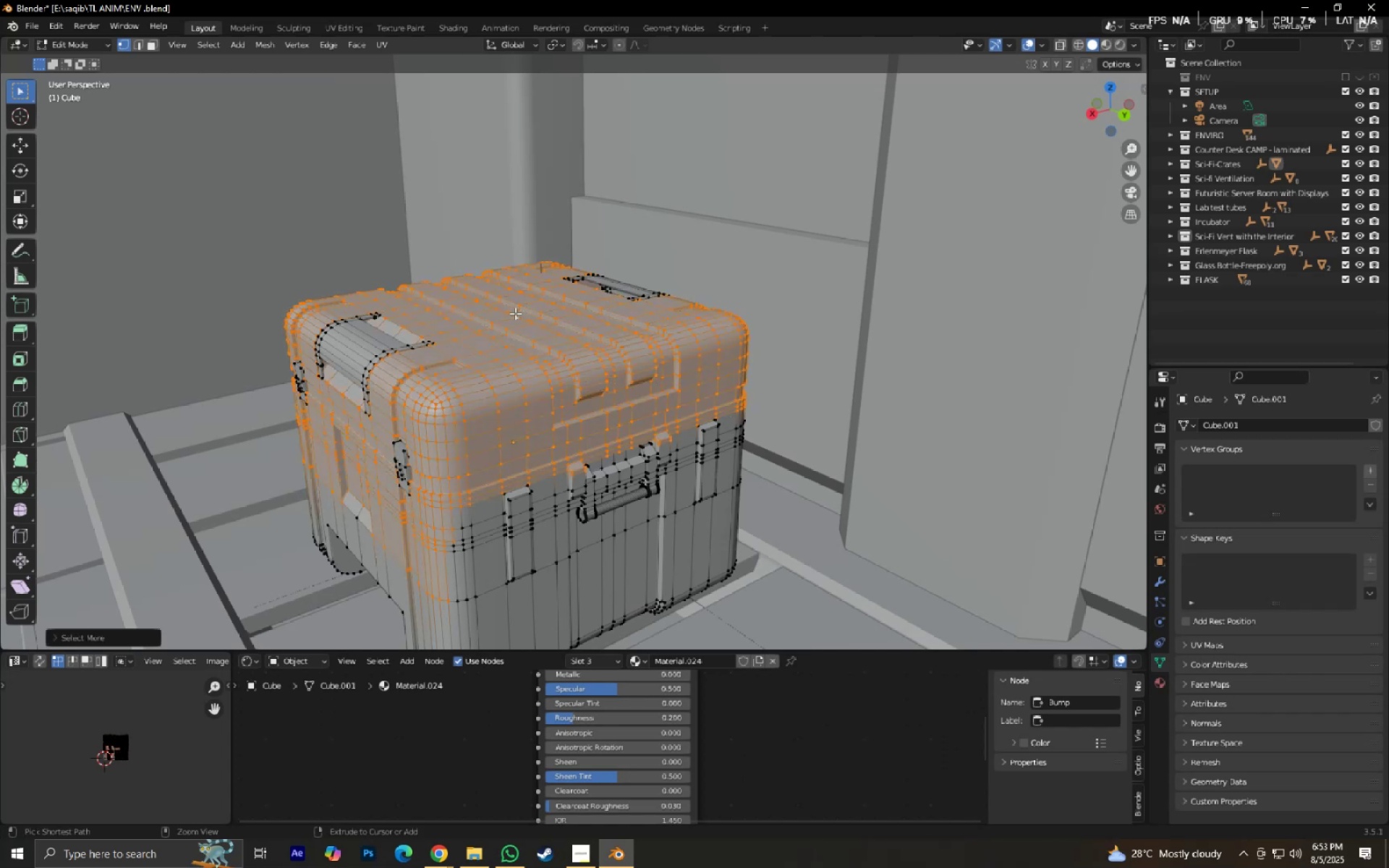 
key(Control+NumpadAdd)
 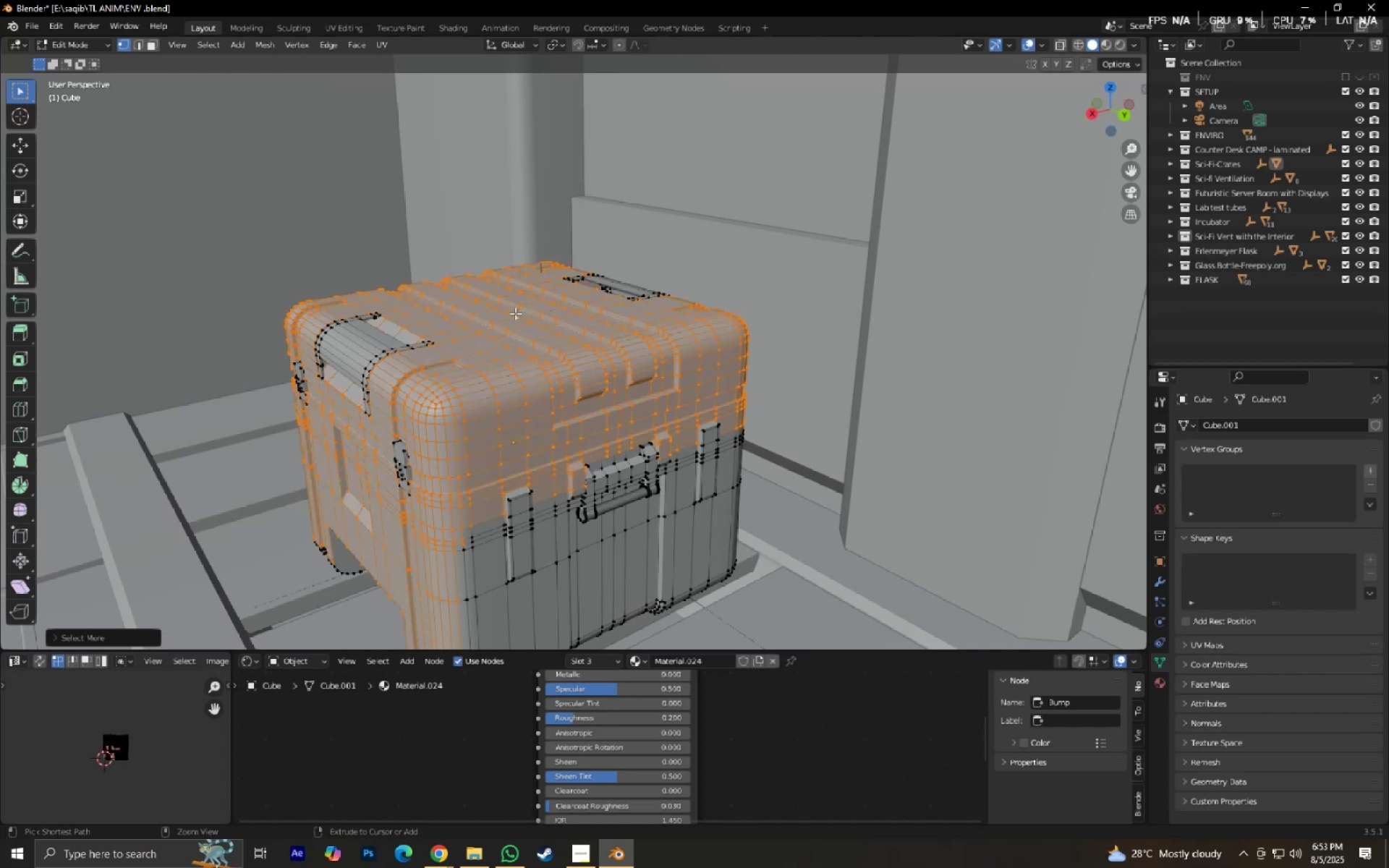 
key(Control+NumpadAdd)
 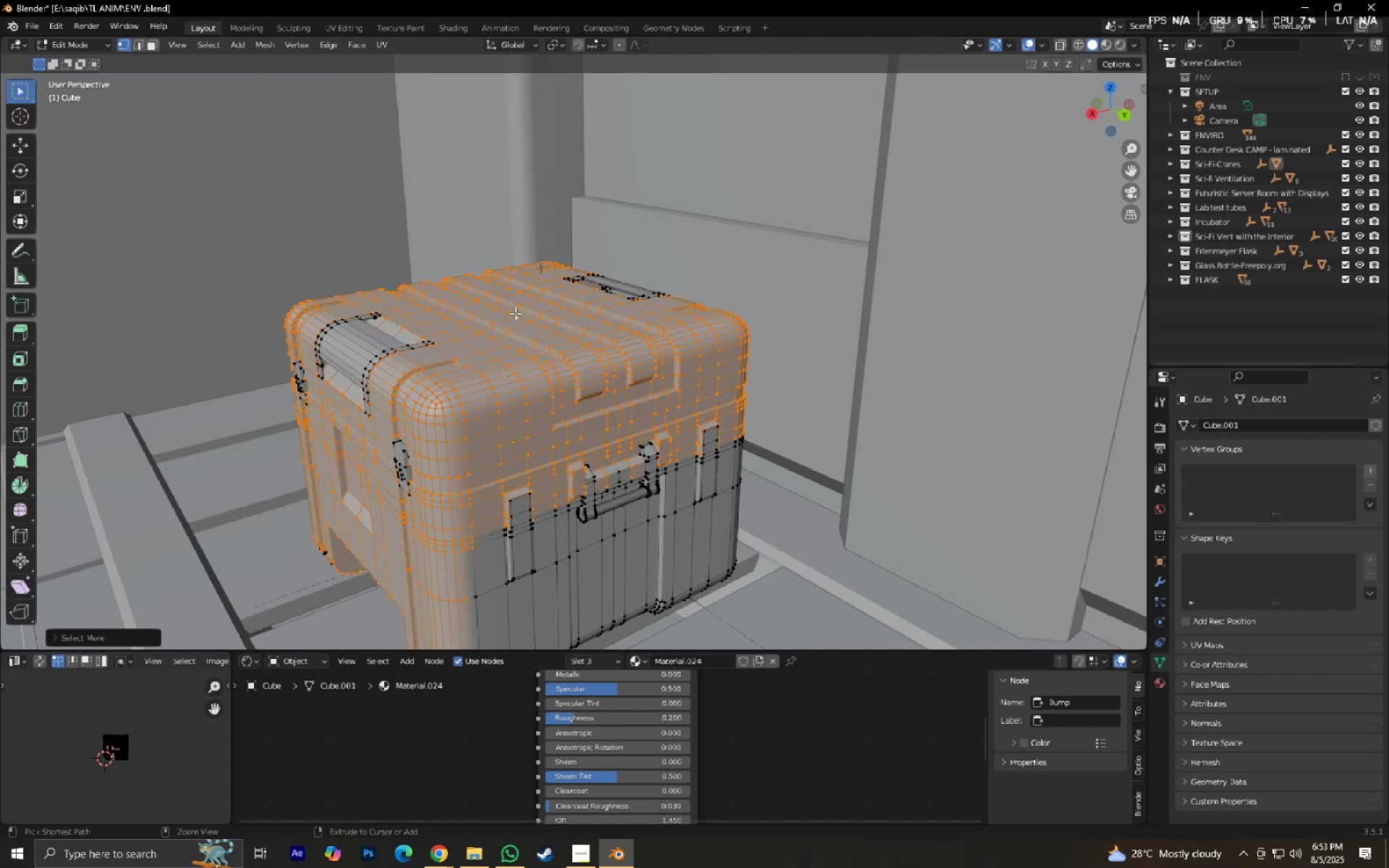 
key(Control+NumpadAdd)
 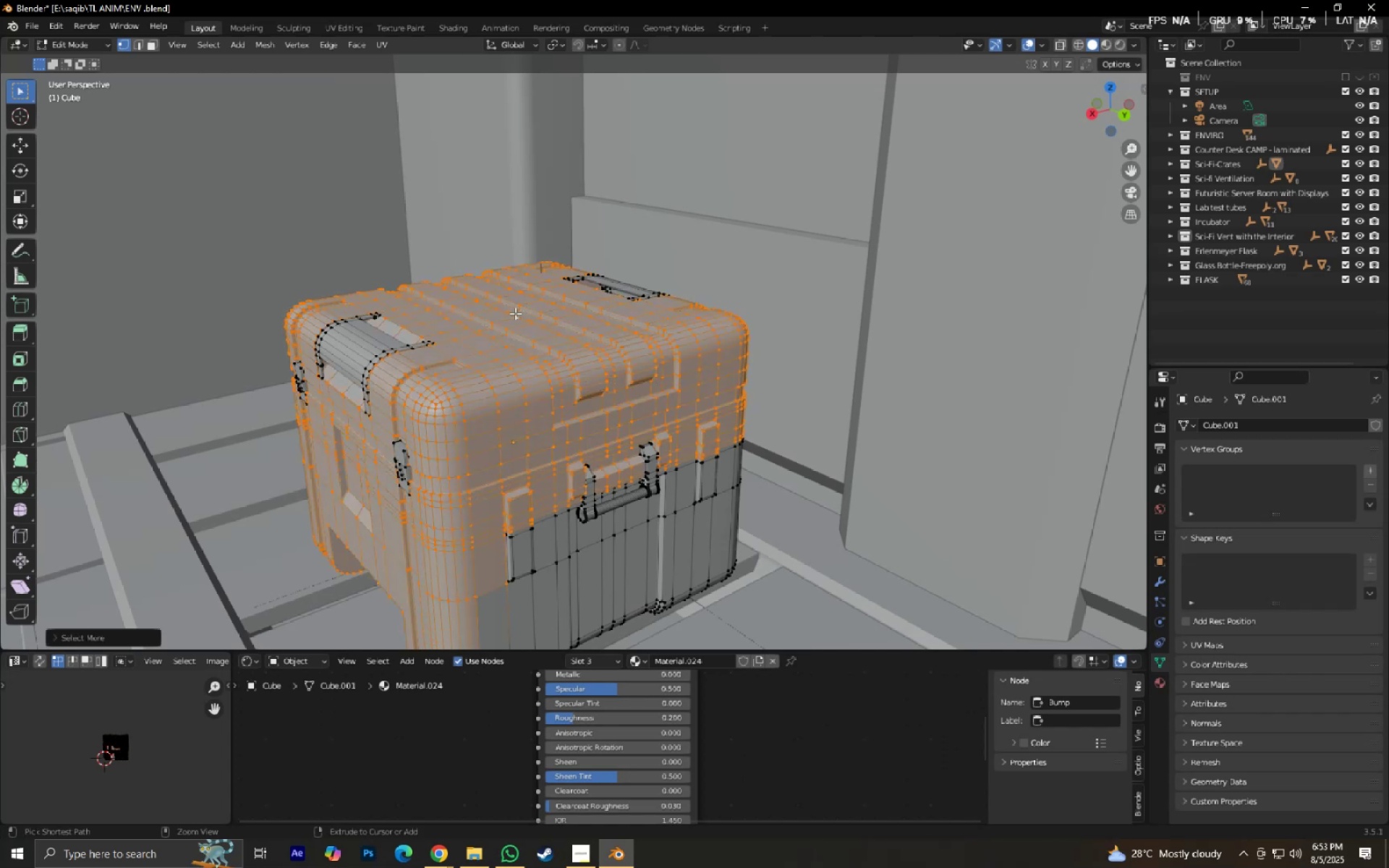 
key(Control+NumpadAdd)
 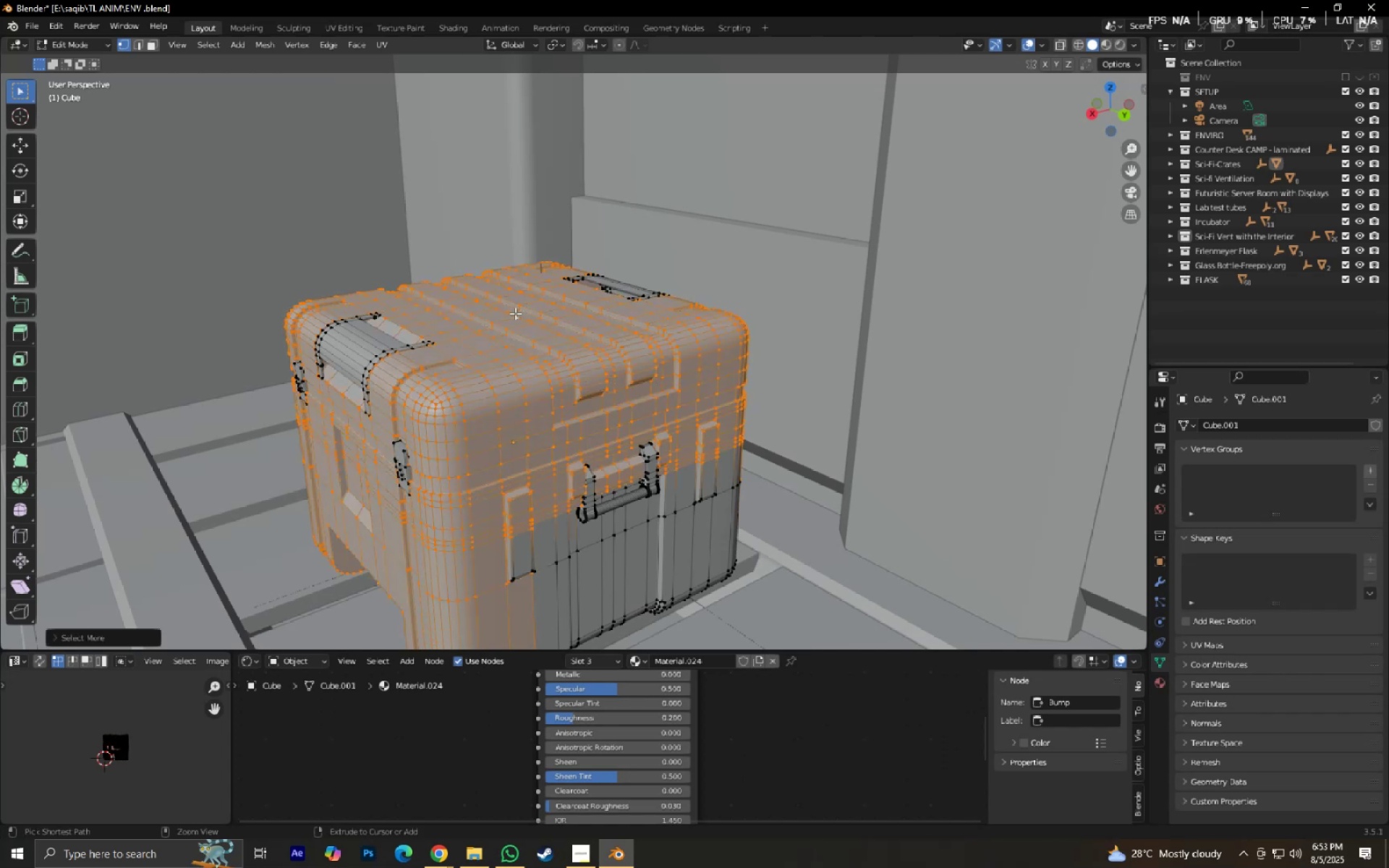 
key(Control+NumpadAdd)
 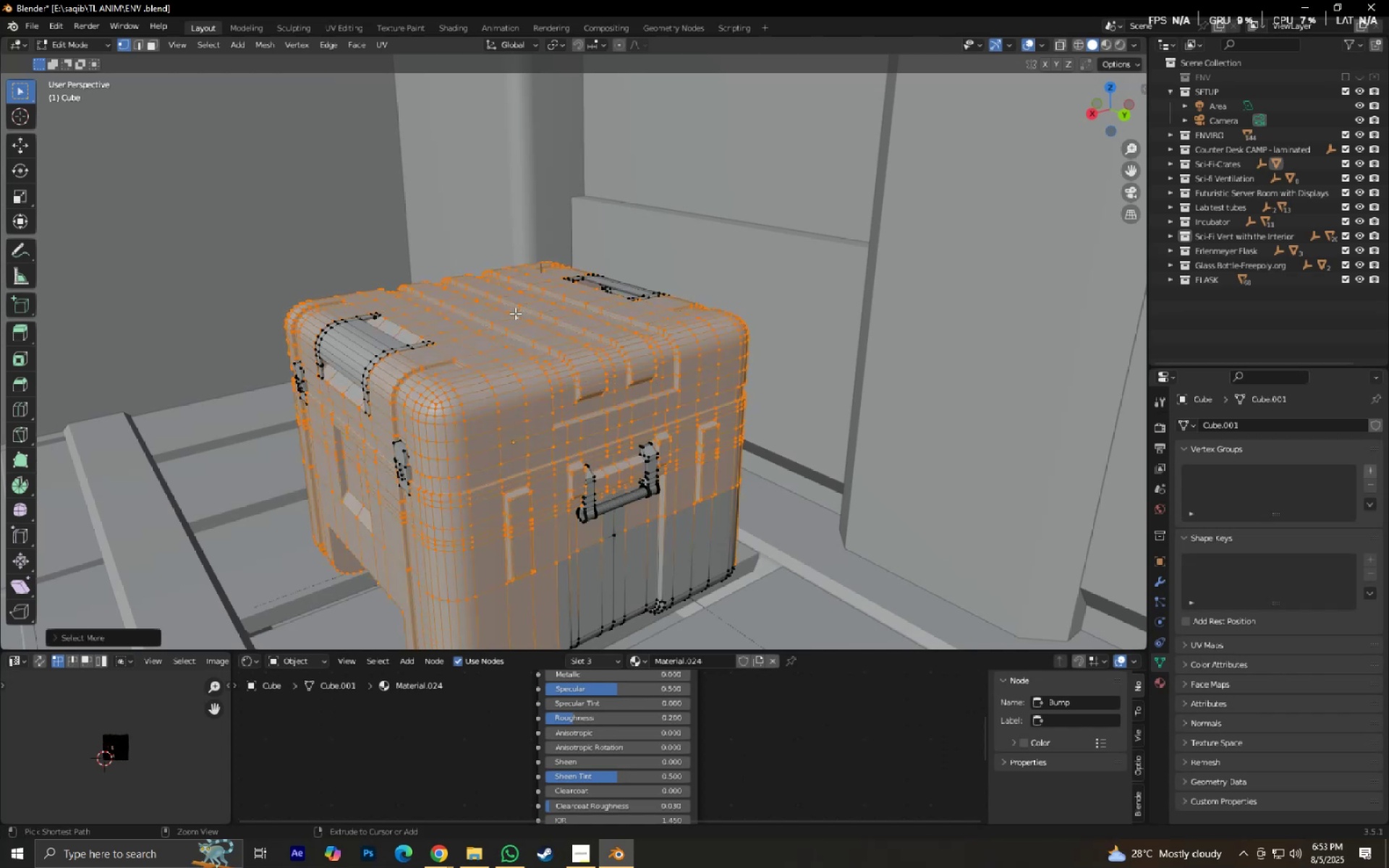 
key(Control+NumpadAdd)
 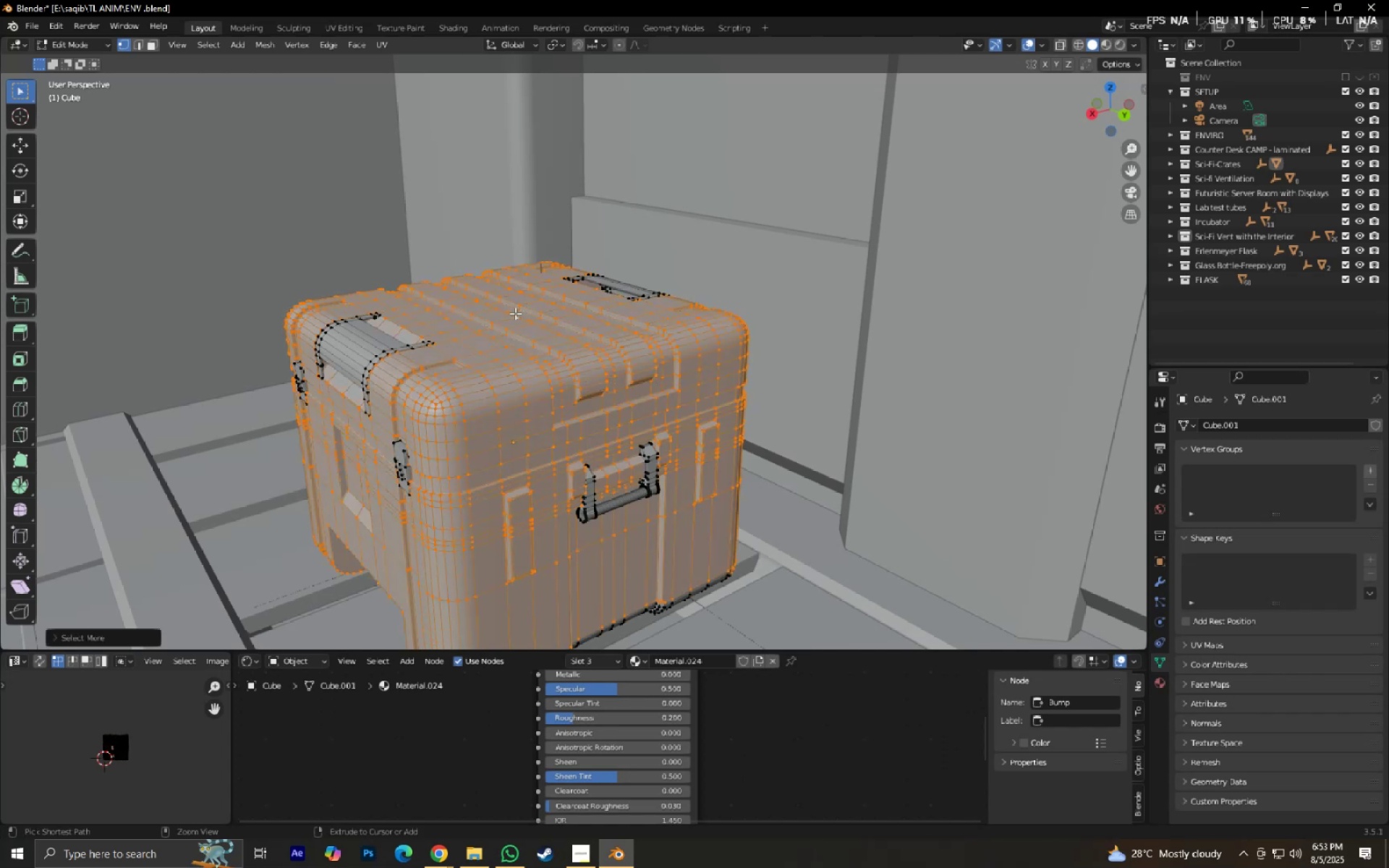 
key(Control+NumpadAdd)
 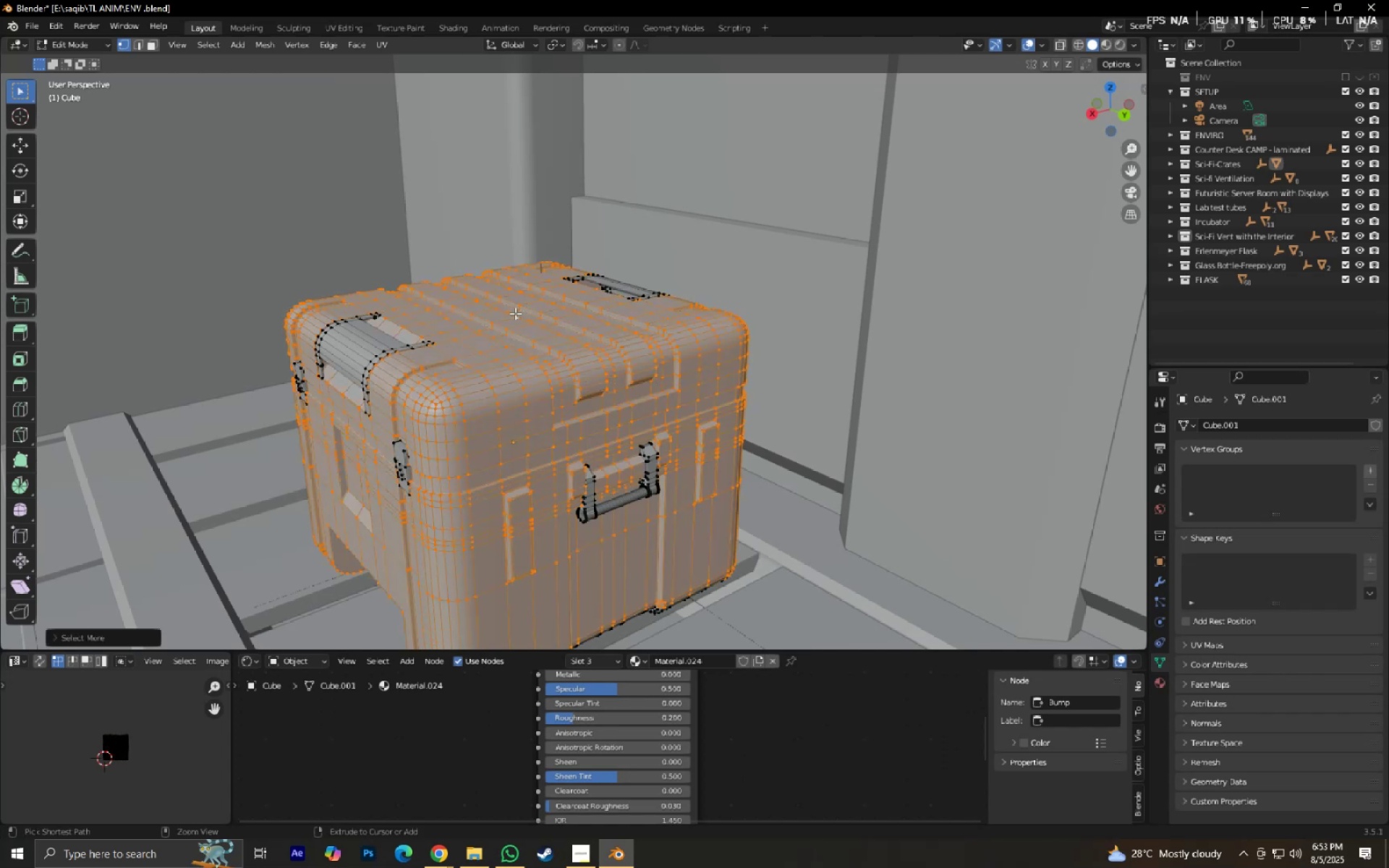 
key(Control+NumpadAdd)
 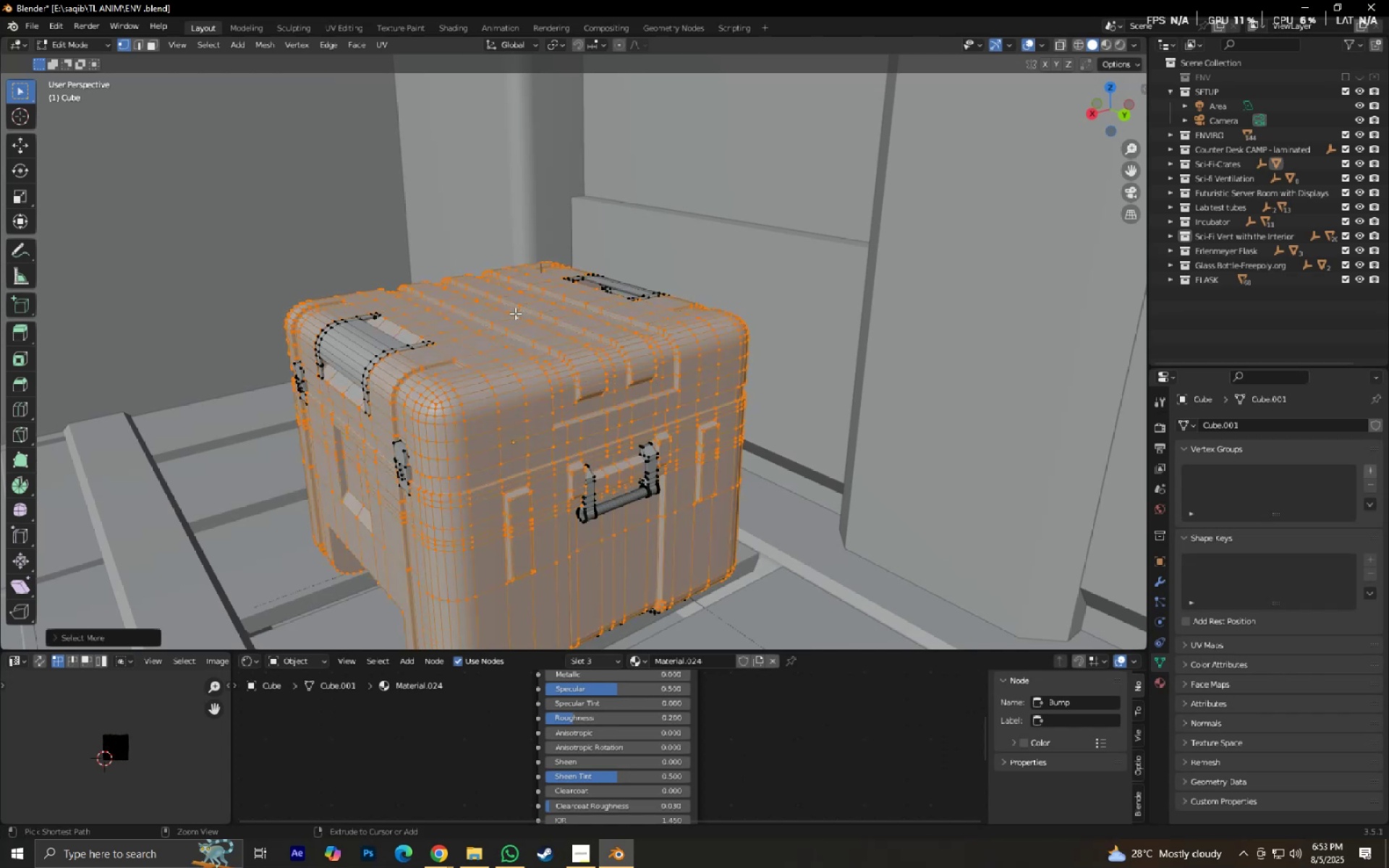 
key(Control+NumpadAdd)
 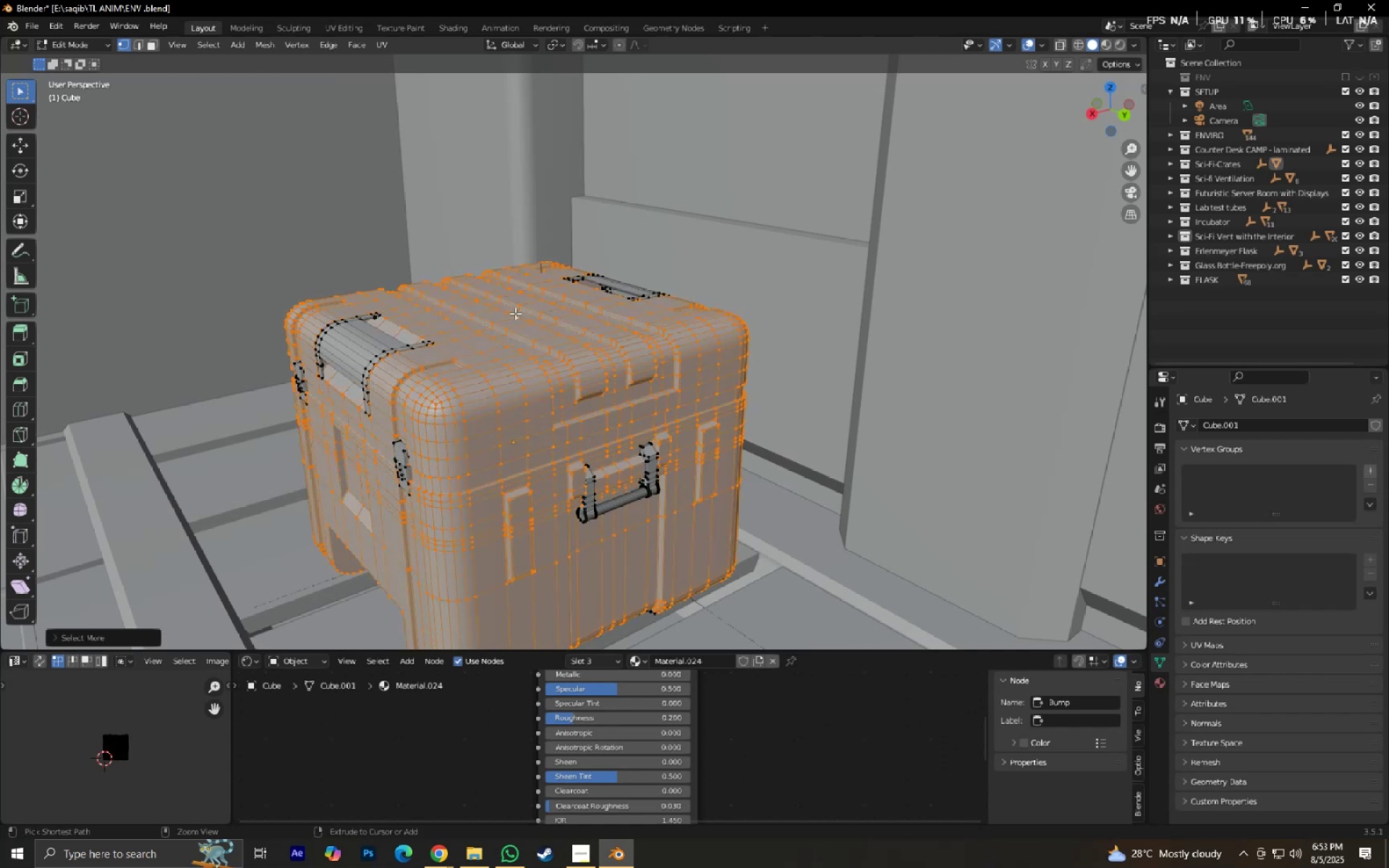 
key(Control+NumpadAdd)
 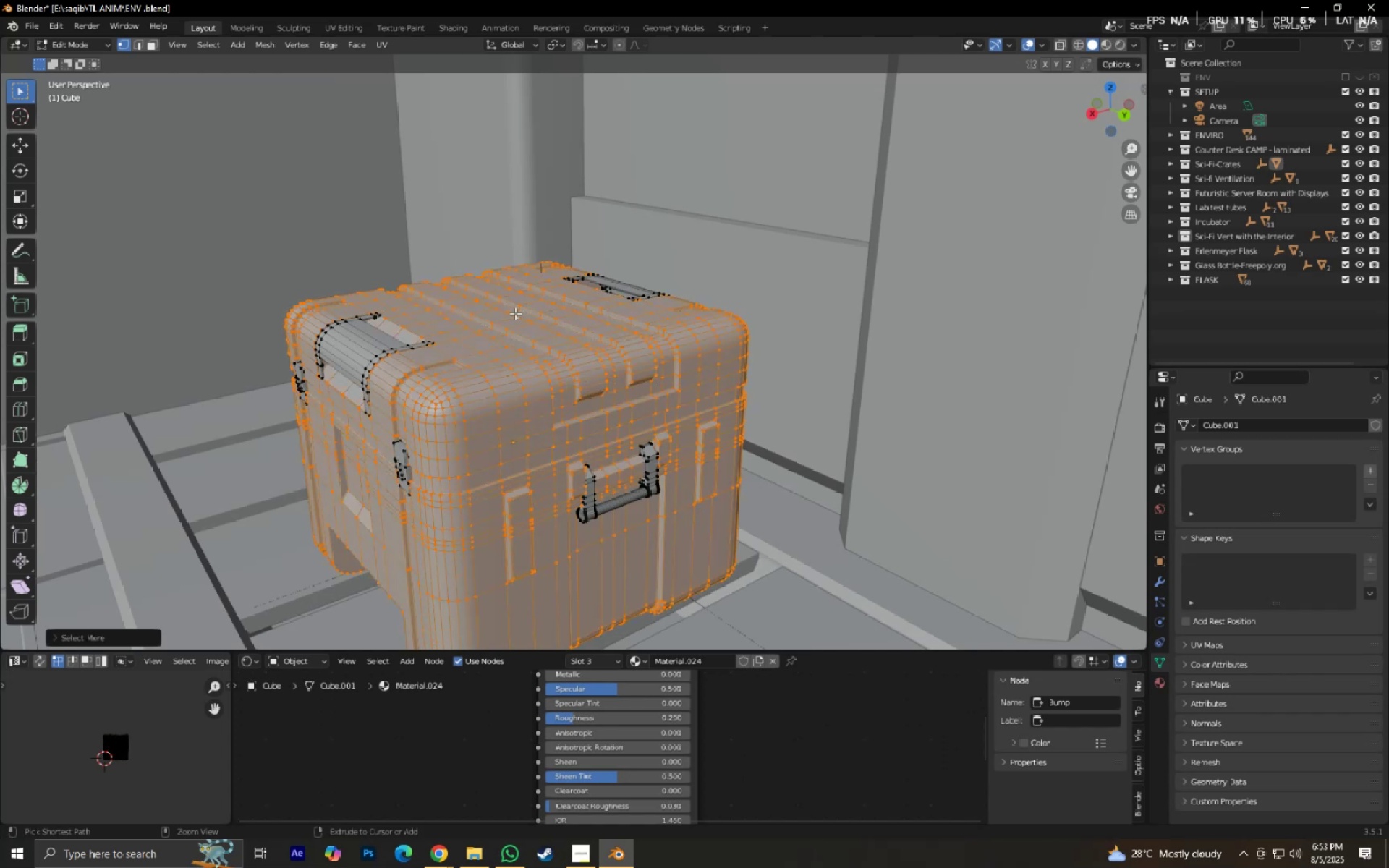 
key(Control+NumpadAdd)
 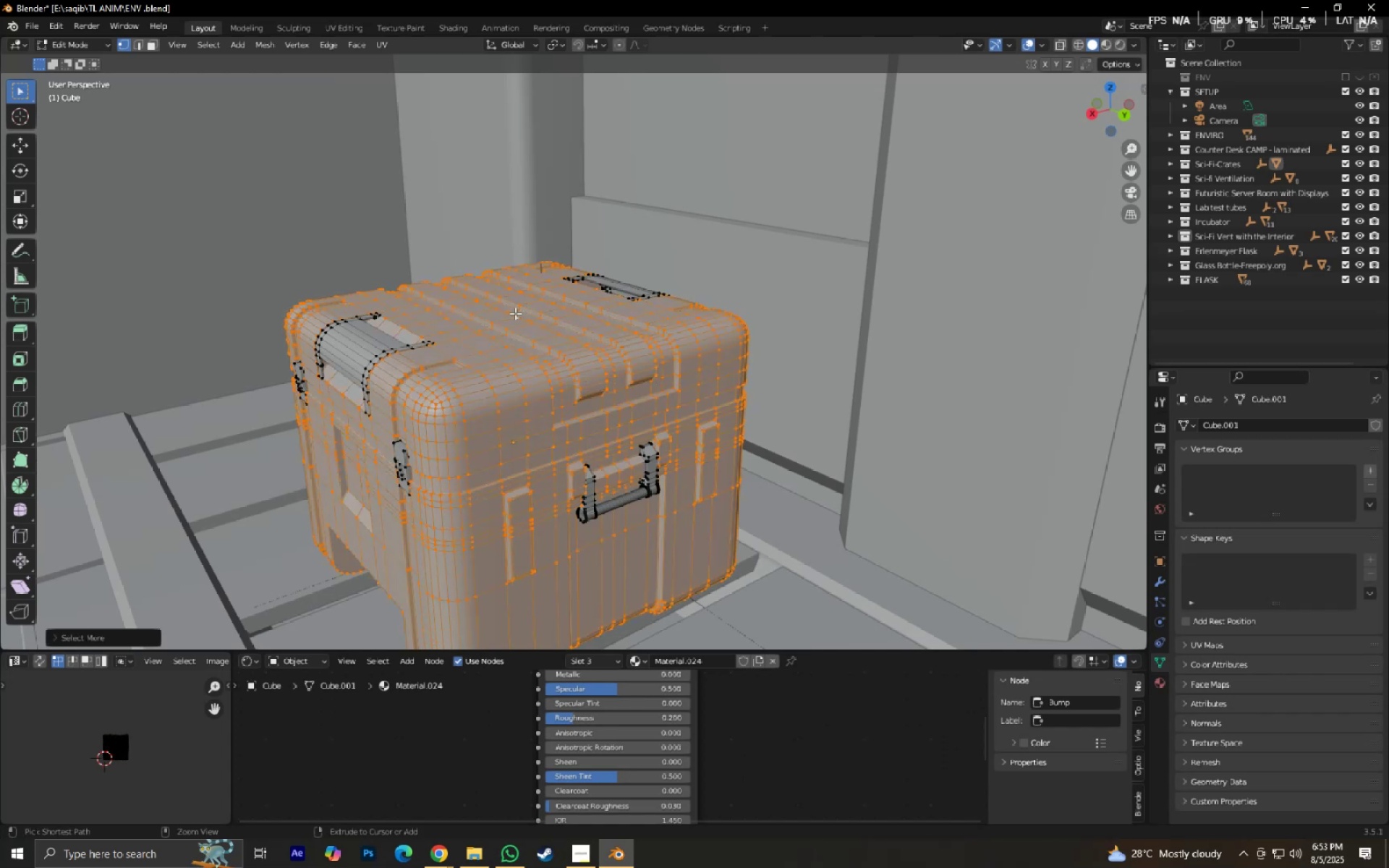 
key(Control+NumpadAdd)
 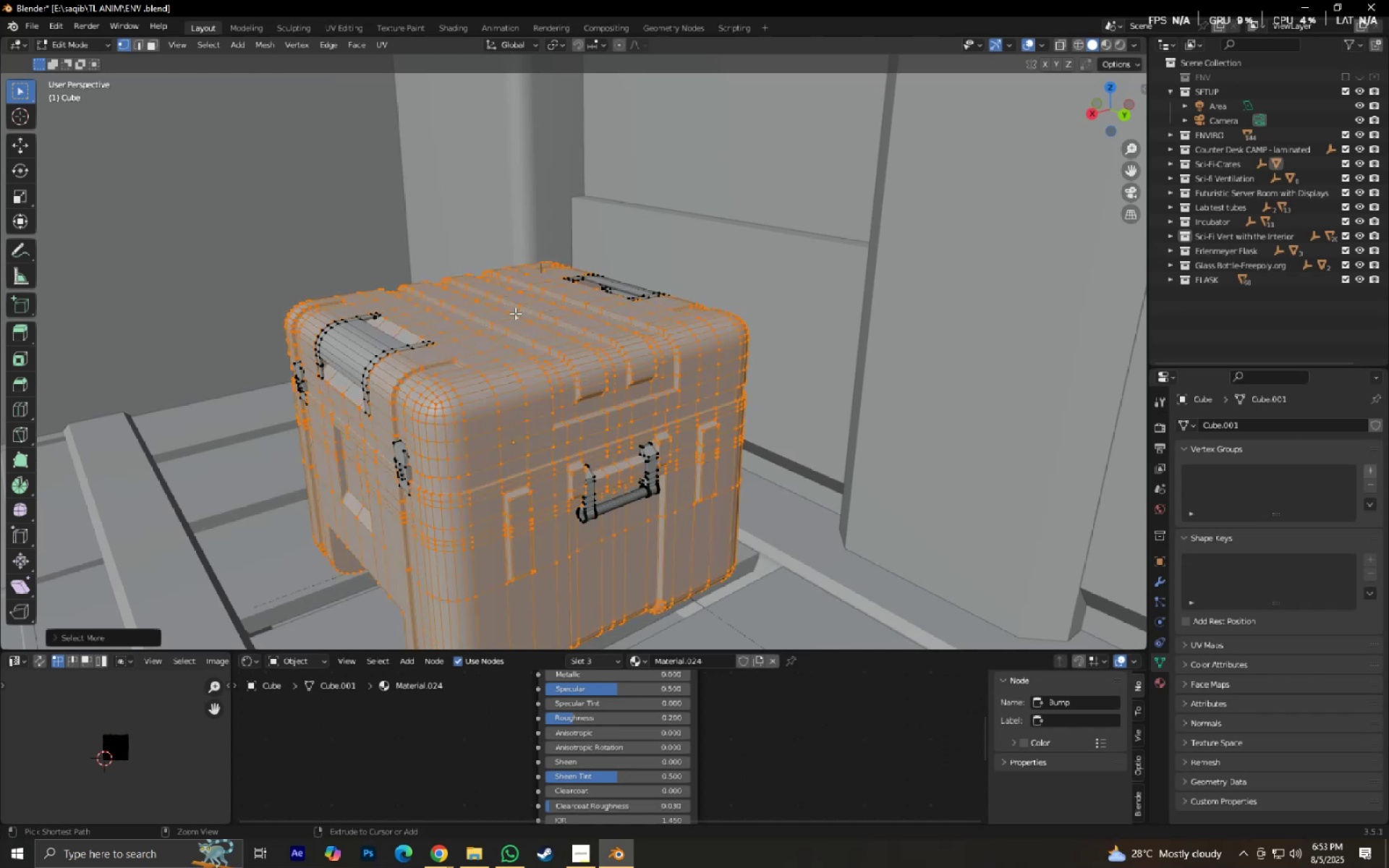 
key(Control+NumpadAdd)
 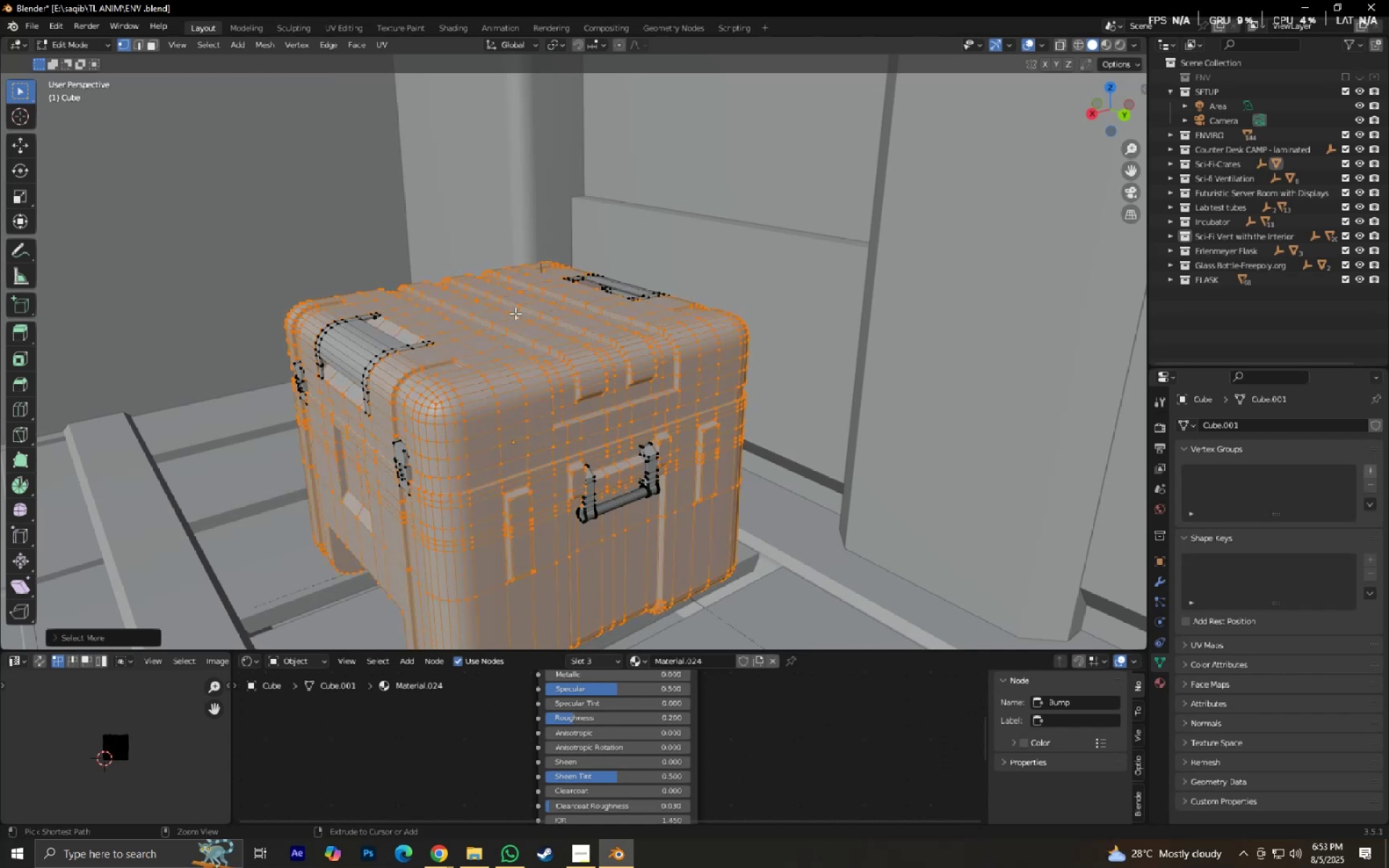 
key(Control+NumpadAdd)
 